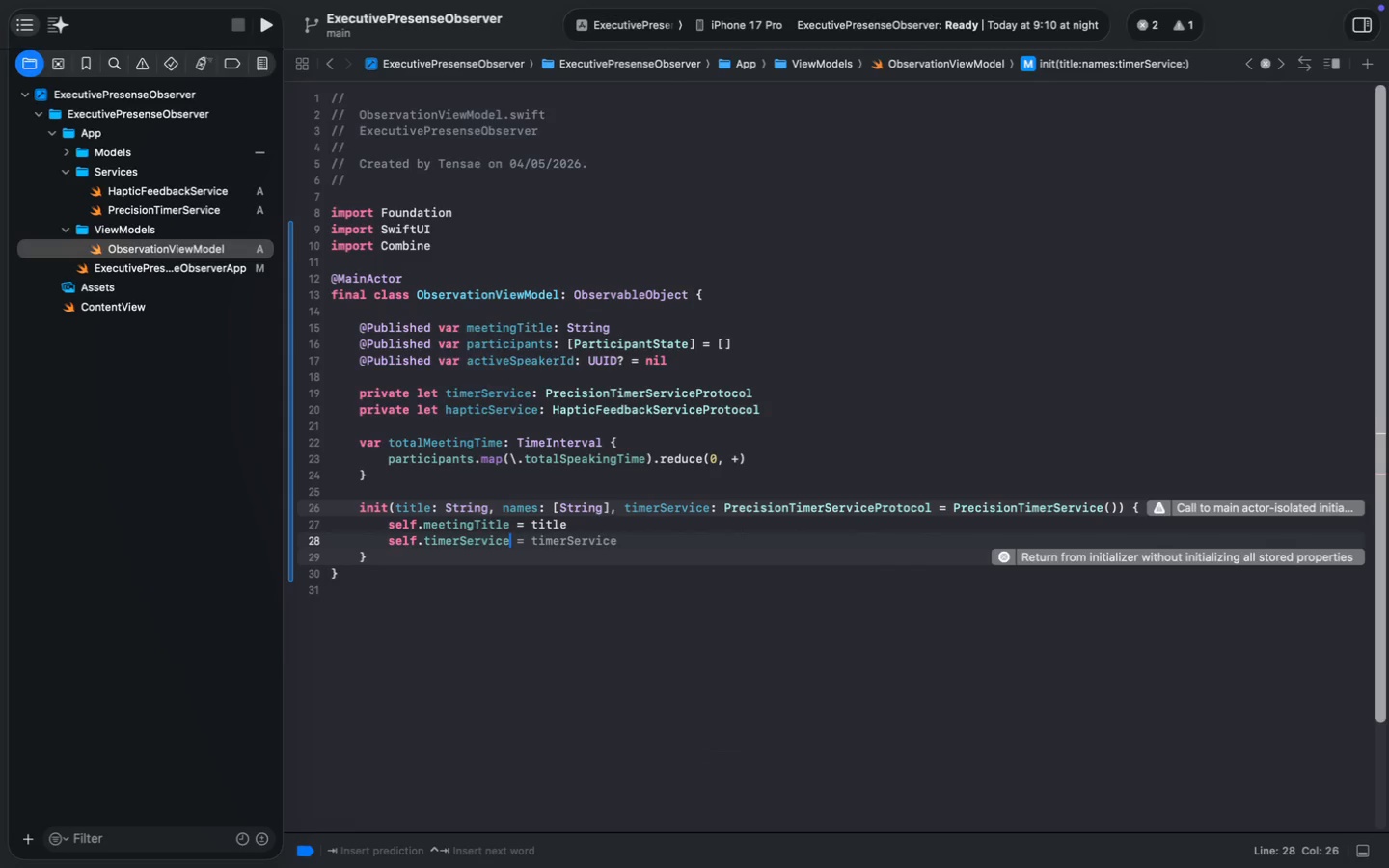 
key(Tab)
 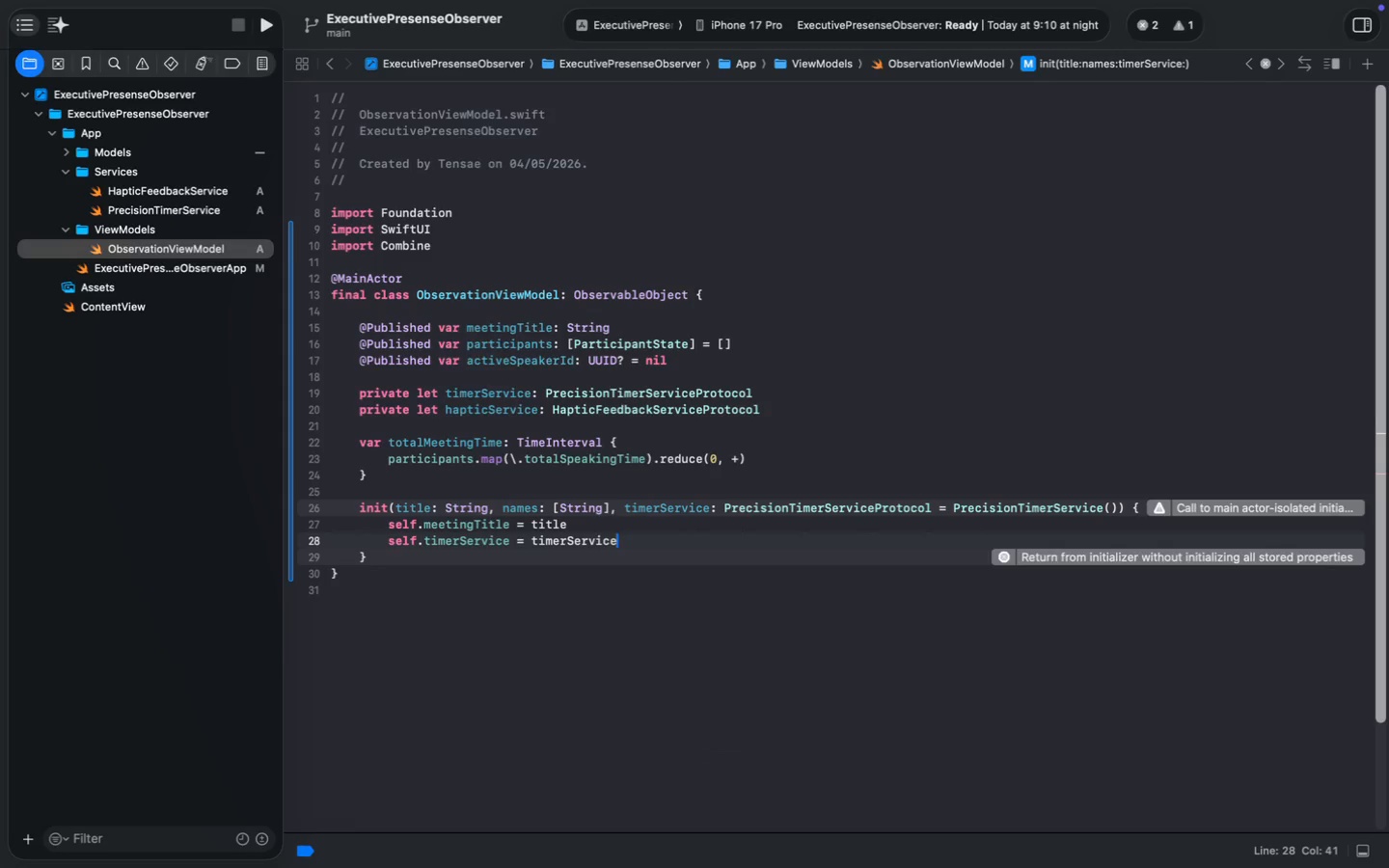 
key(Enter)
 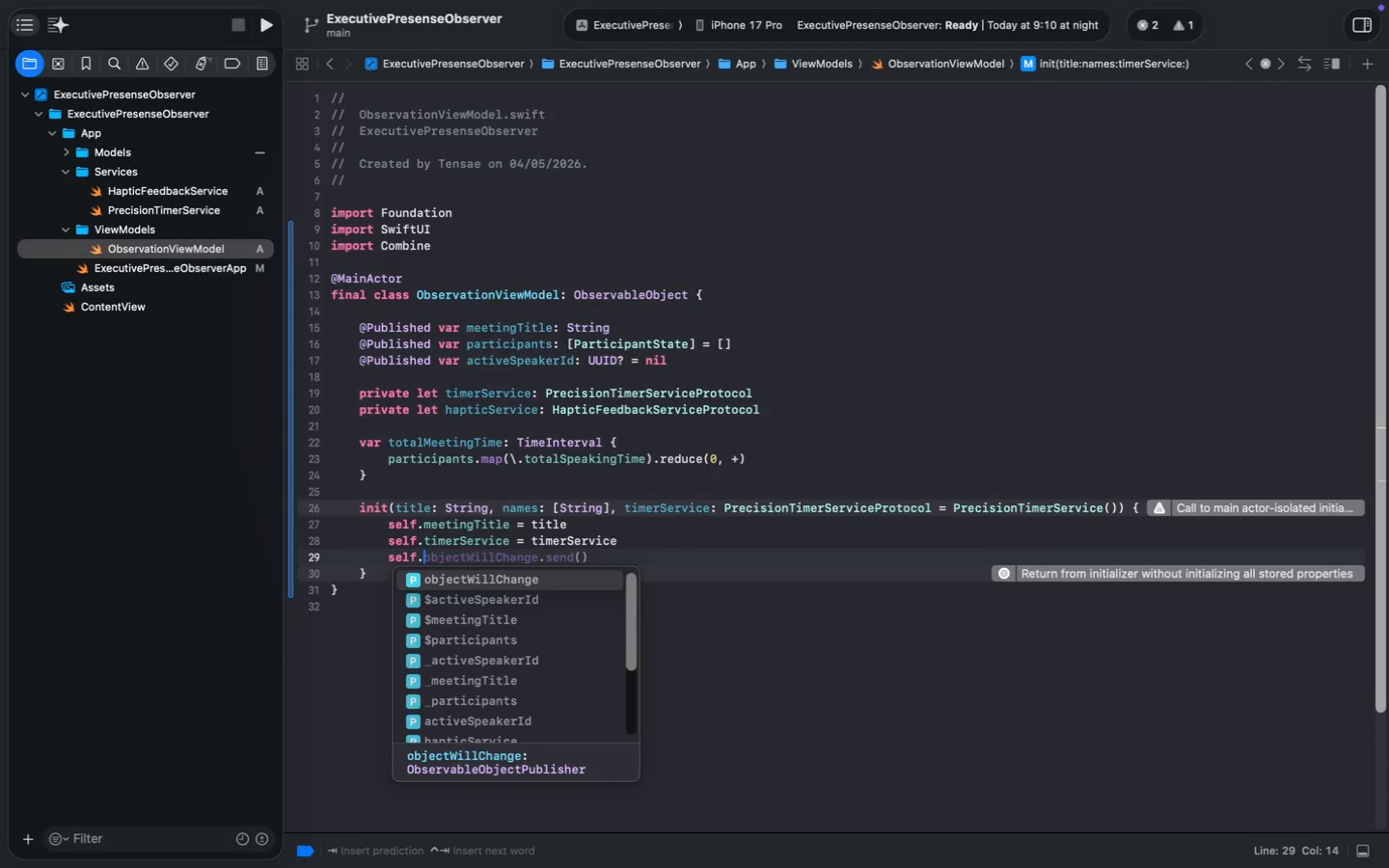 
type(self.ha)
 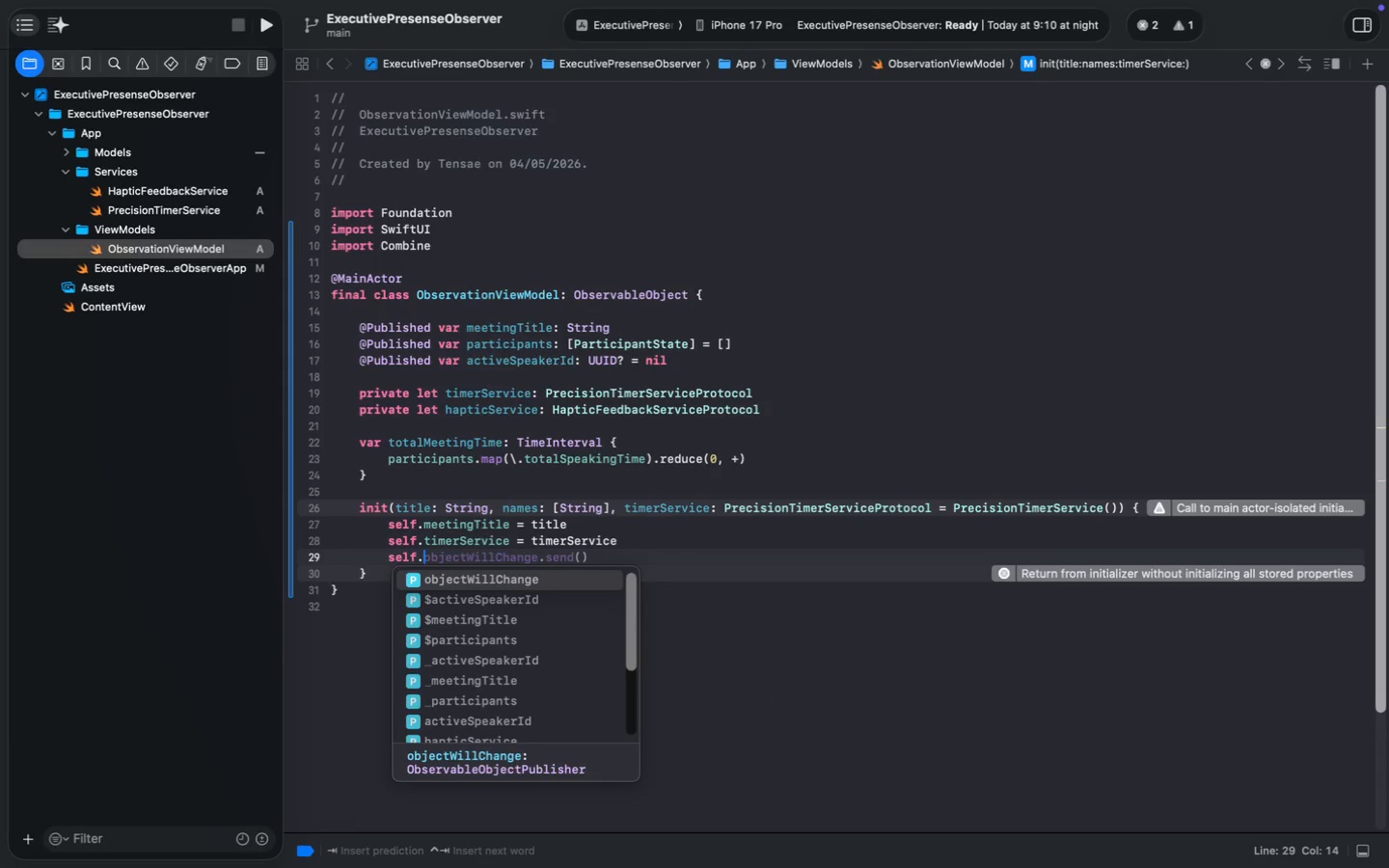 
key(Enter)
 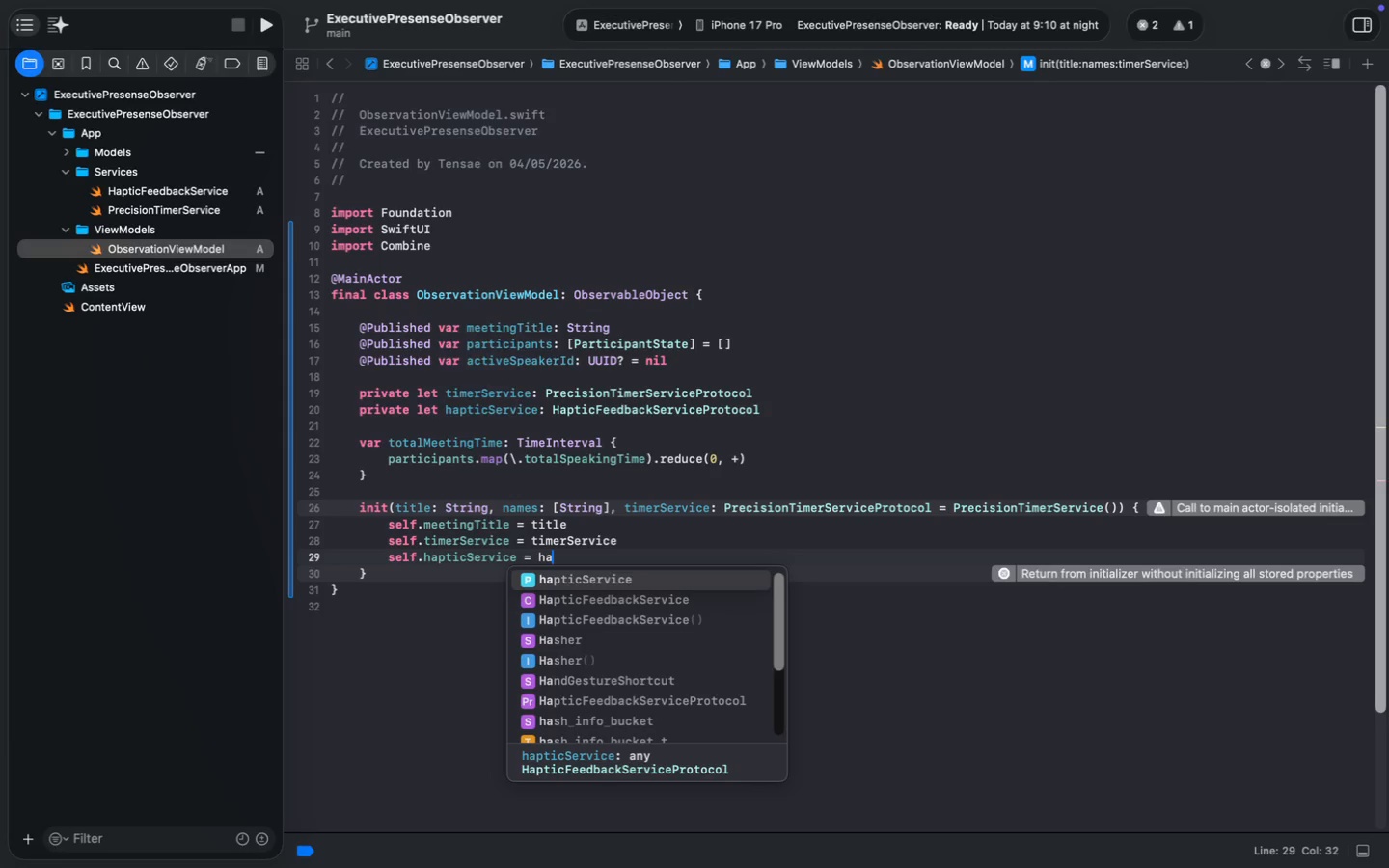 
type( = ha)
 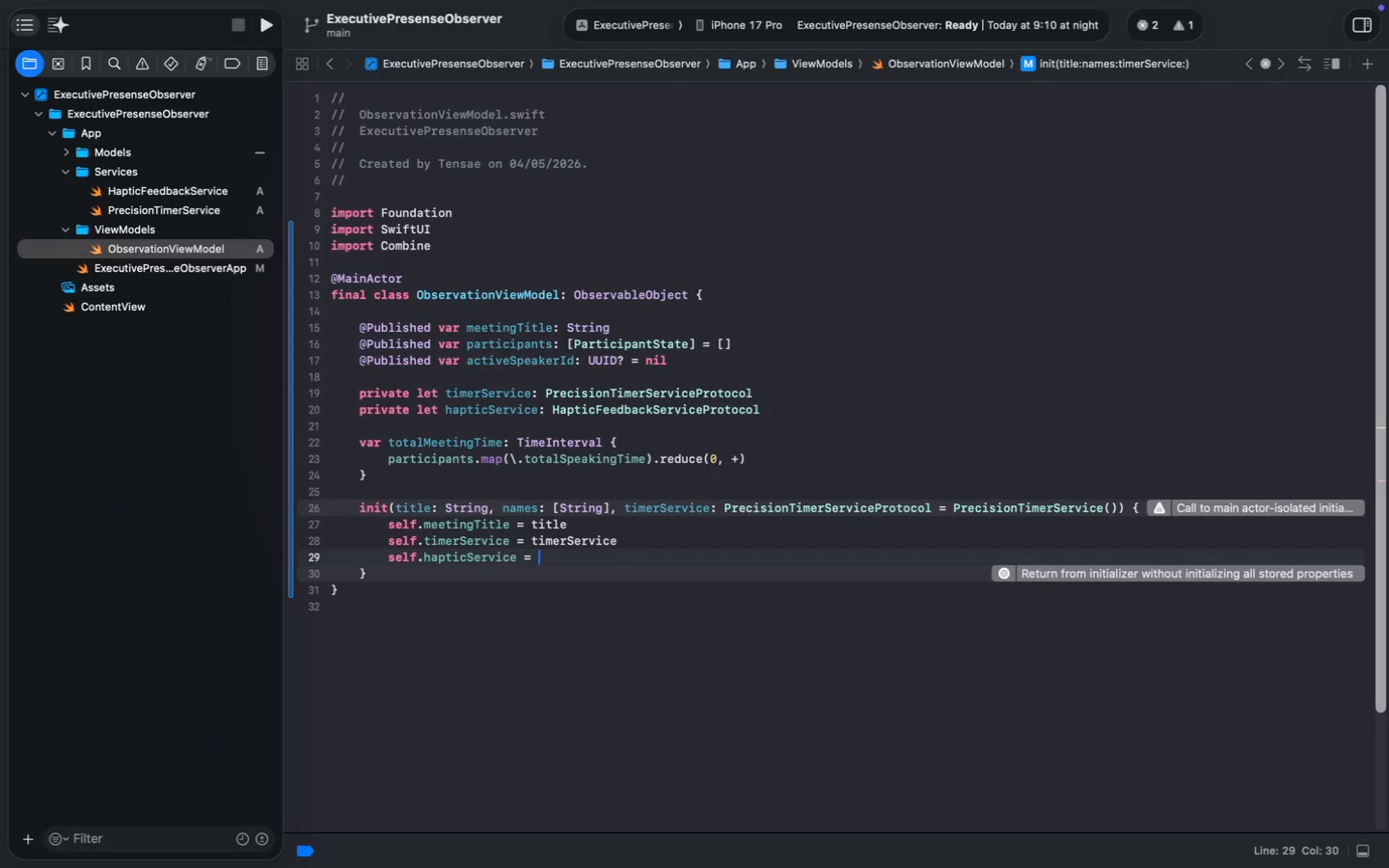 
key(Enter)
 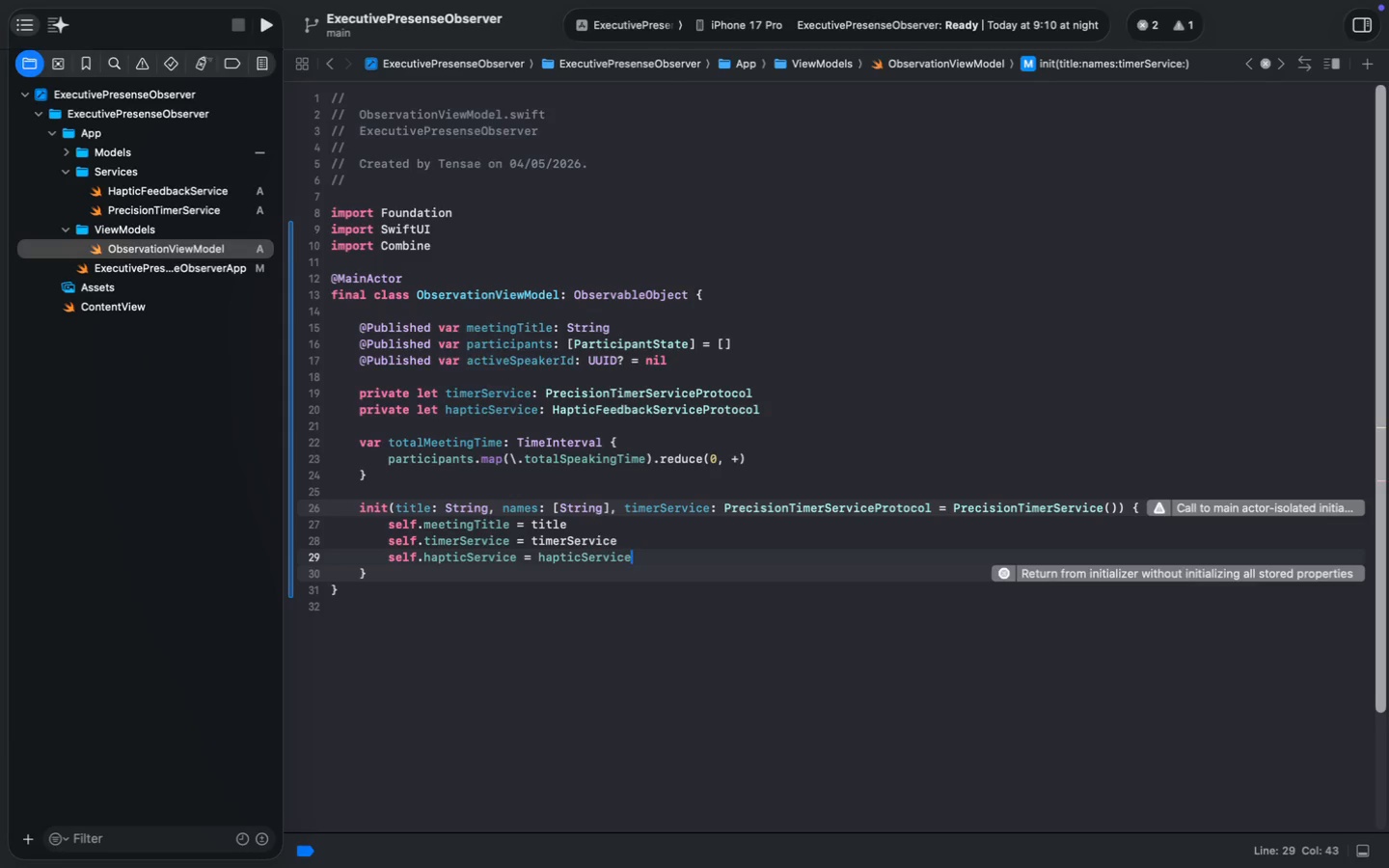 
key(Enter)
 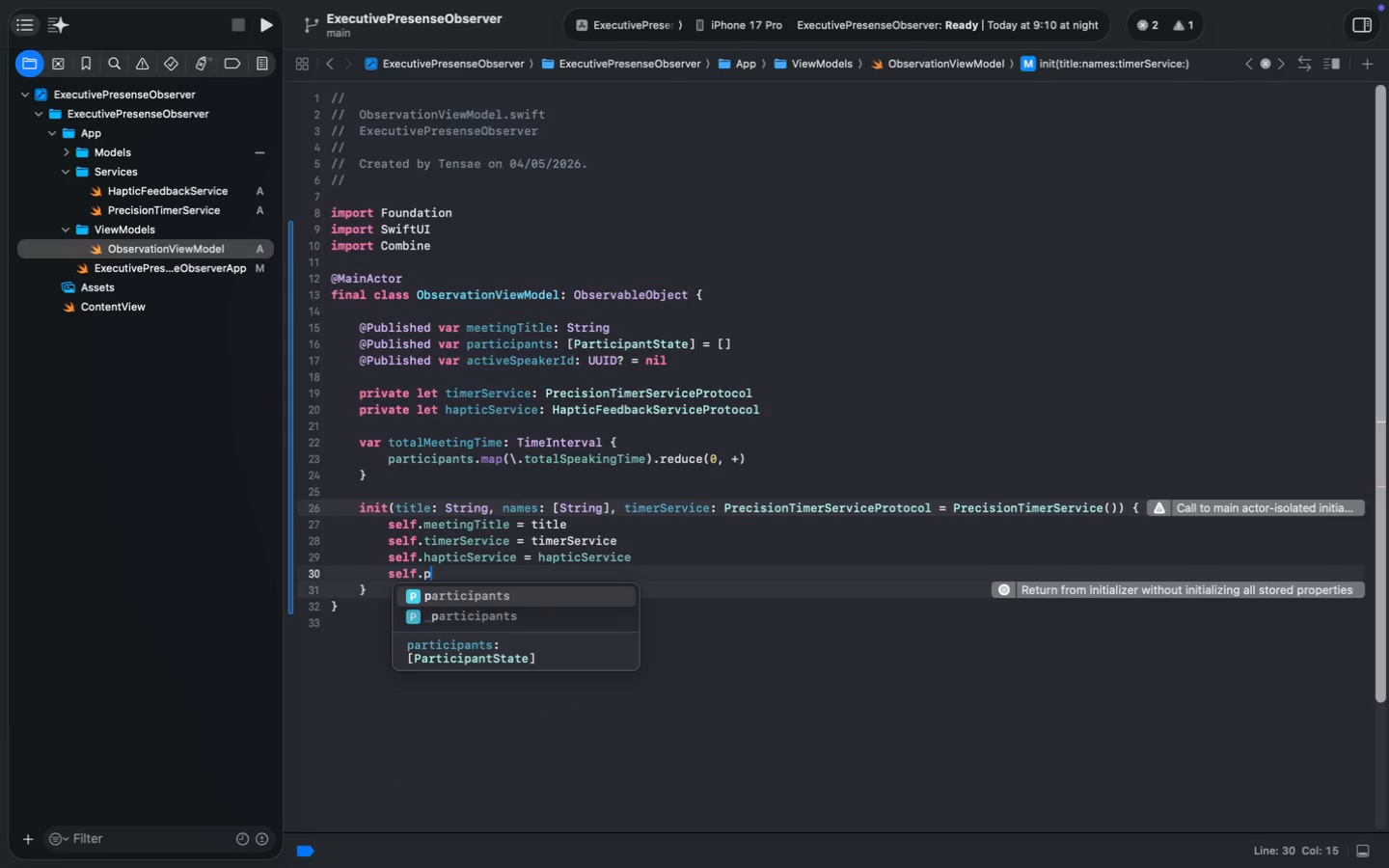 
type(self.p)
 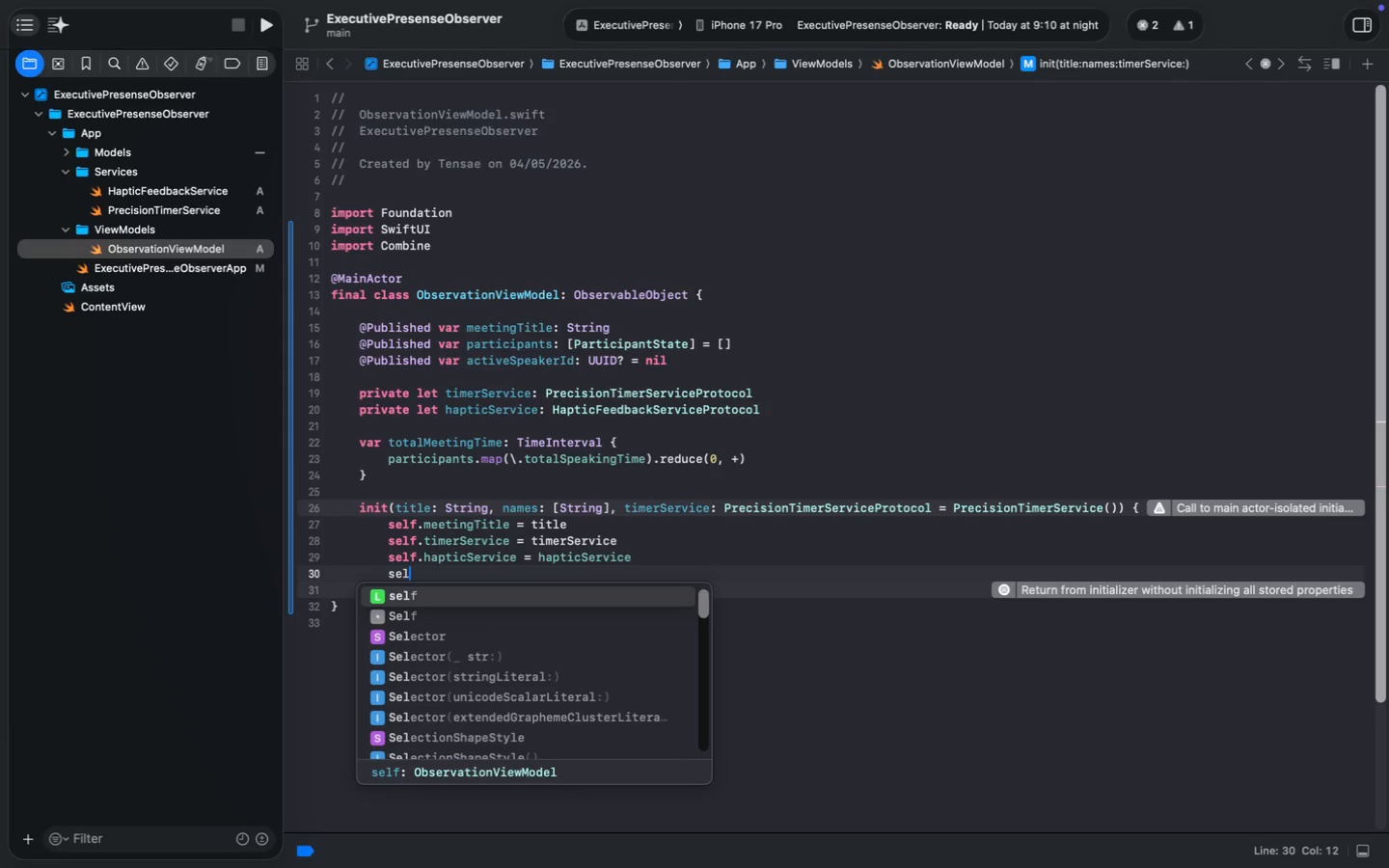 
key(Enter)
 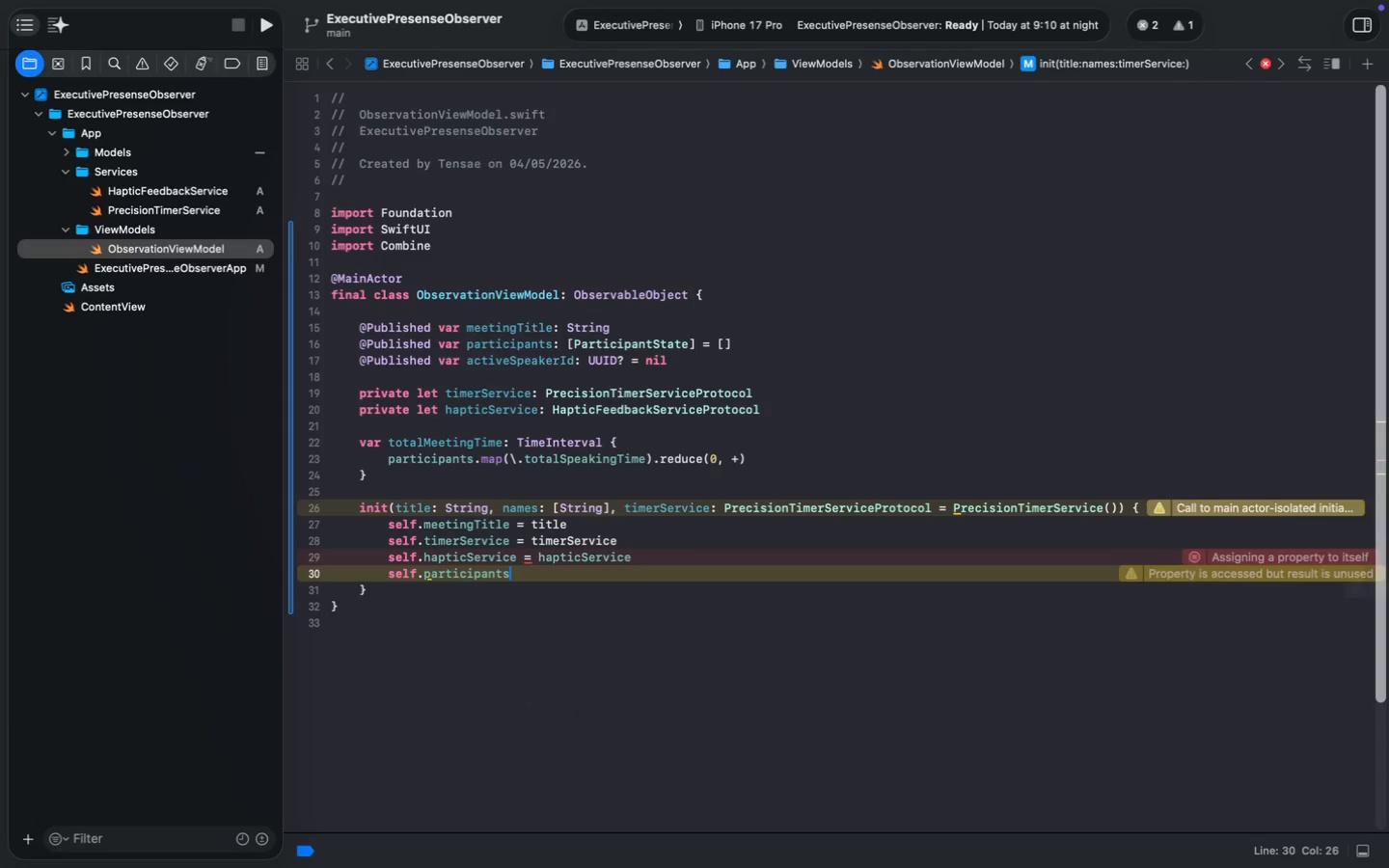 
key(Space)
 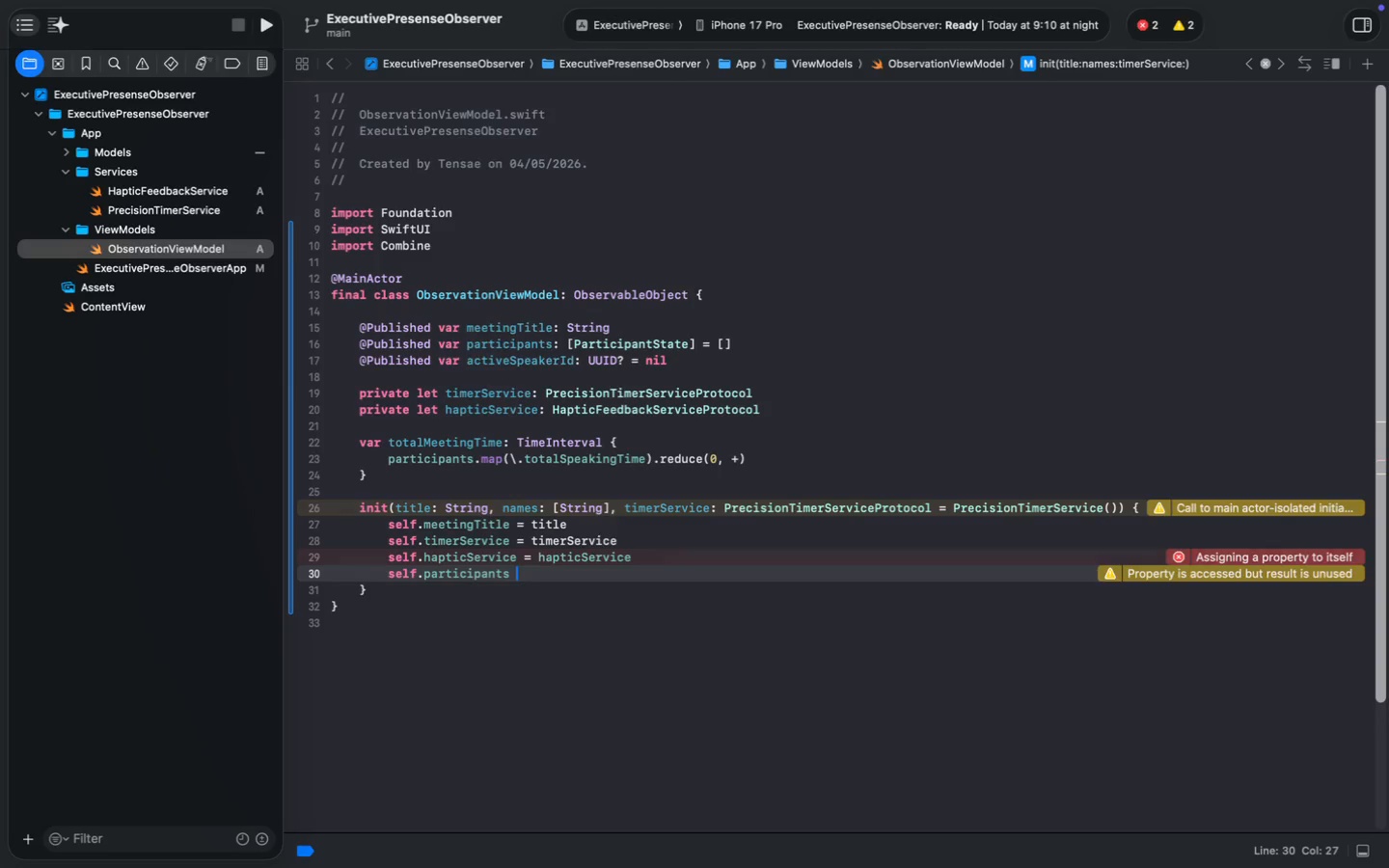 
key(Equal)
 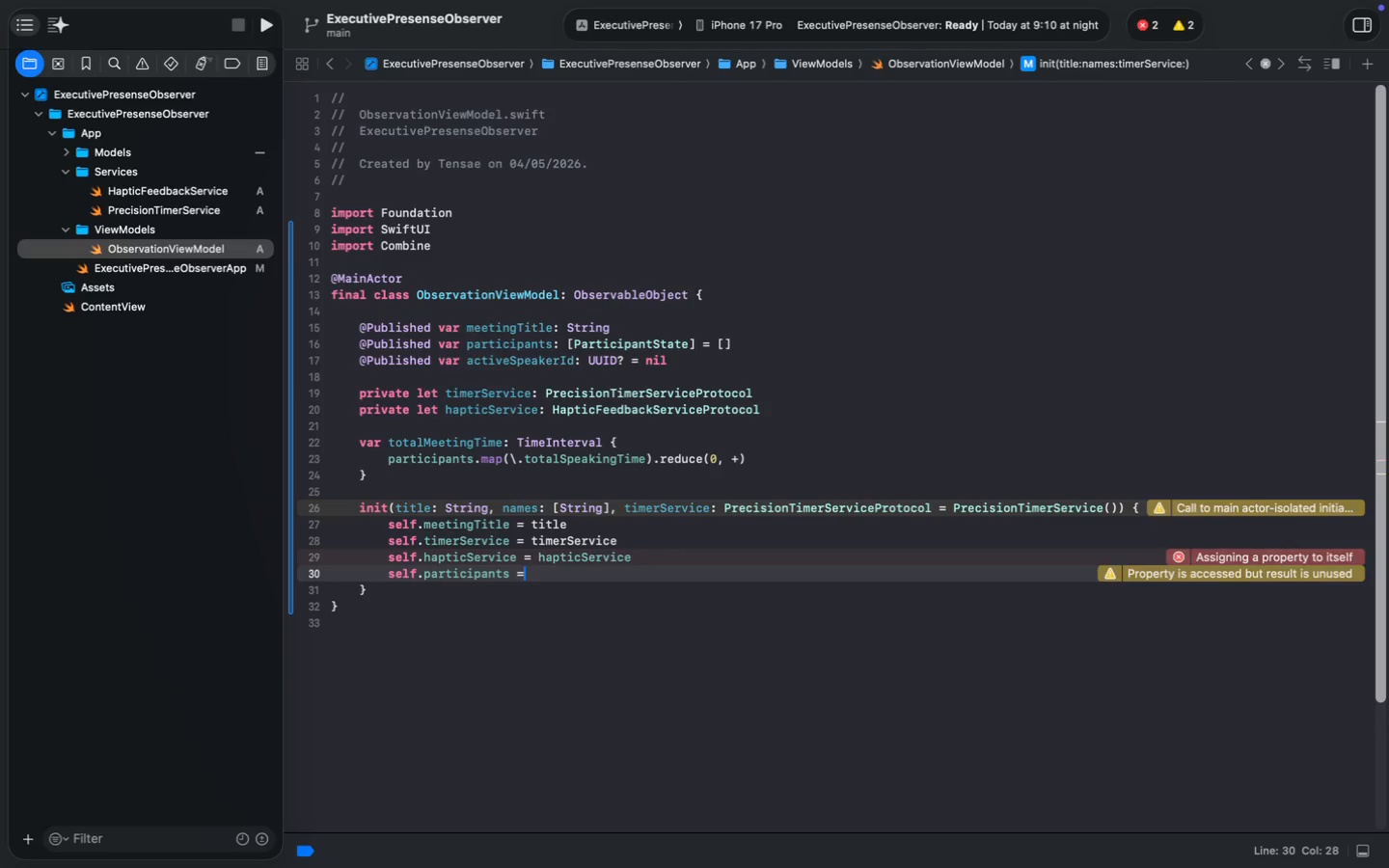 
key(Space)
 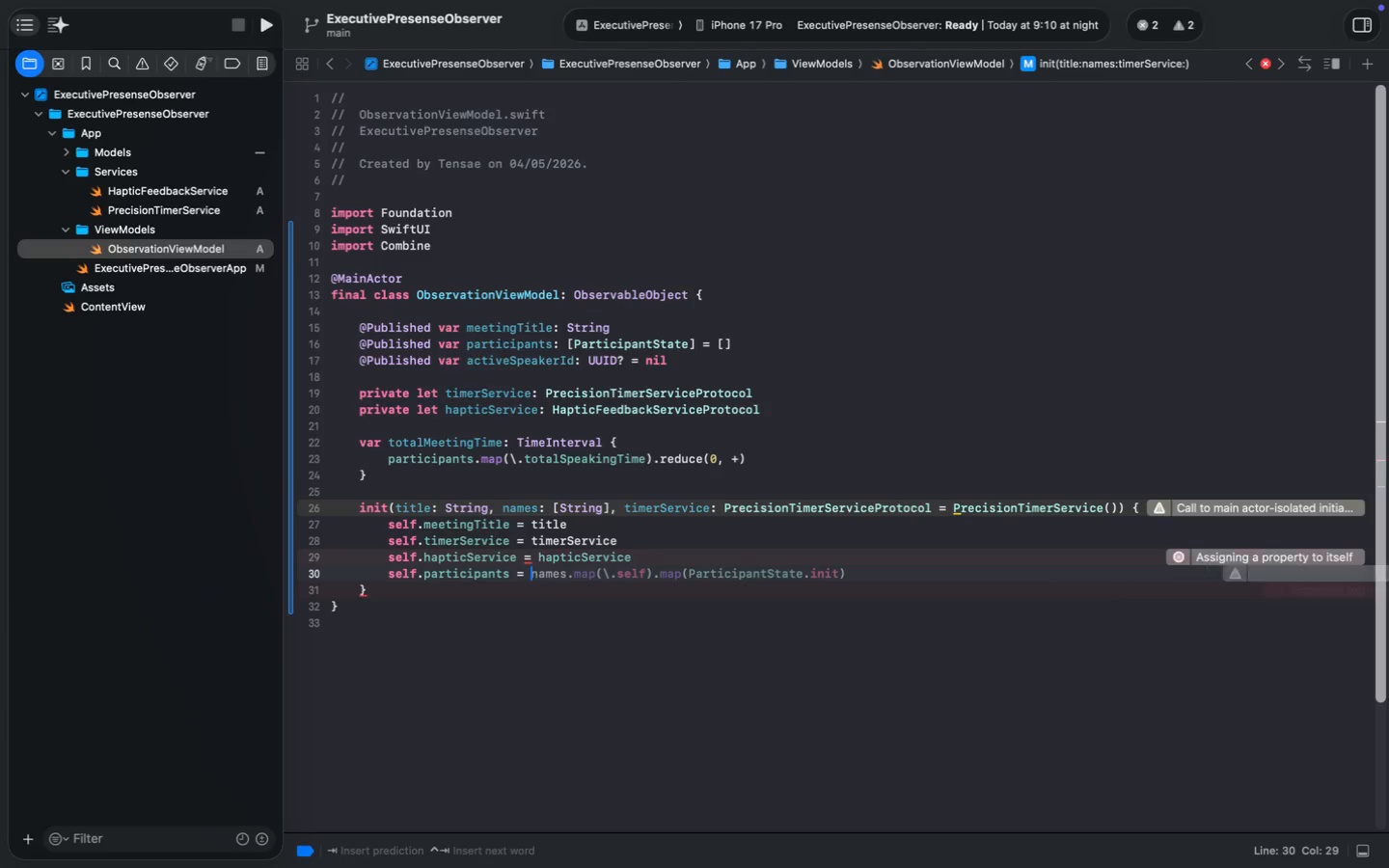 
type(names.mao)
key(Backspace)
type(p)
 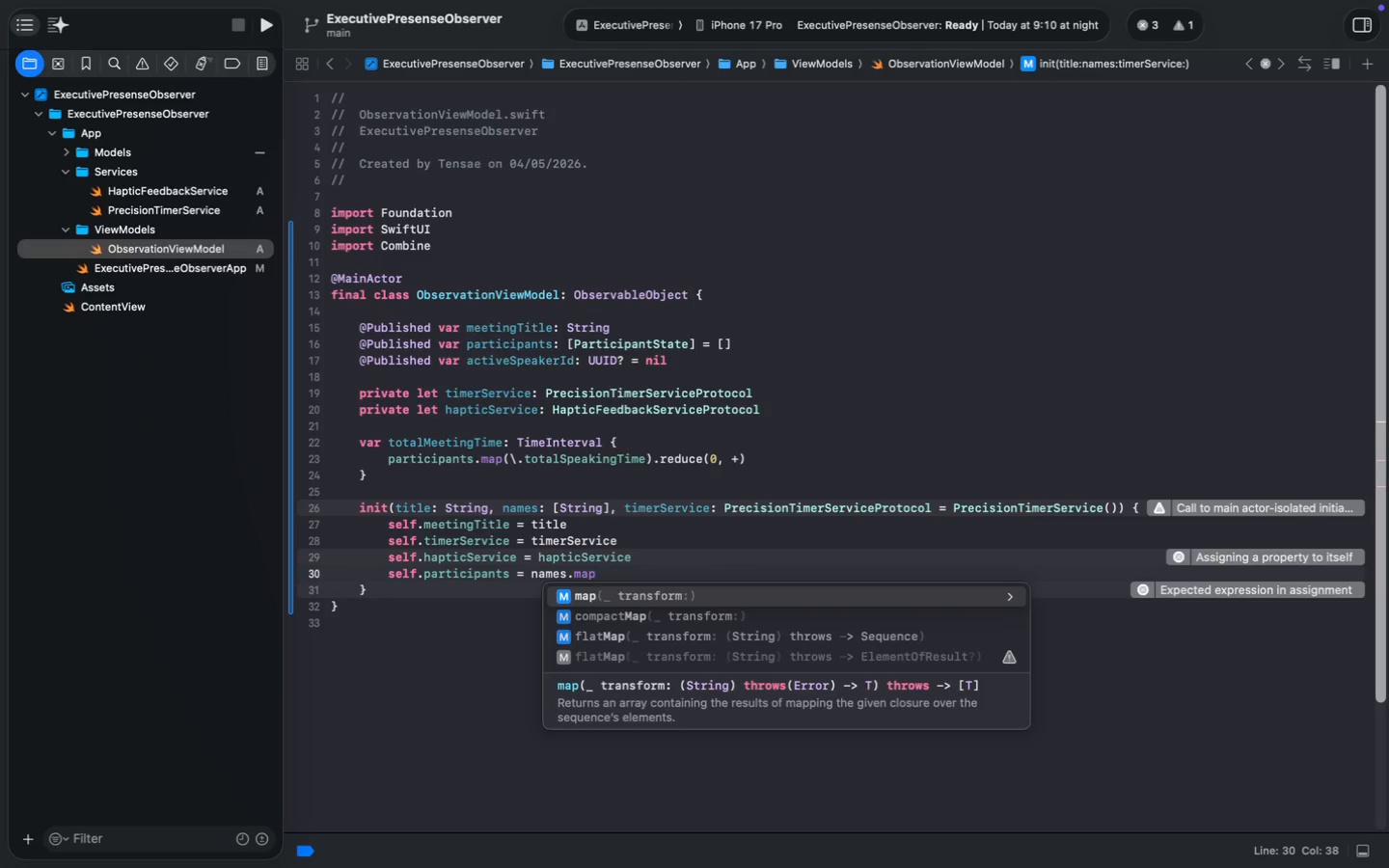 
type( { Part)
 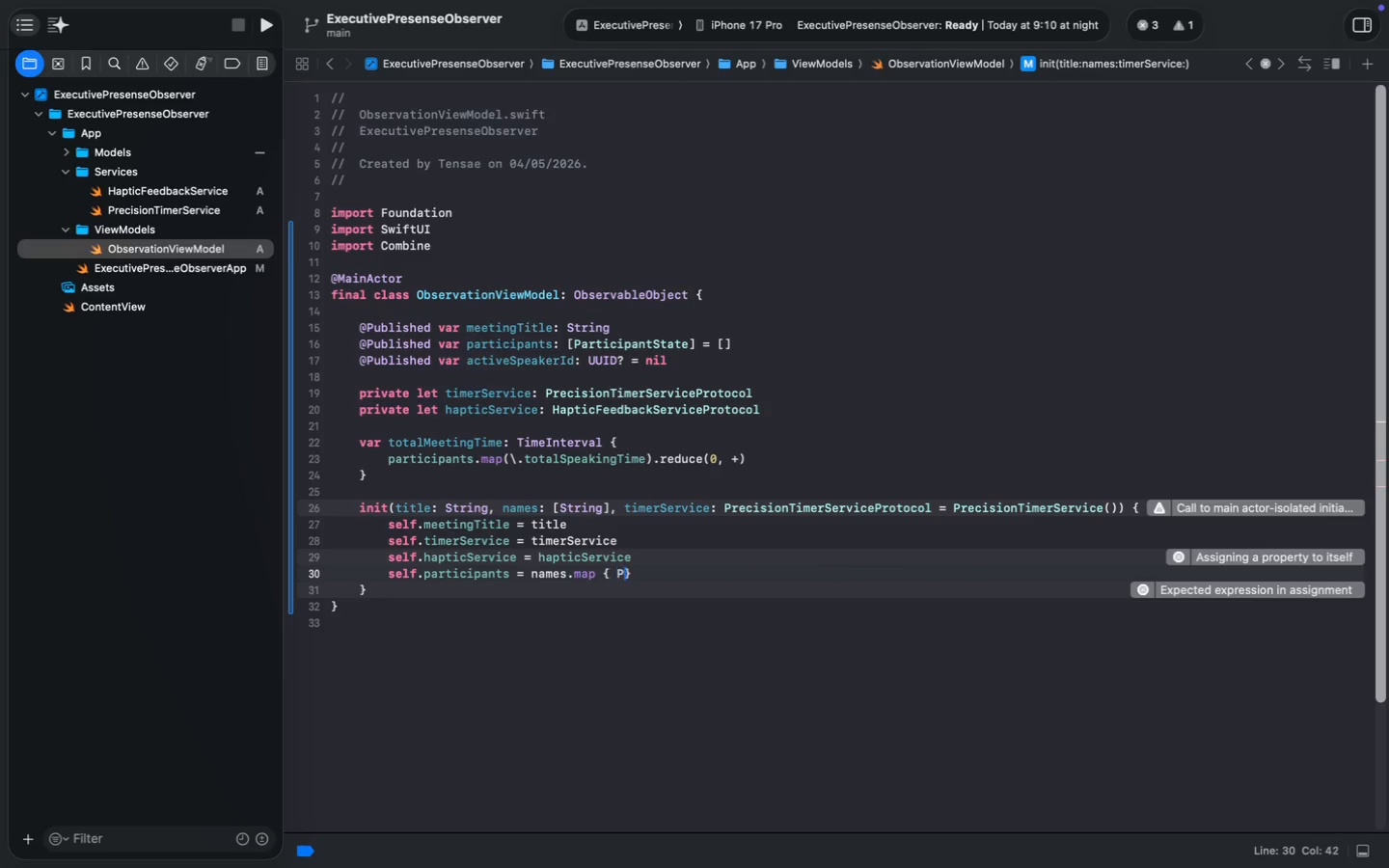 
key(Enter)
 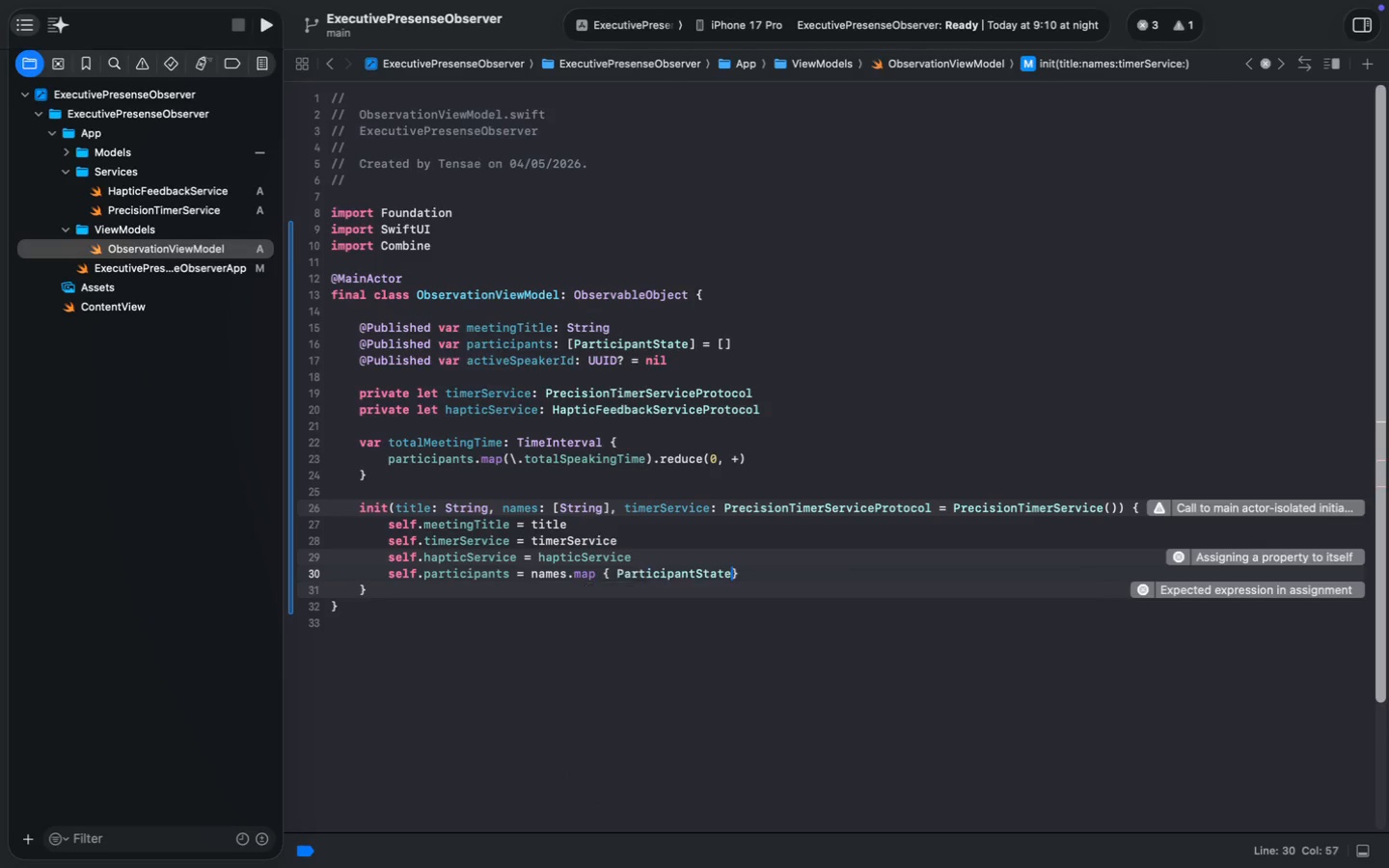 
type())
key(Backspace)
type((name: $0)
 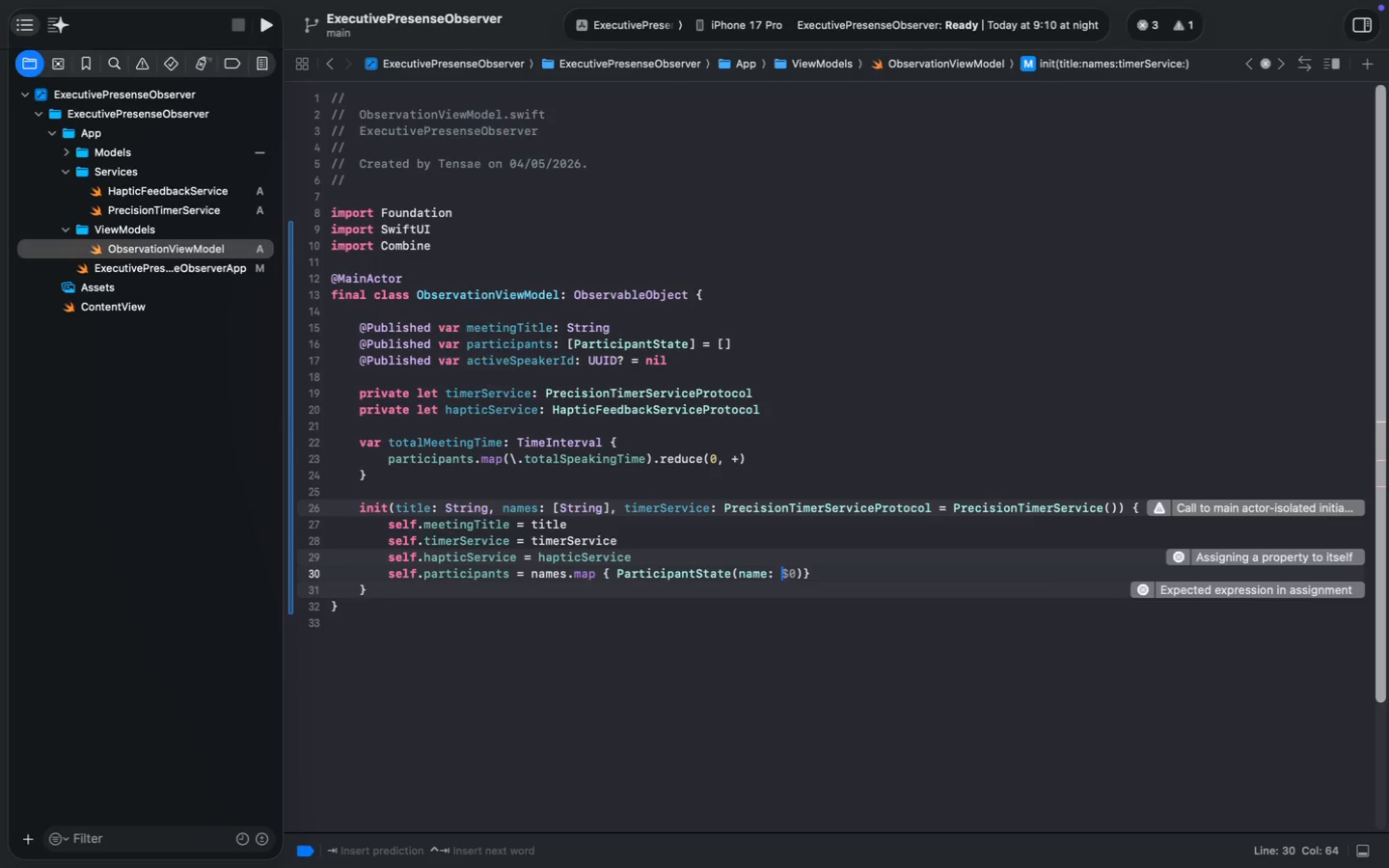 
key(ArrowRight)
 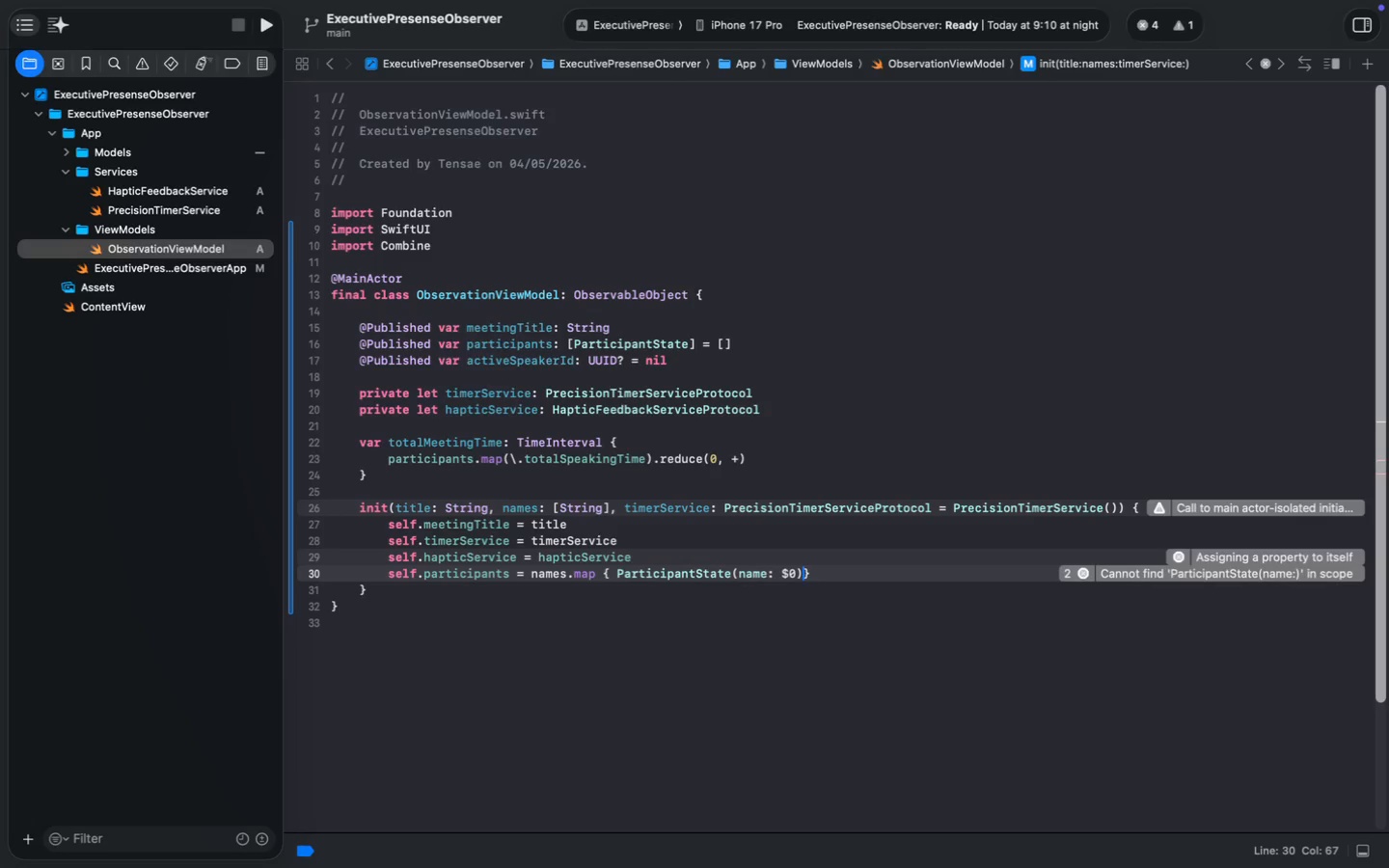 
key(Space)
 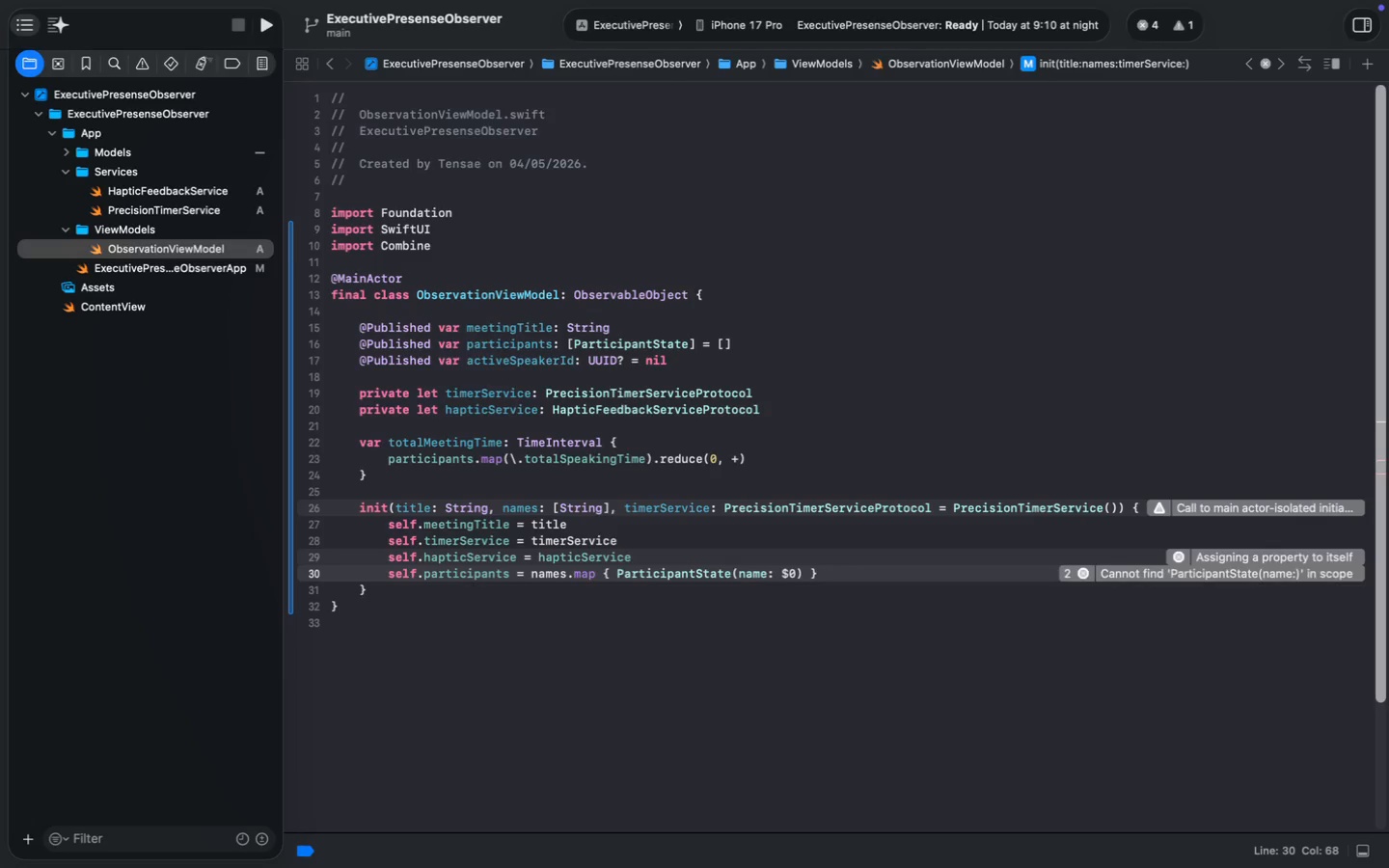 
key(ArrowDown)
 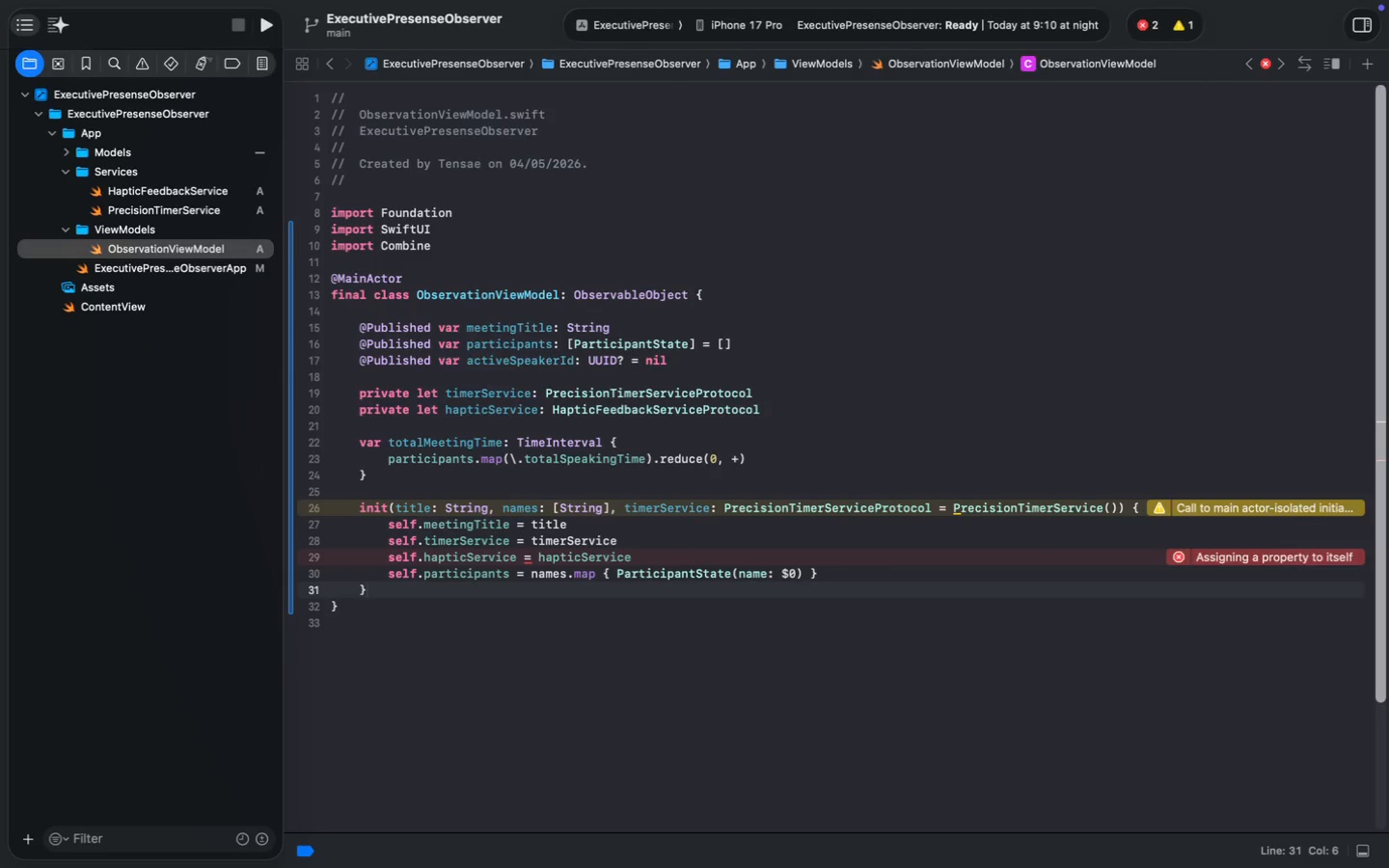 
wait(16.83)
 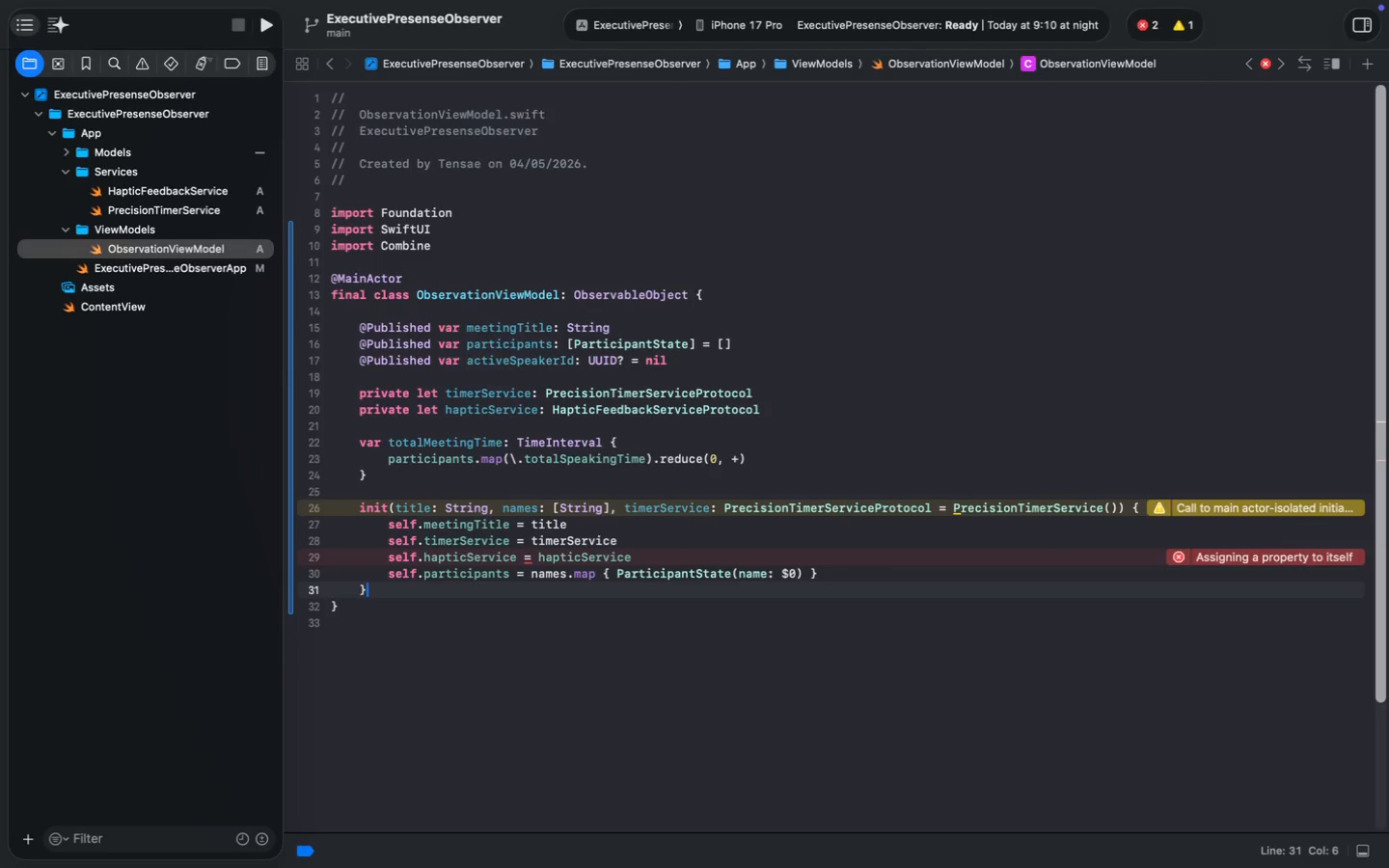 
key(Meta+S)
 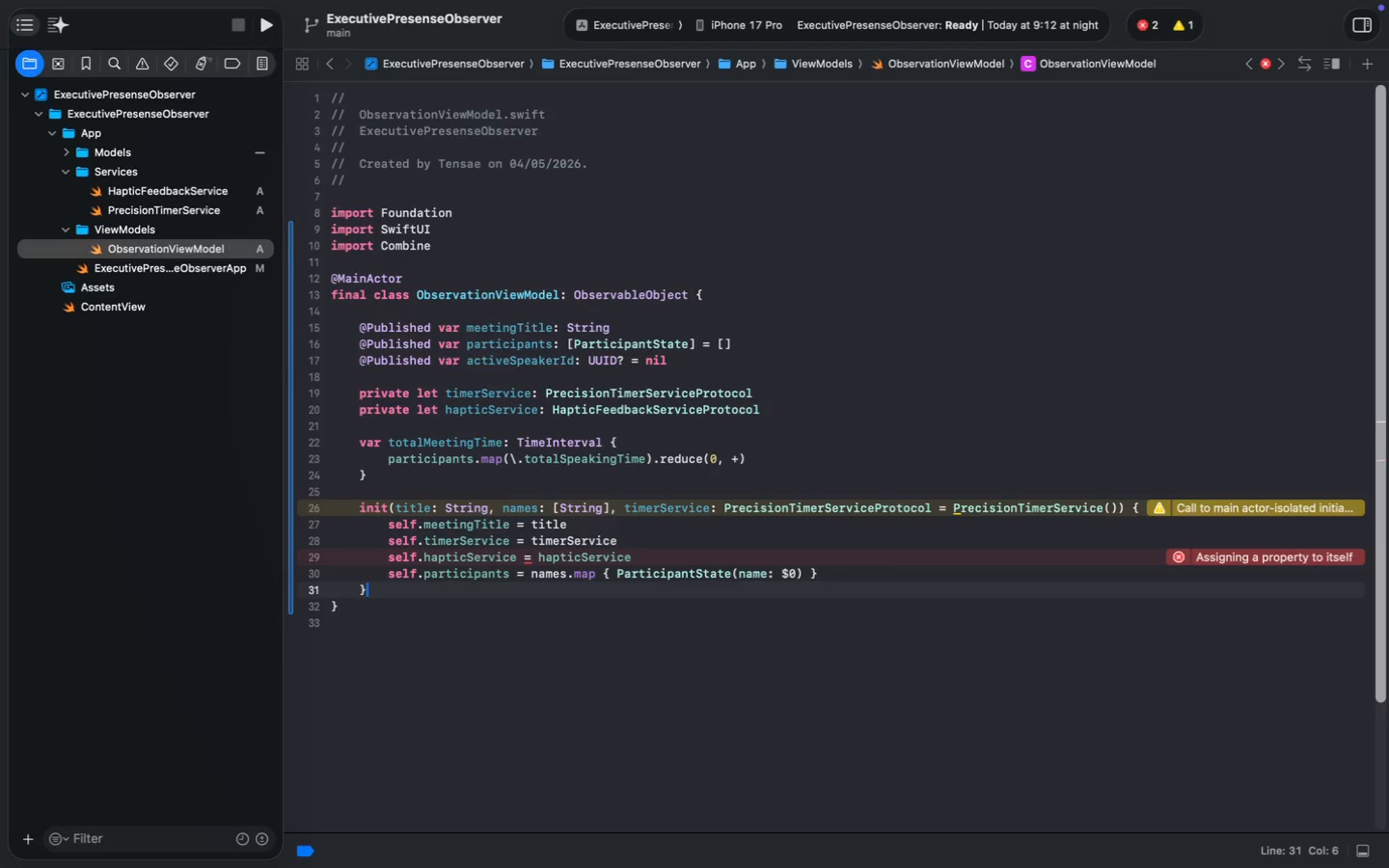 
wait(18.22)
 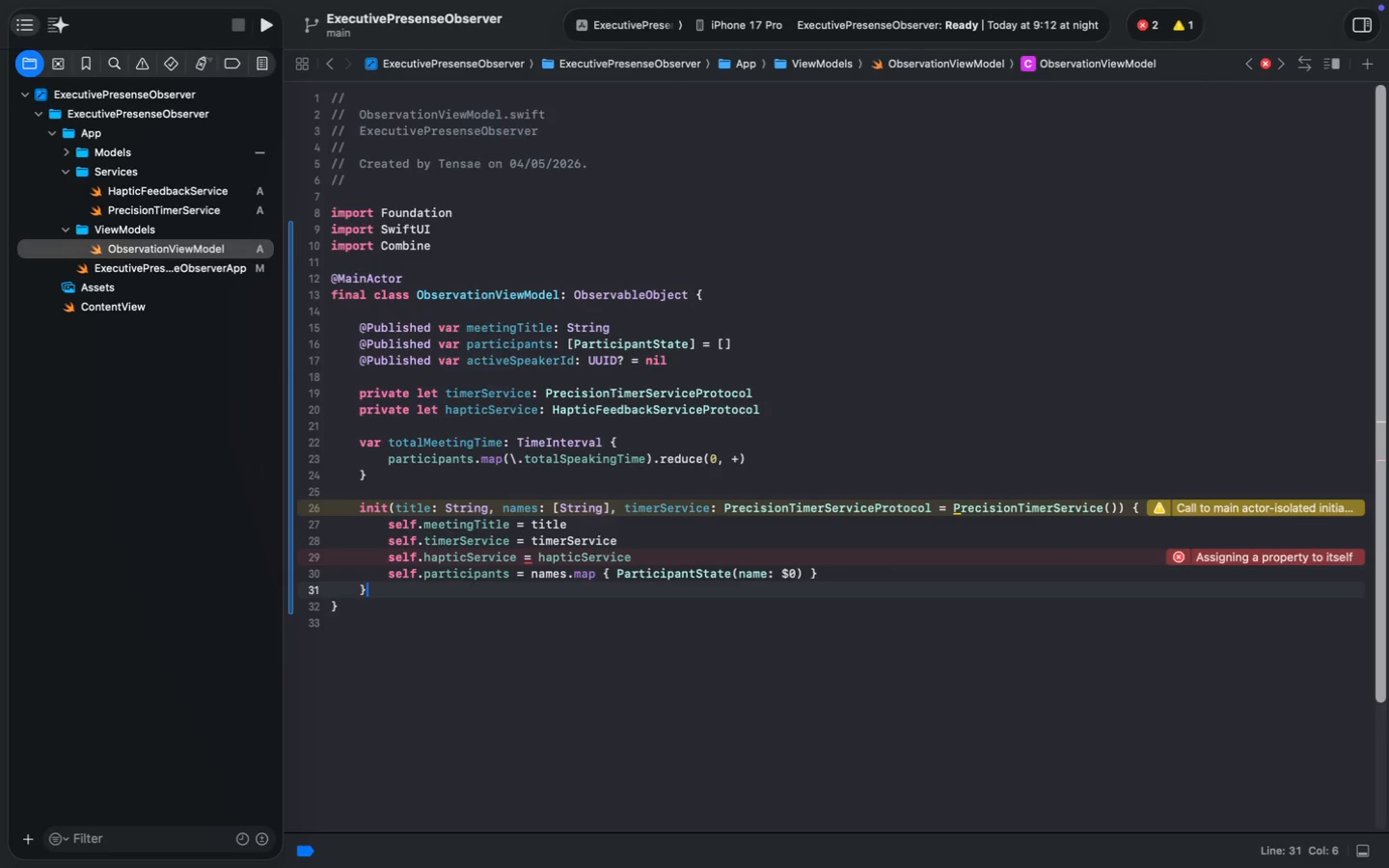 
left_click([1118, 506])
 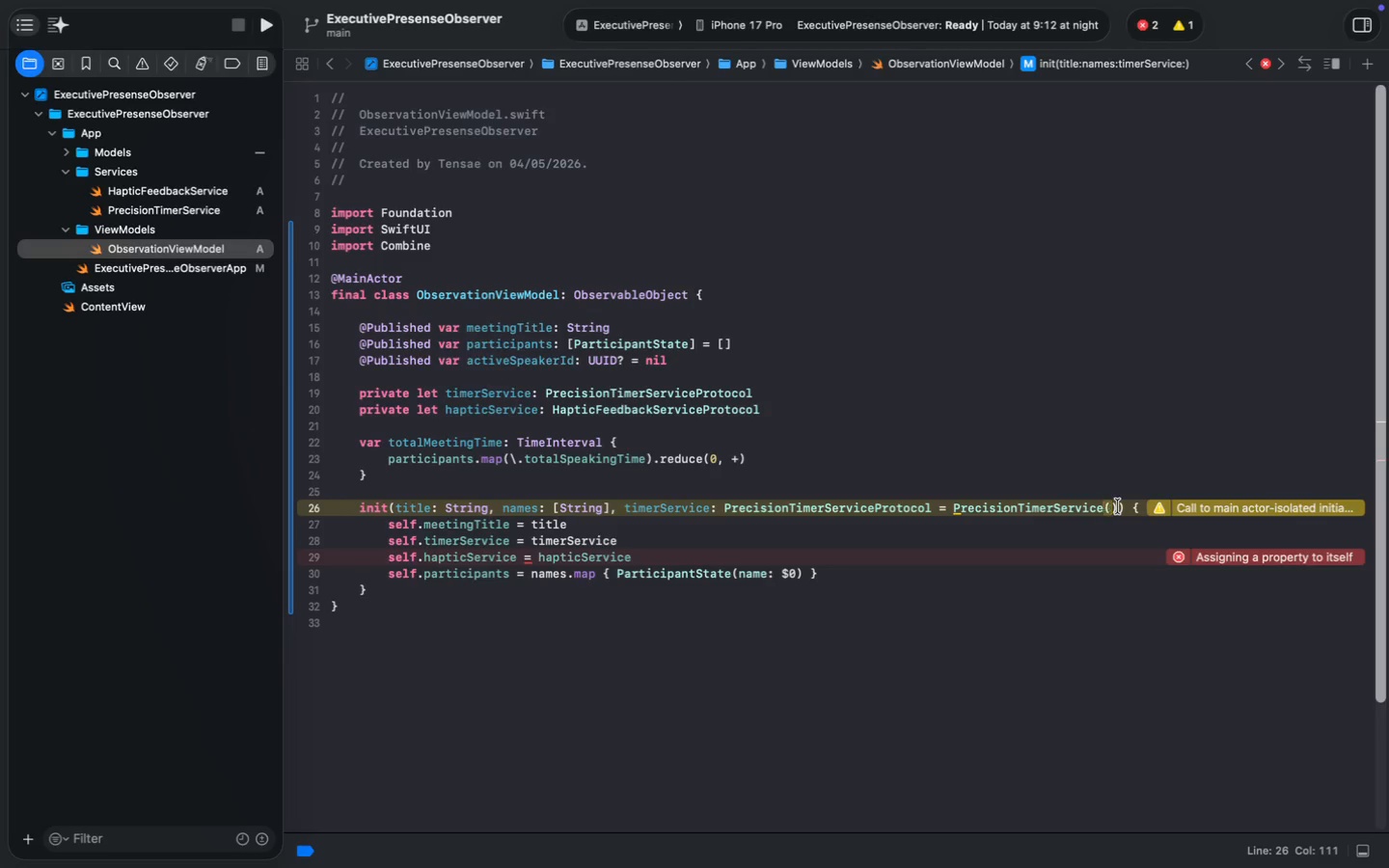 
type(, he)
key(Backspace)
type(apr)
key(Backspace)
type(ticService: Hap)
 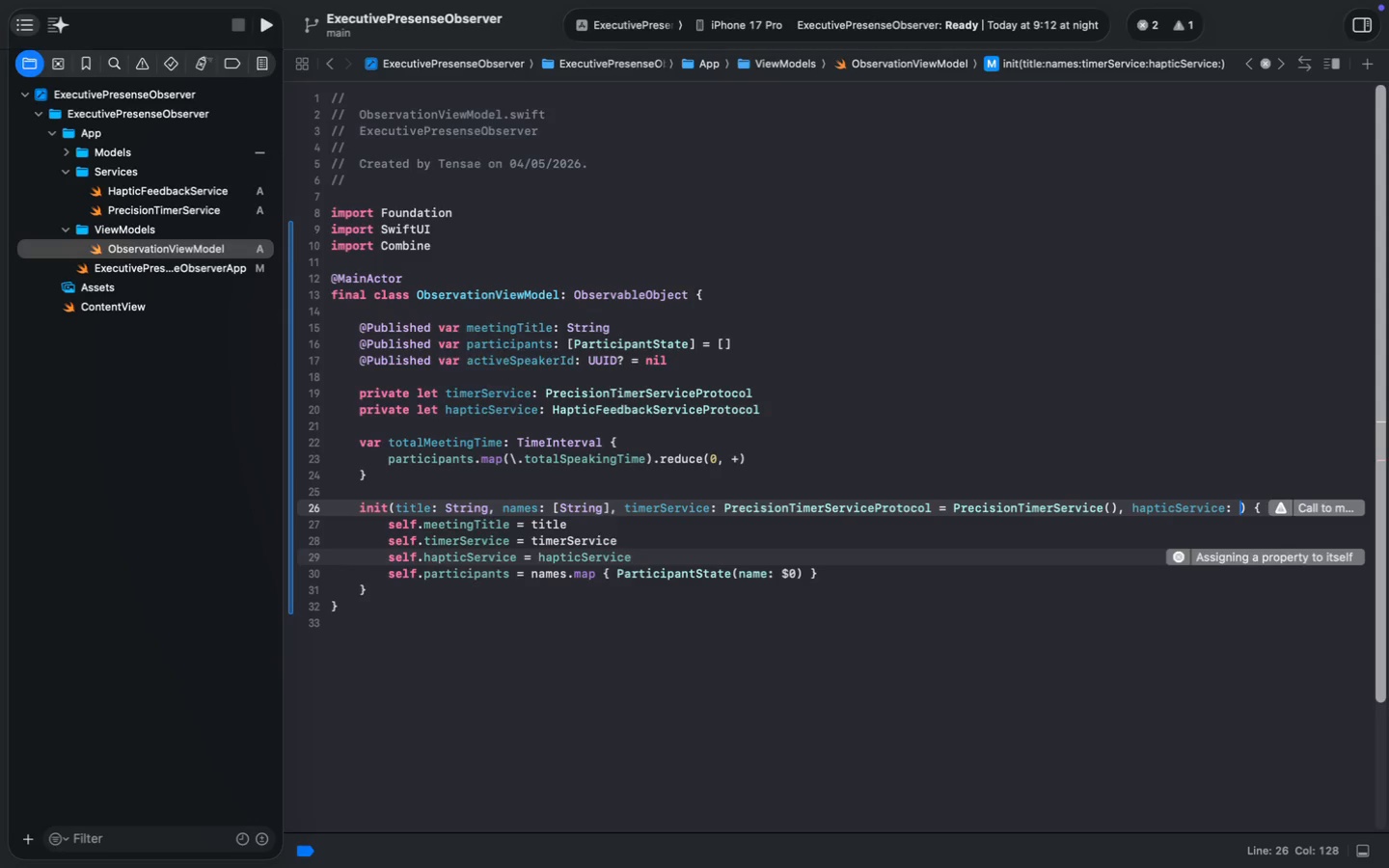 
key(ArrowDown)
 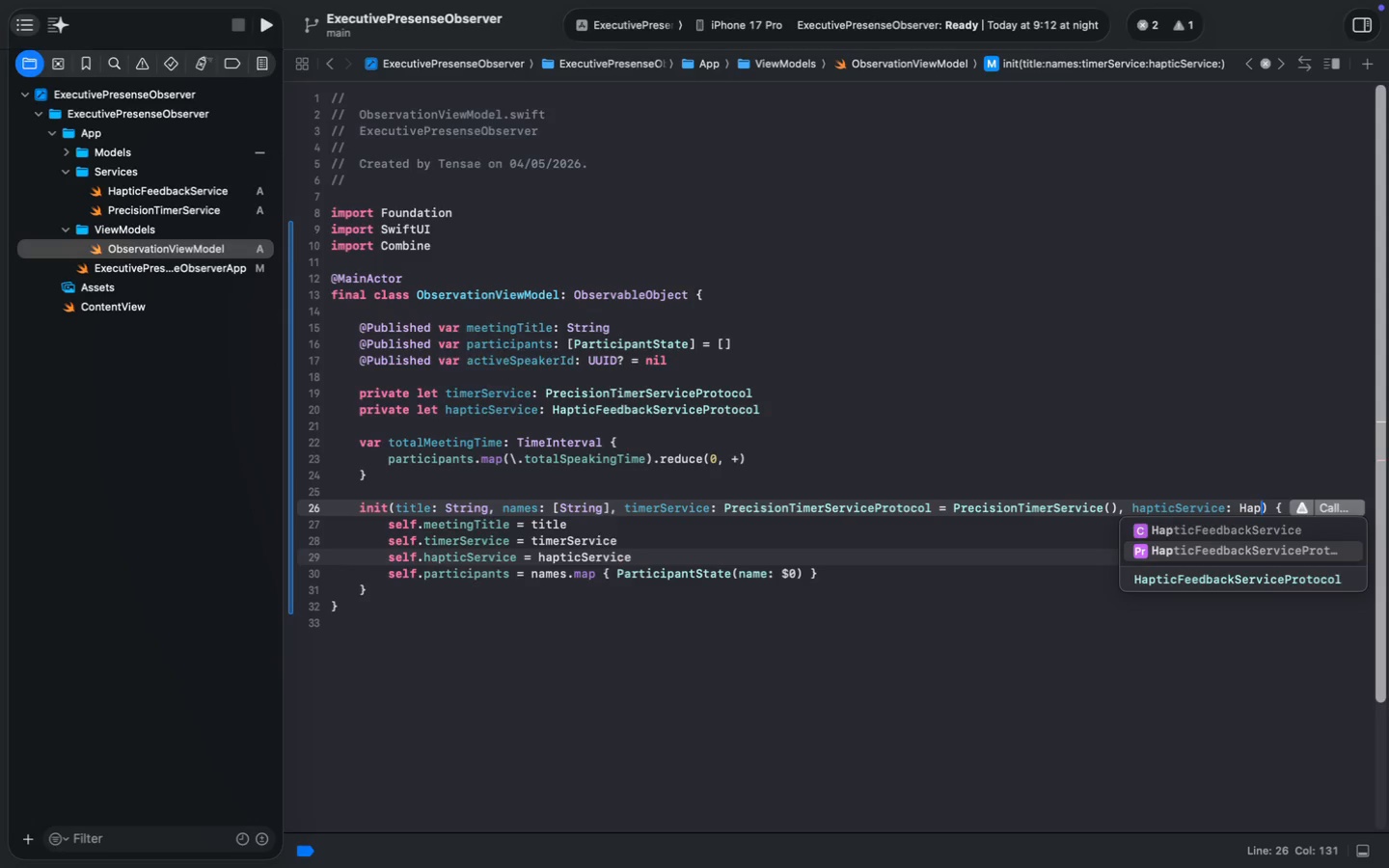 
key(Enter)
 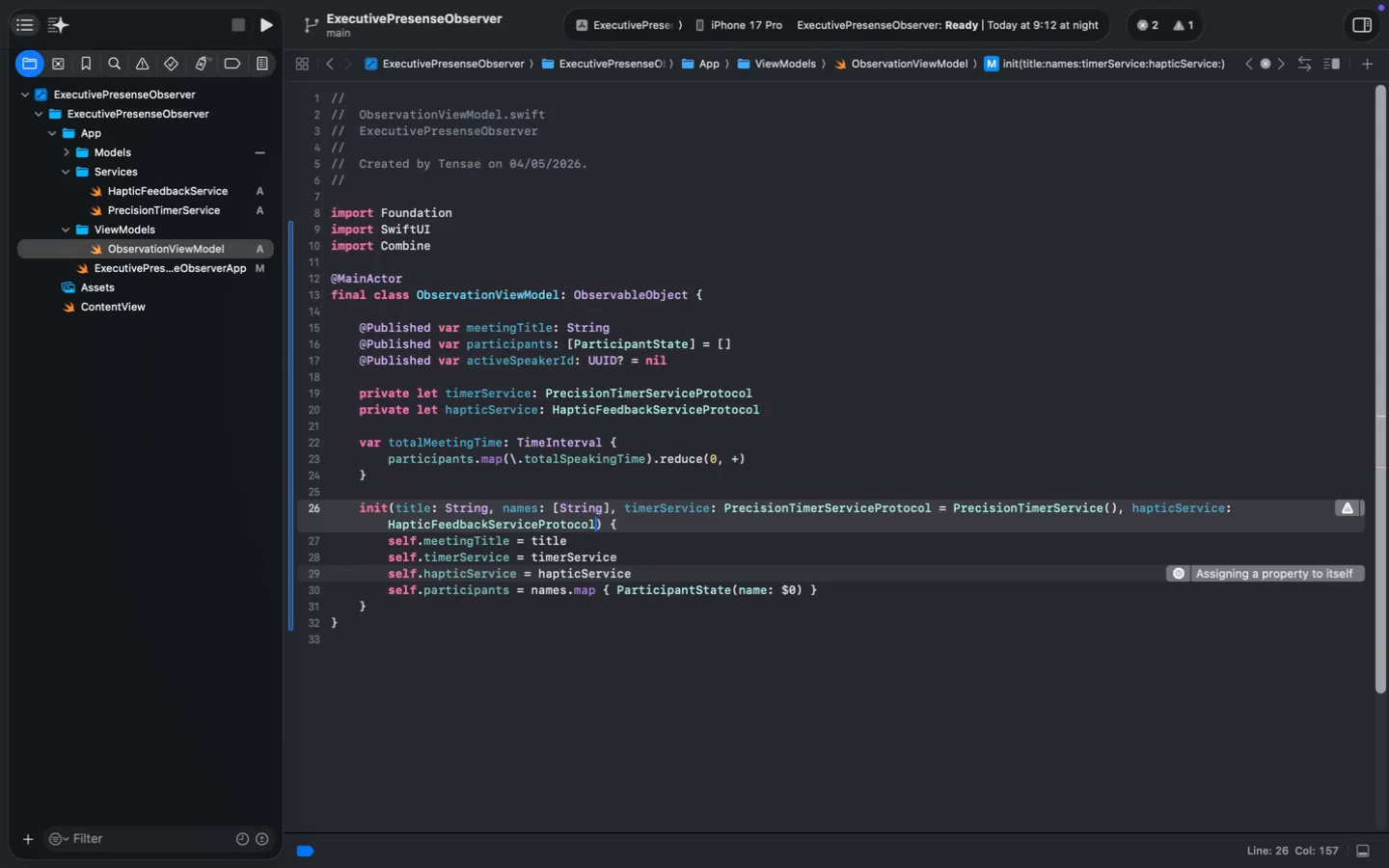 
hold_key(key=ShiftLeft, duration=1.28)
 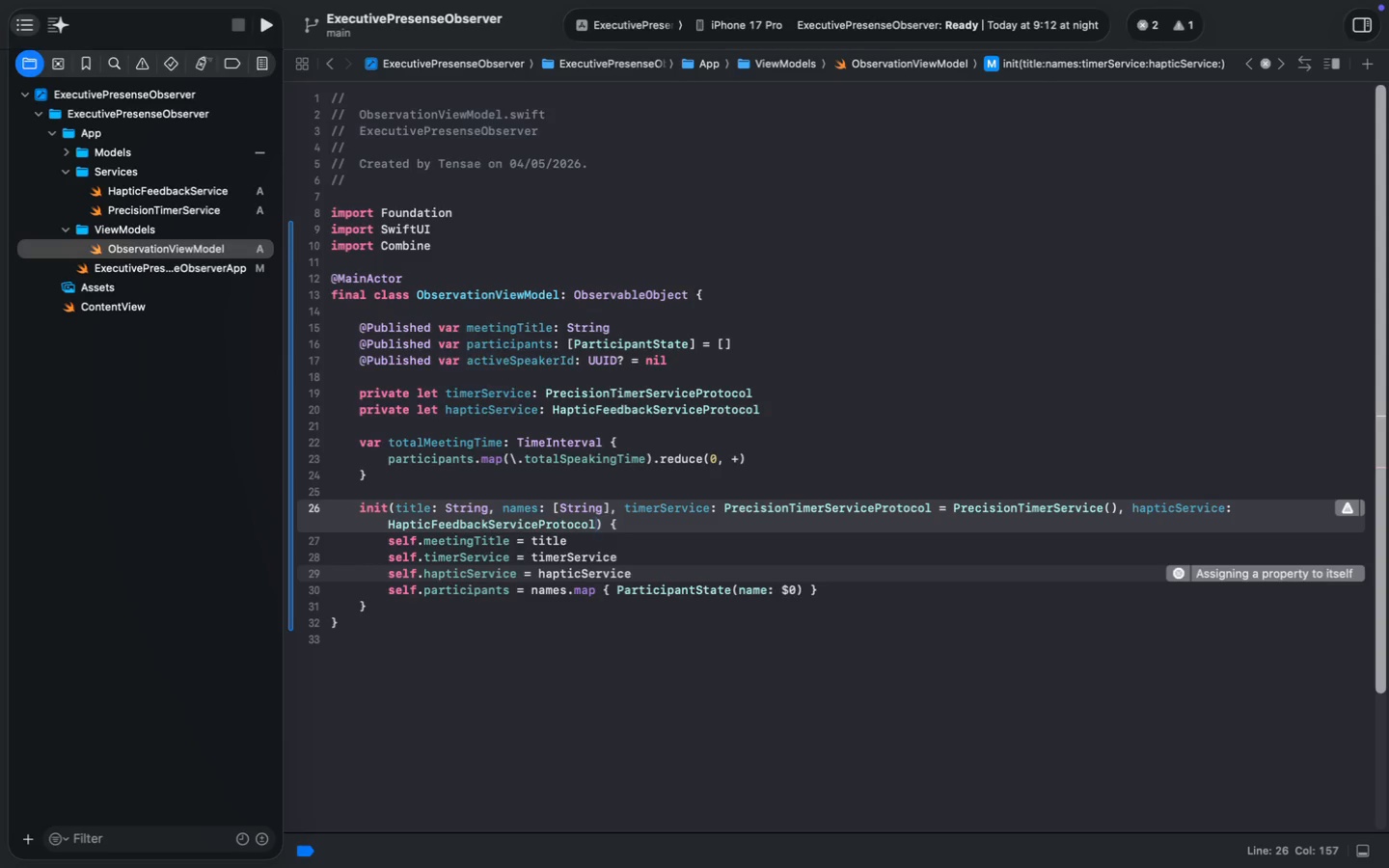 
type( = Hapt)
 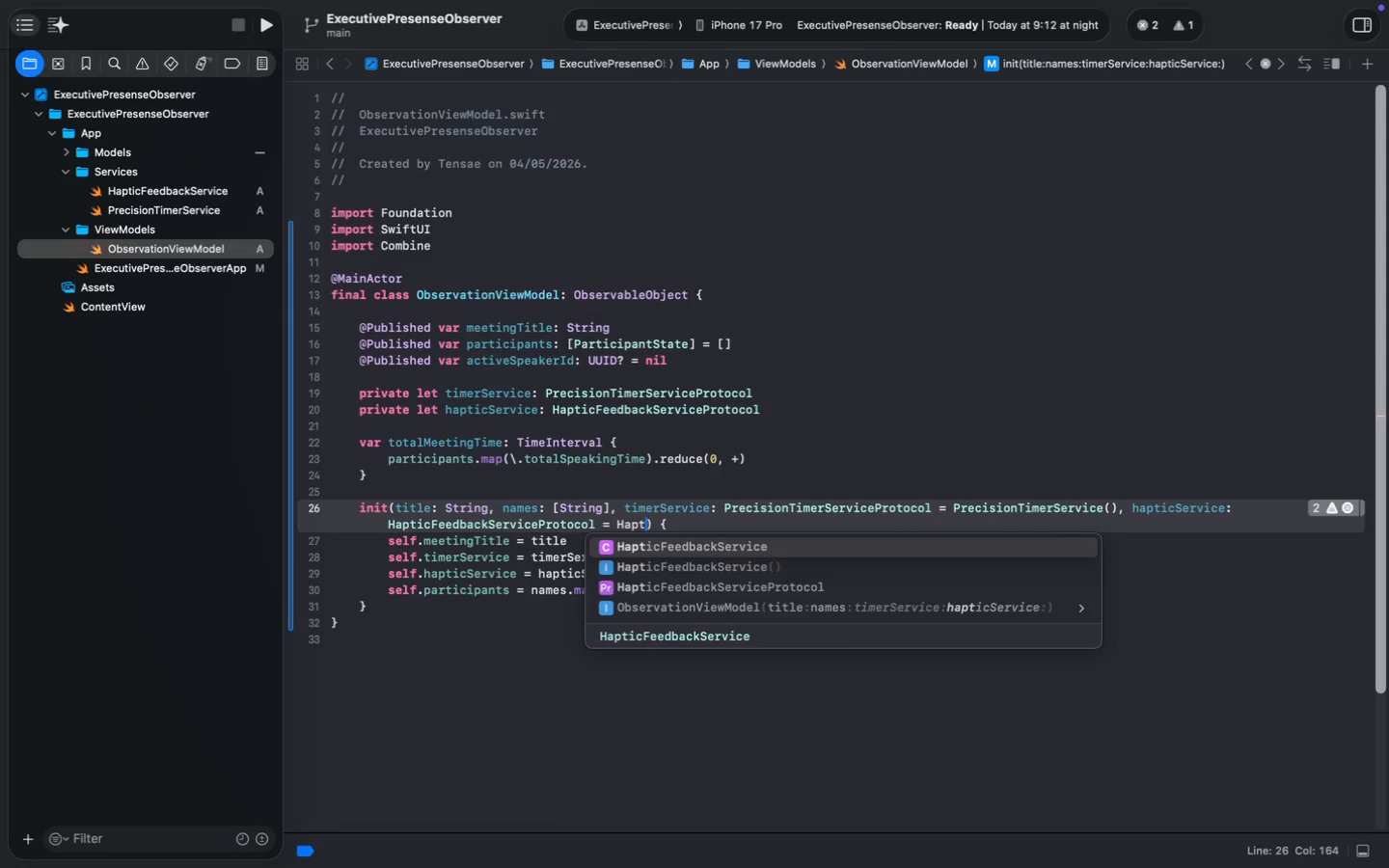 
key(ArrowDown)
 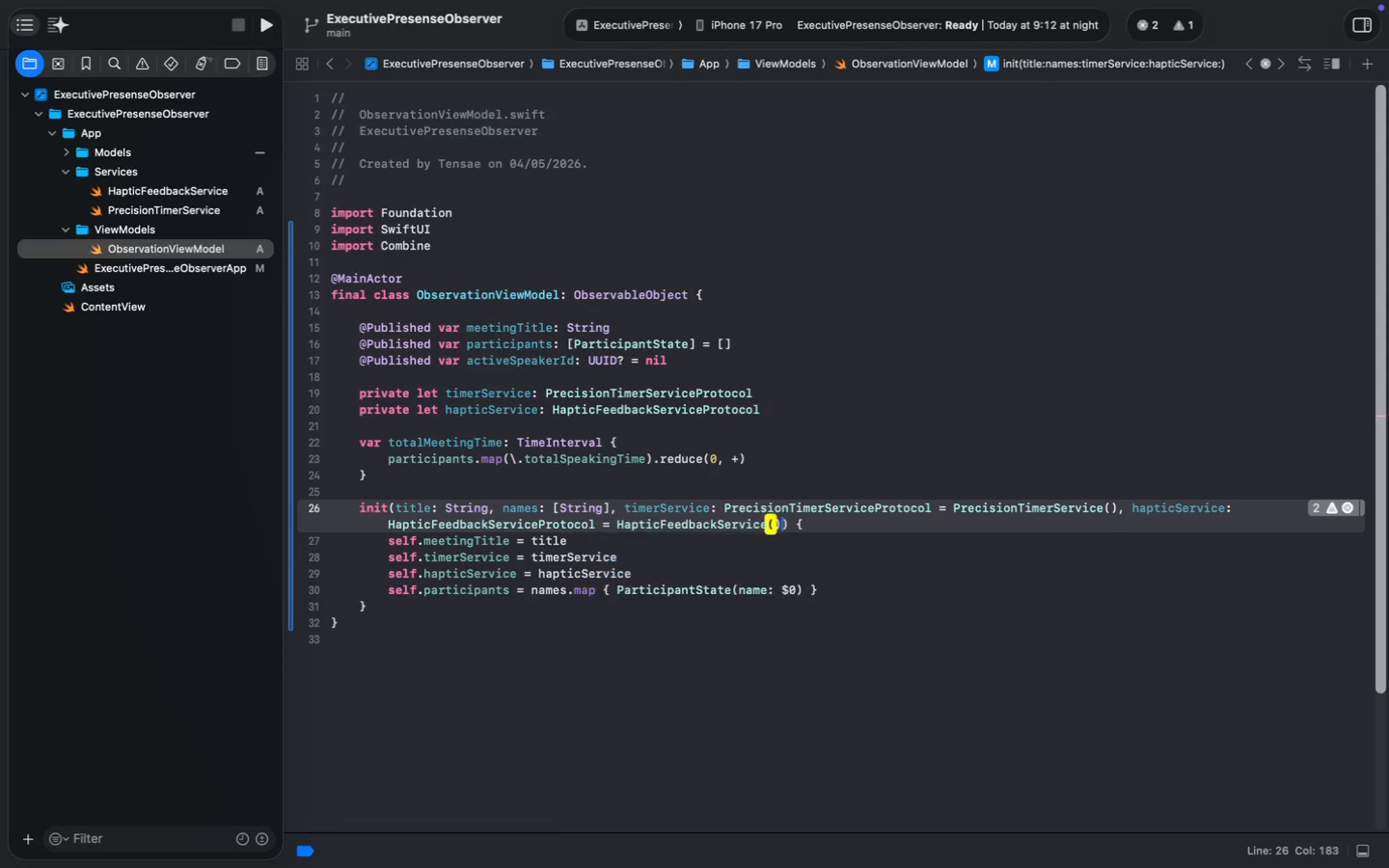 
key(Enter)
 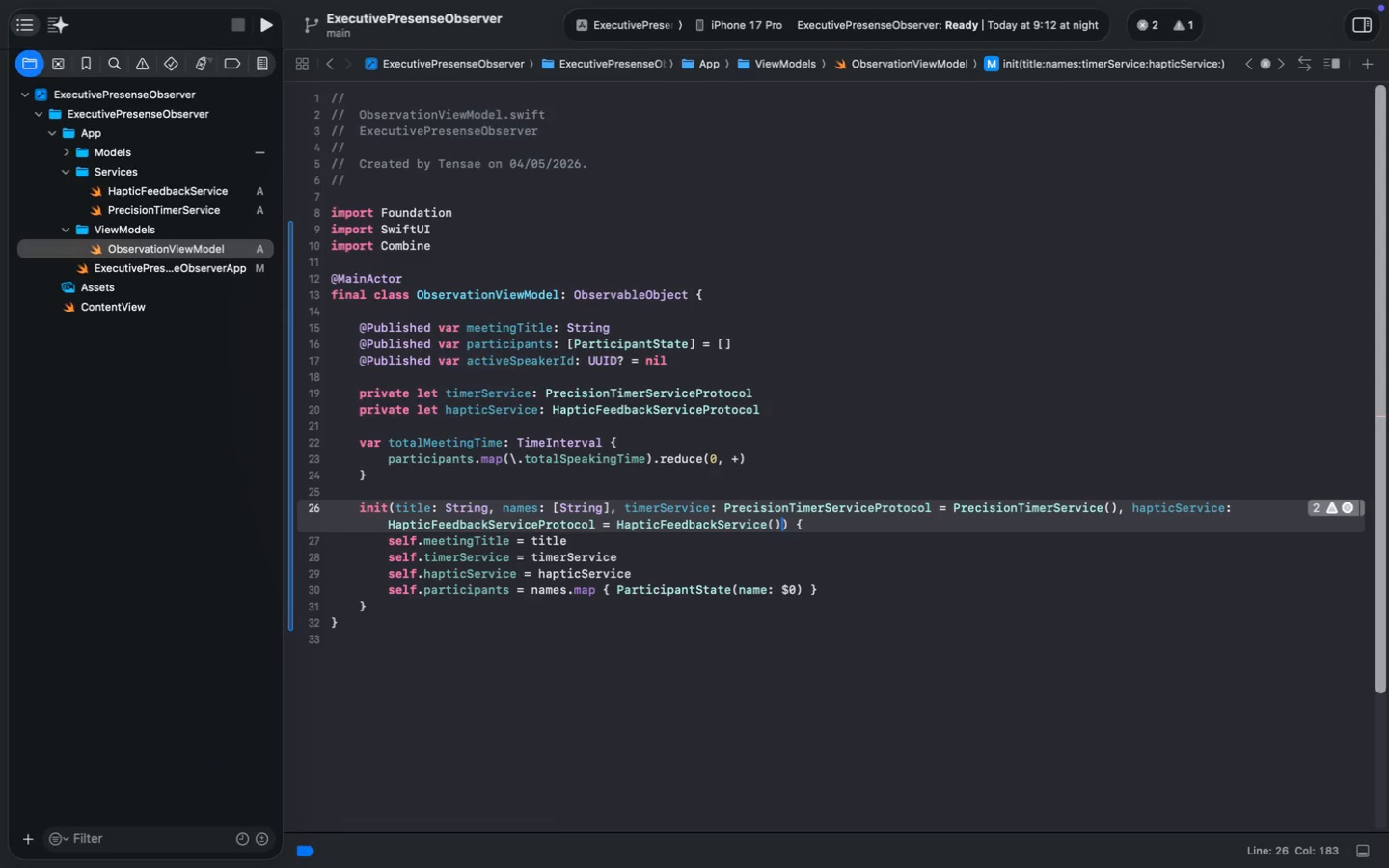 
key(Meta+S)
 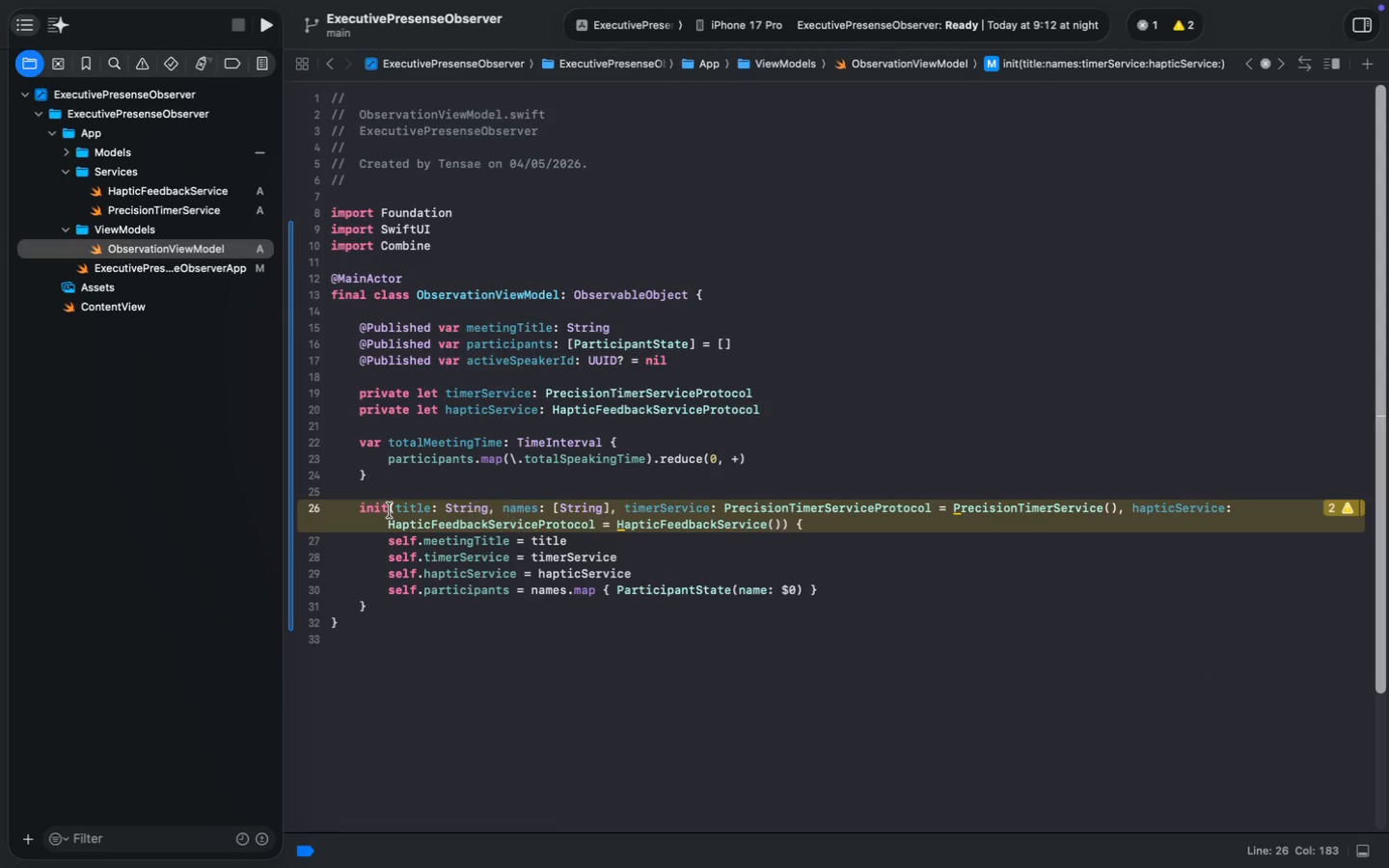 
left_click([395, 508])
 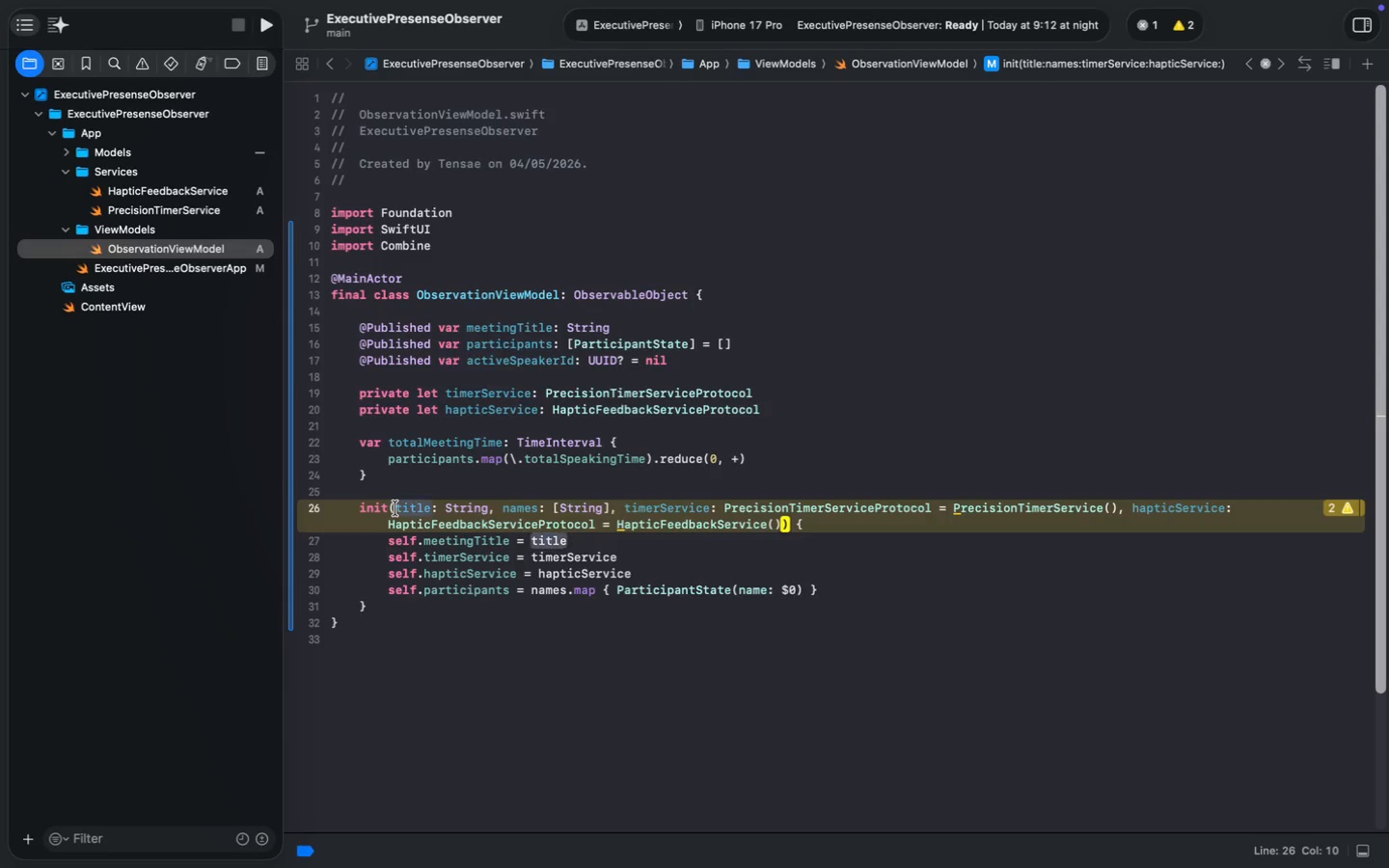 
key(Enter)
 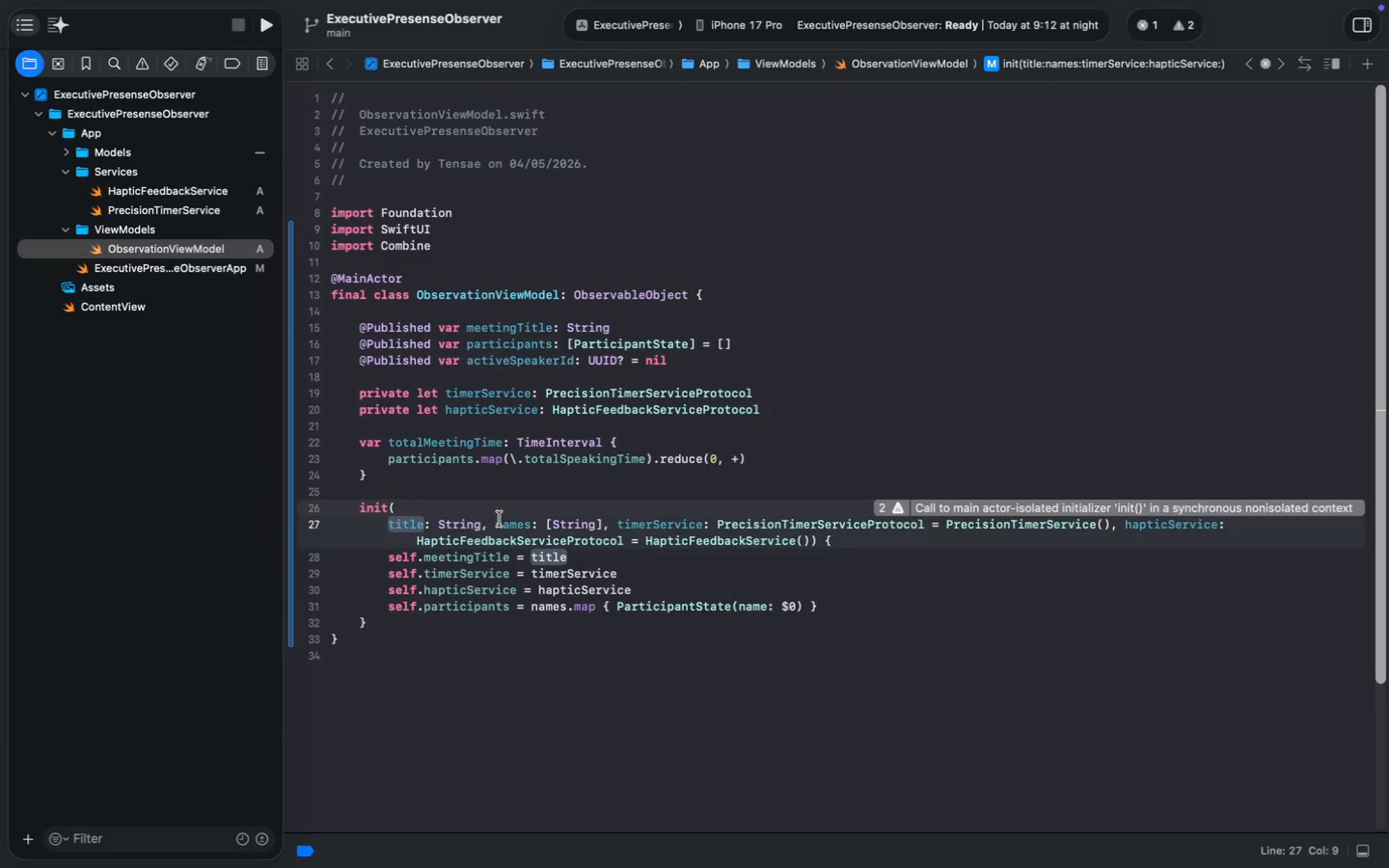 
left_click([497, 520])
 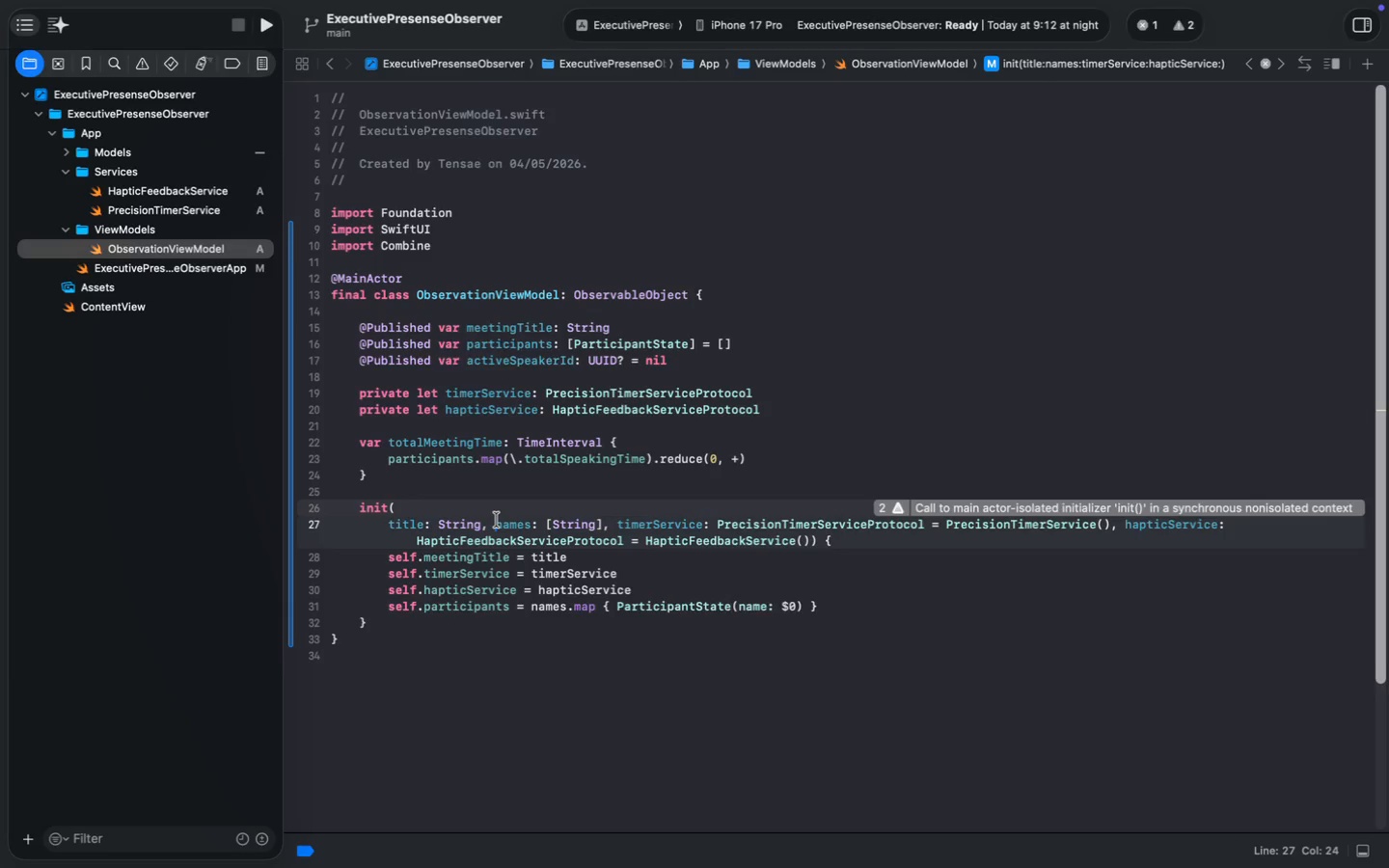 
key(Enter)
 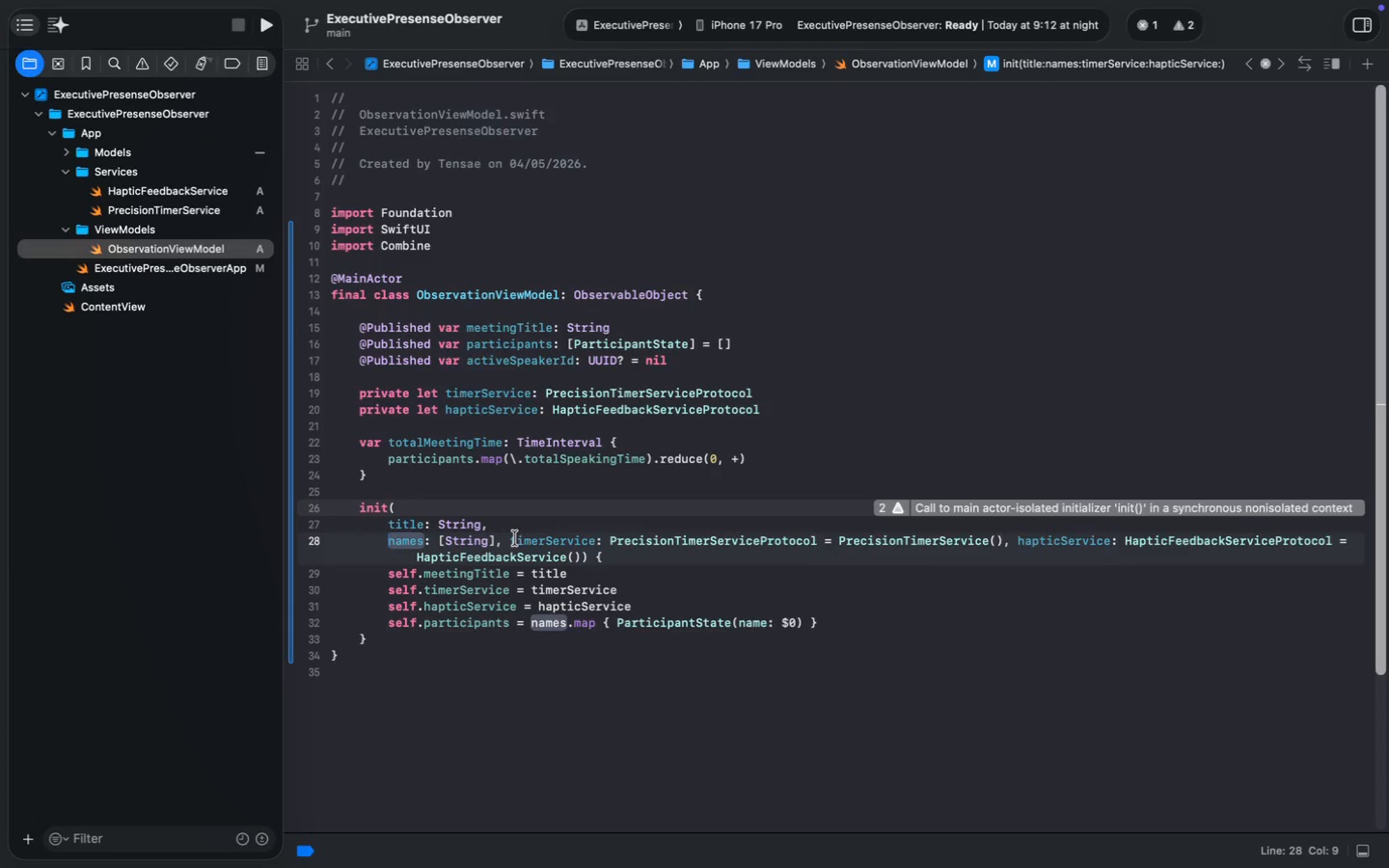 
left_click([510, 538])
 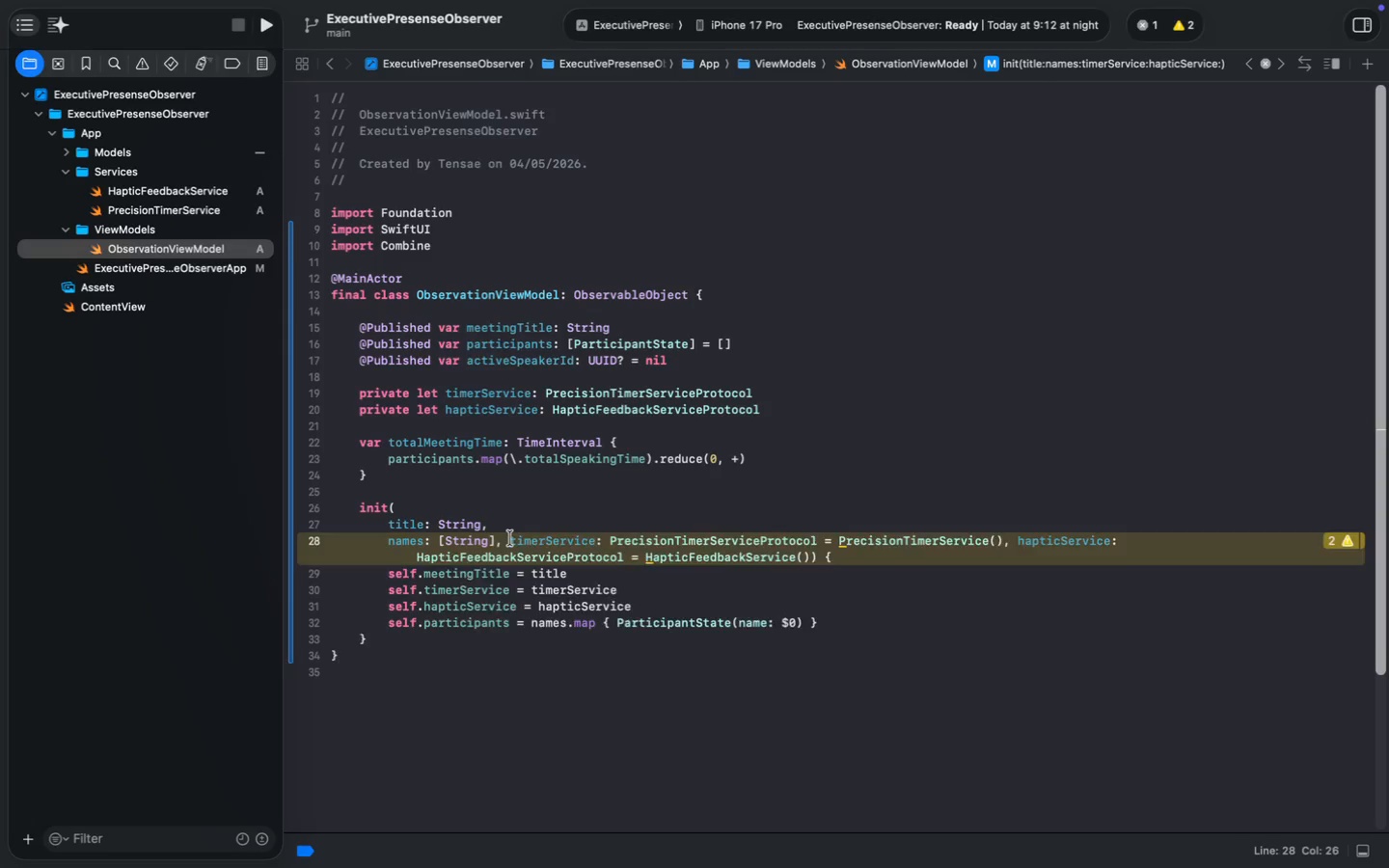 
key(Enter)
 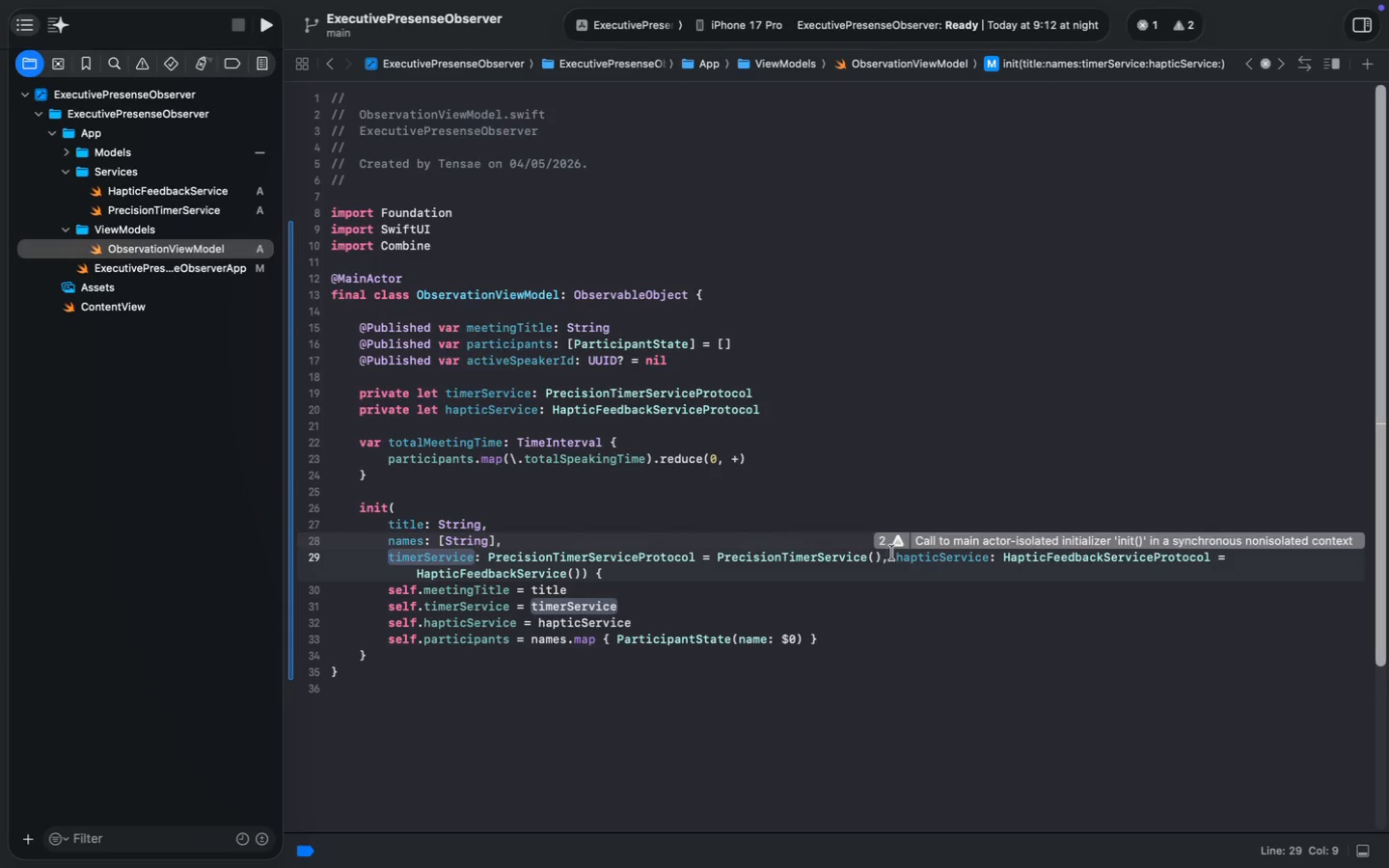 
key(Enter)
 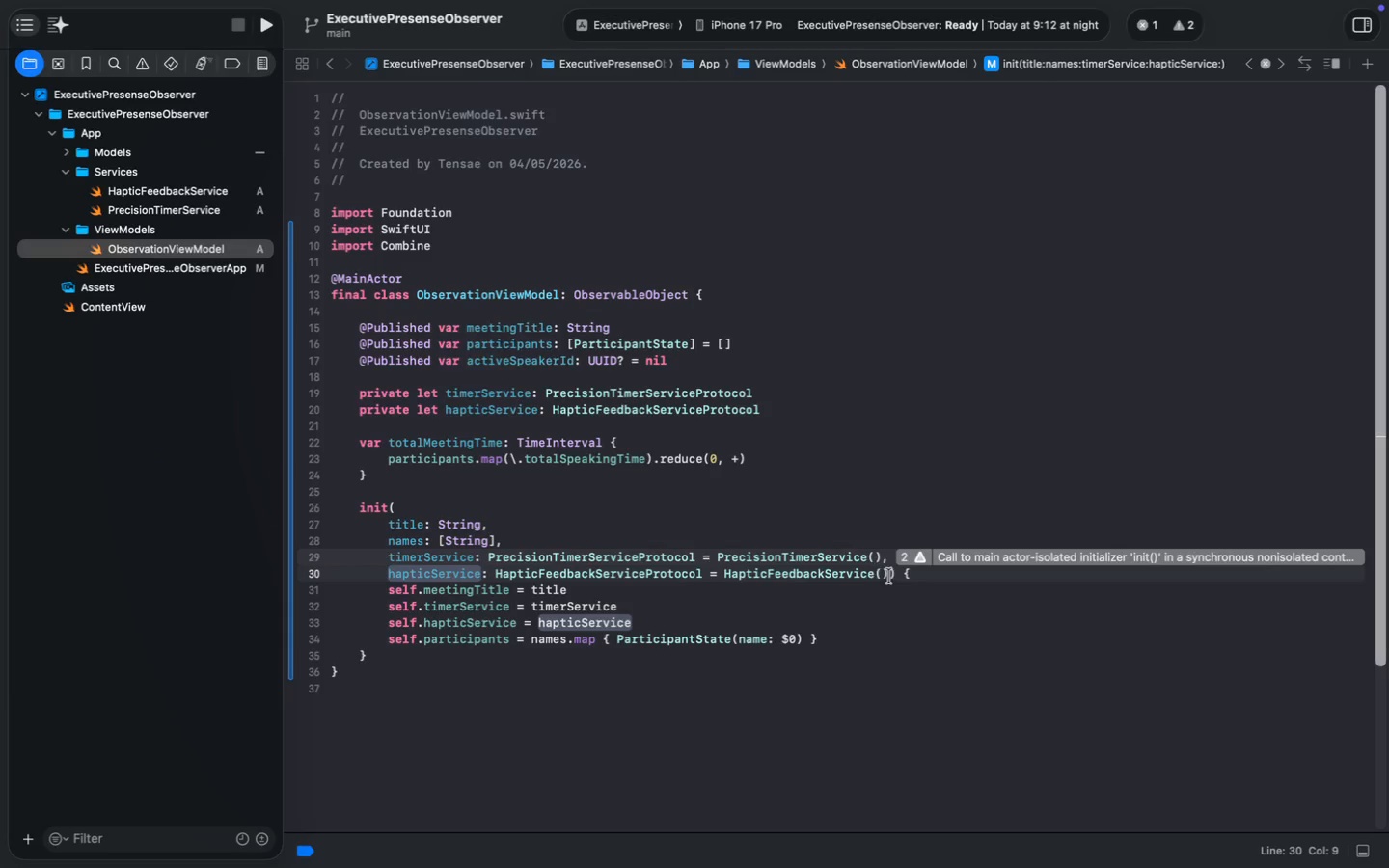 
left_click([903, 575])
 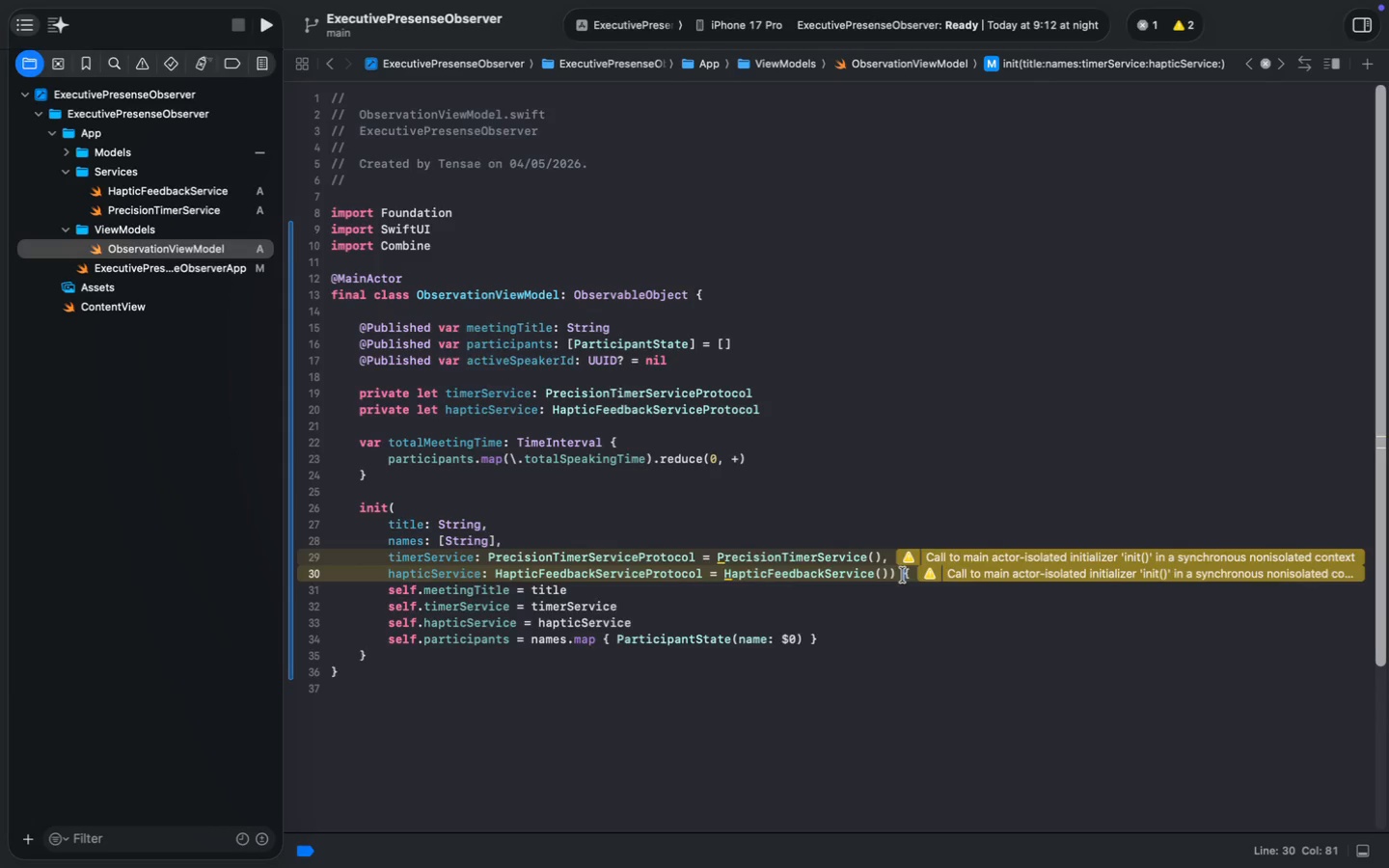 
key(Enter)
 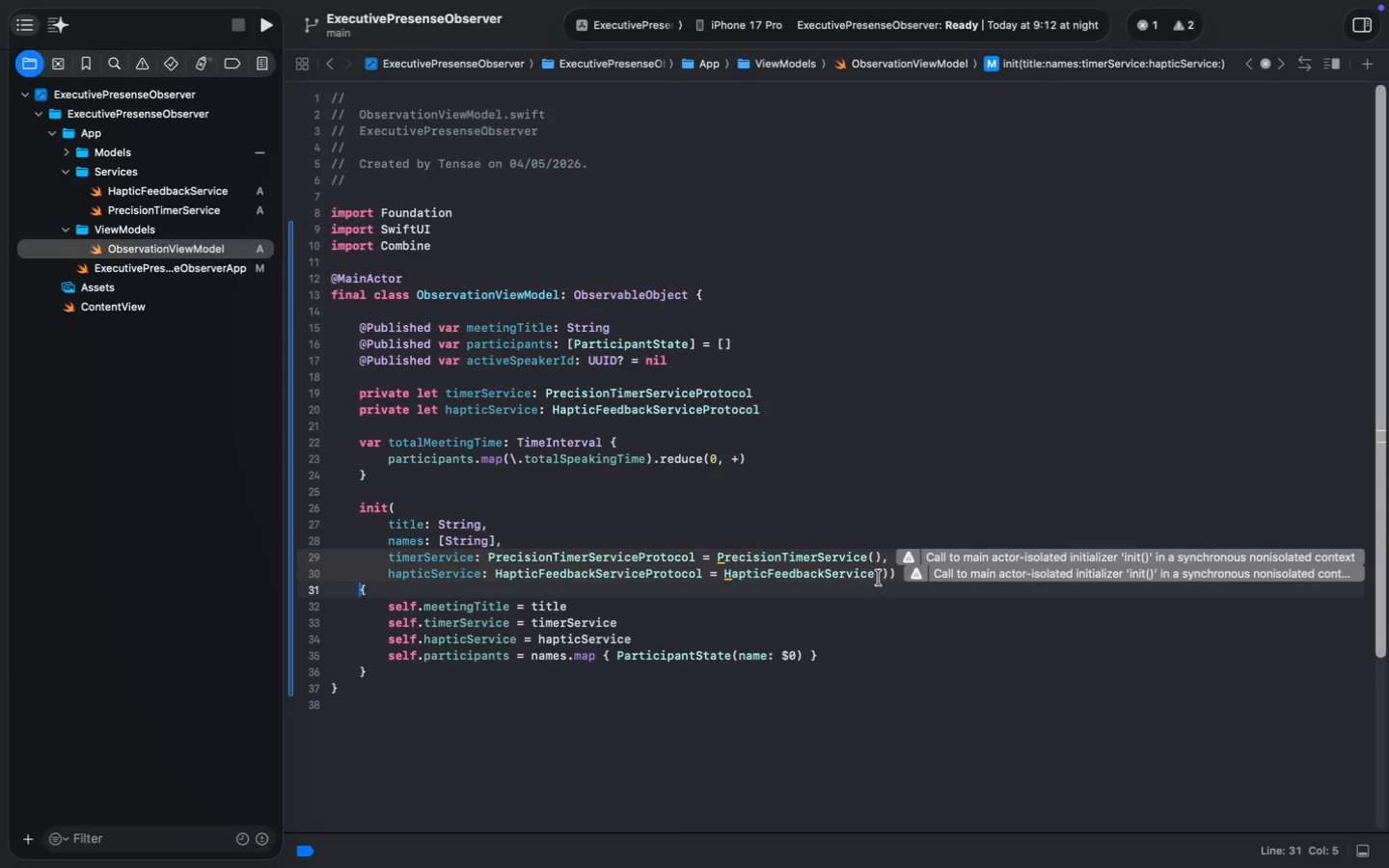 
left_click([890, 572])
 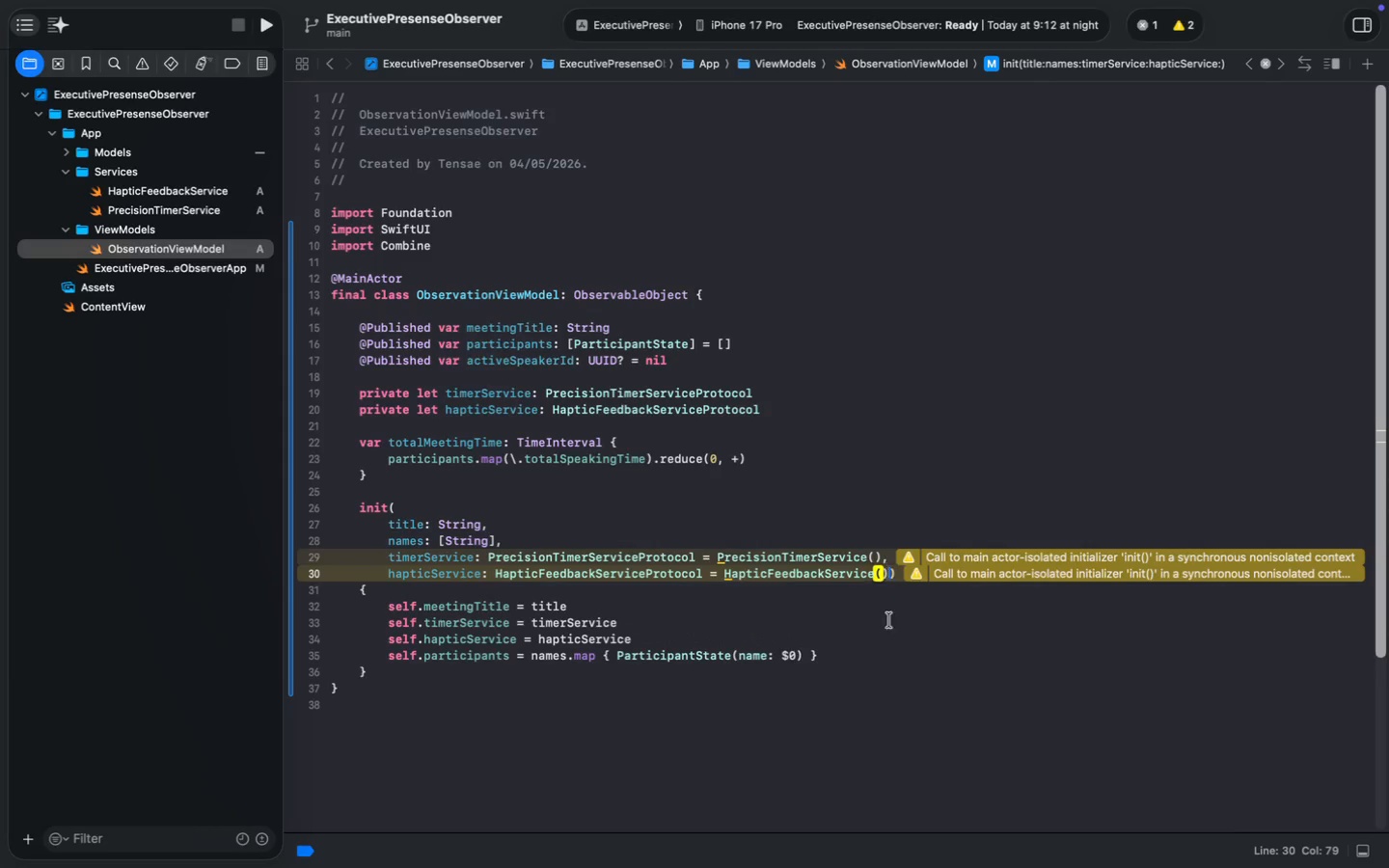 
key(Enter)
 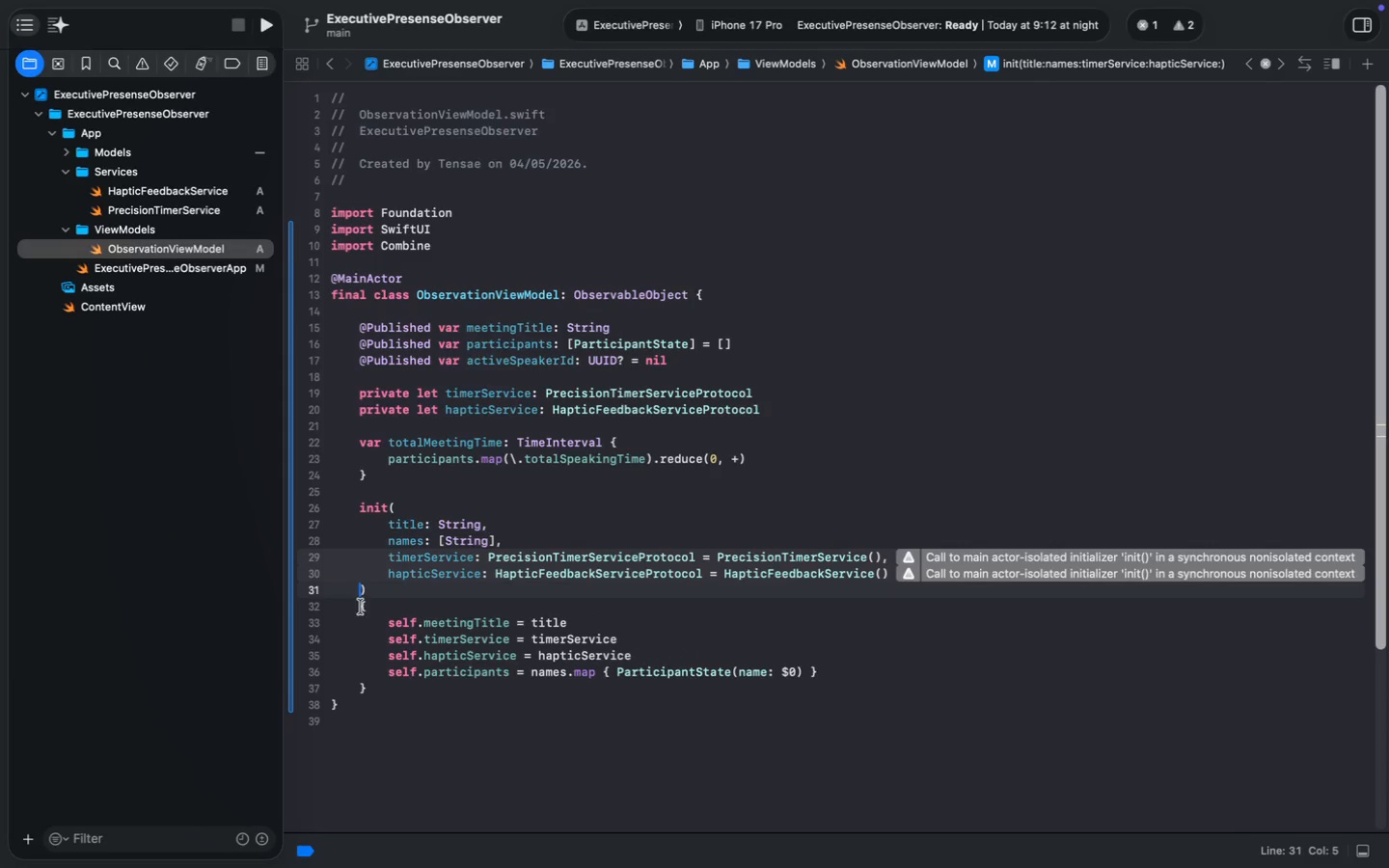 
left_click([363, 607])
 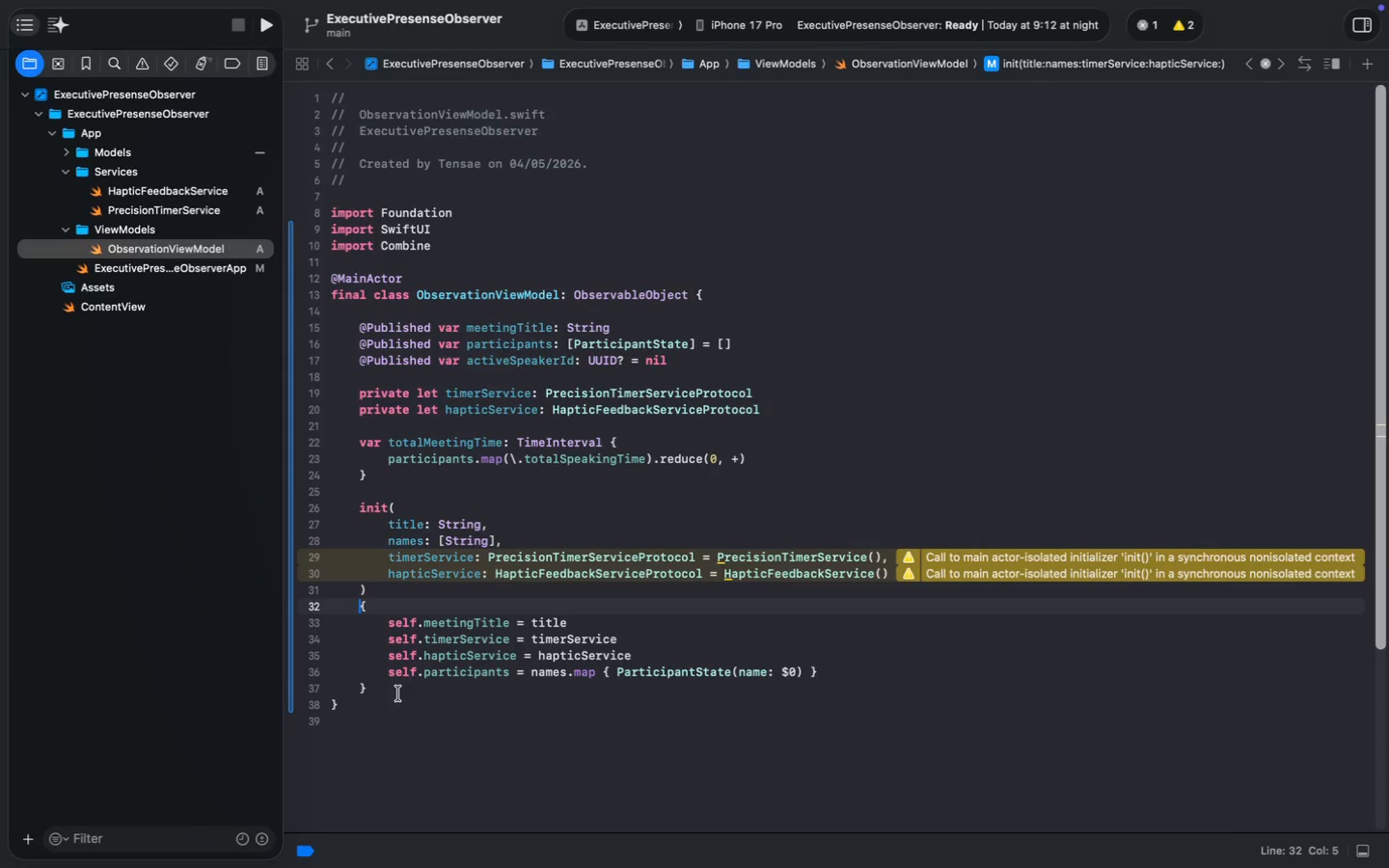 
key(Backspace)
 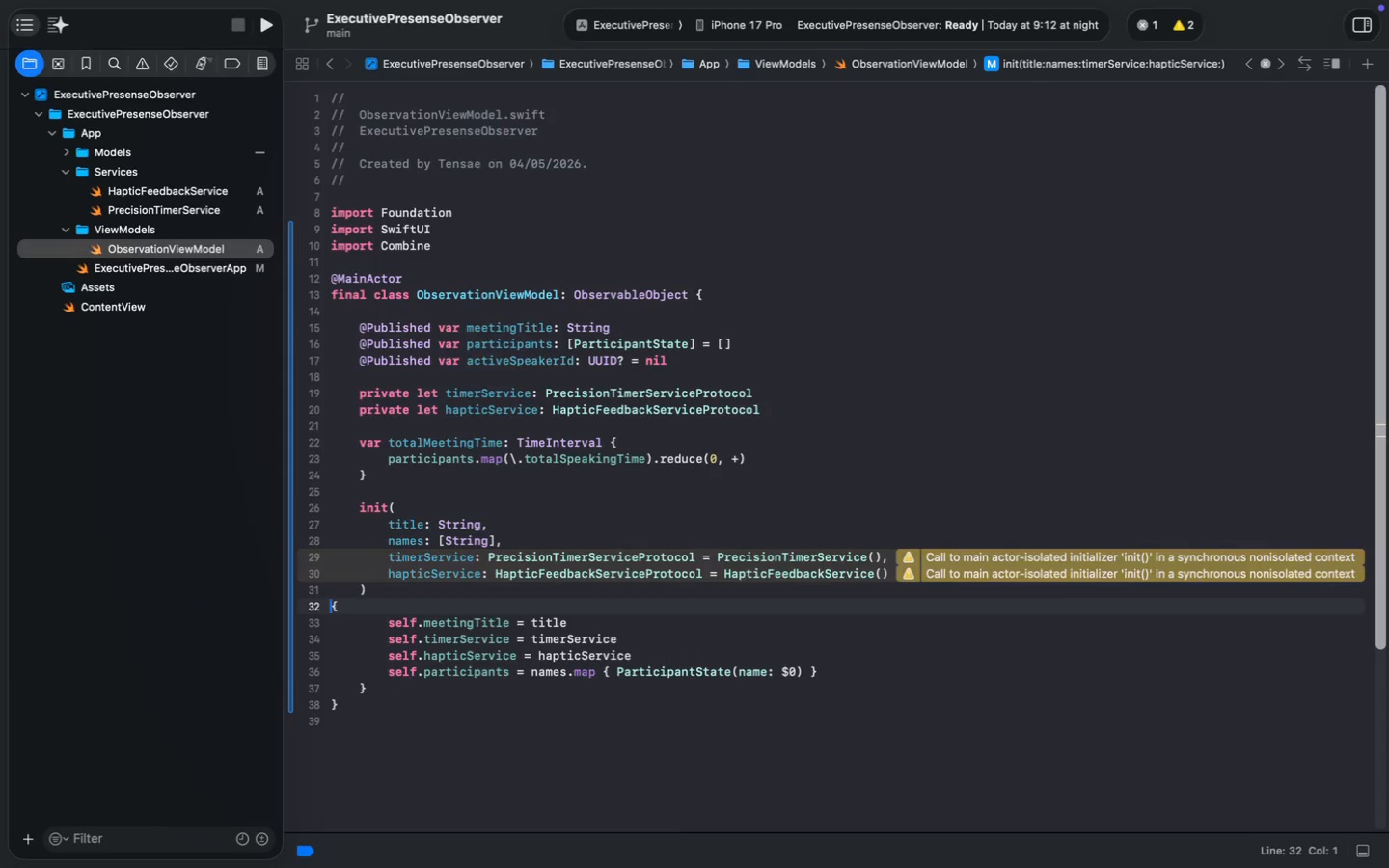 
key(Backspace)
 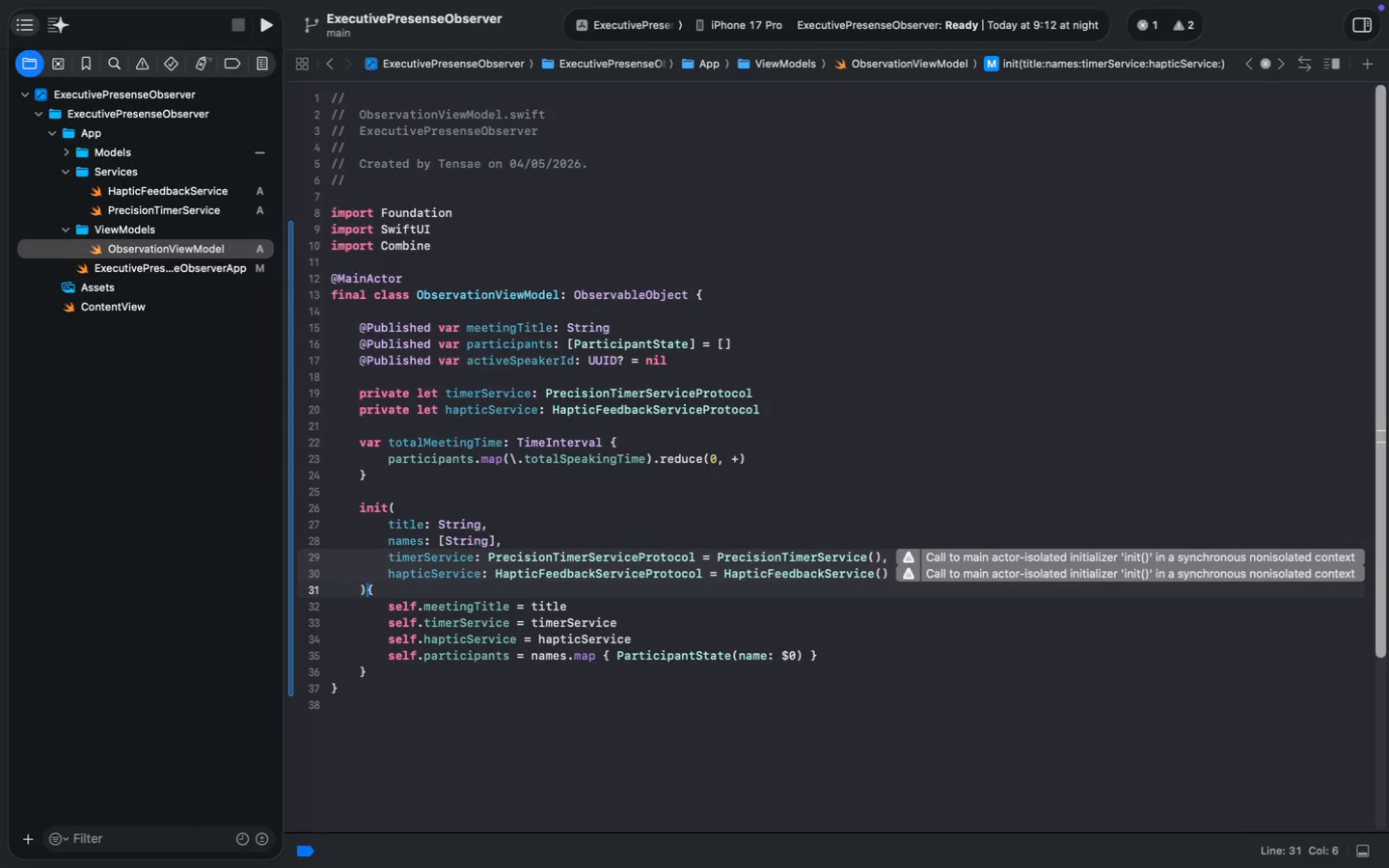 
key(Space)
 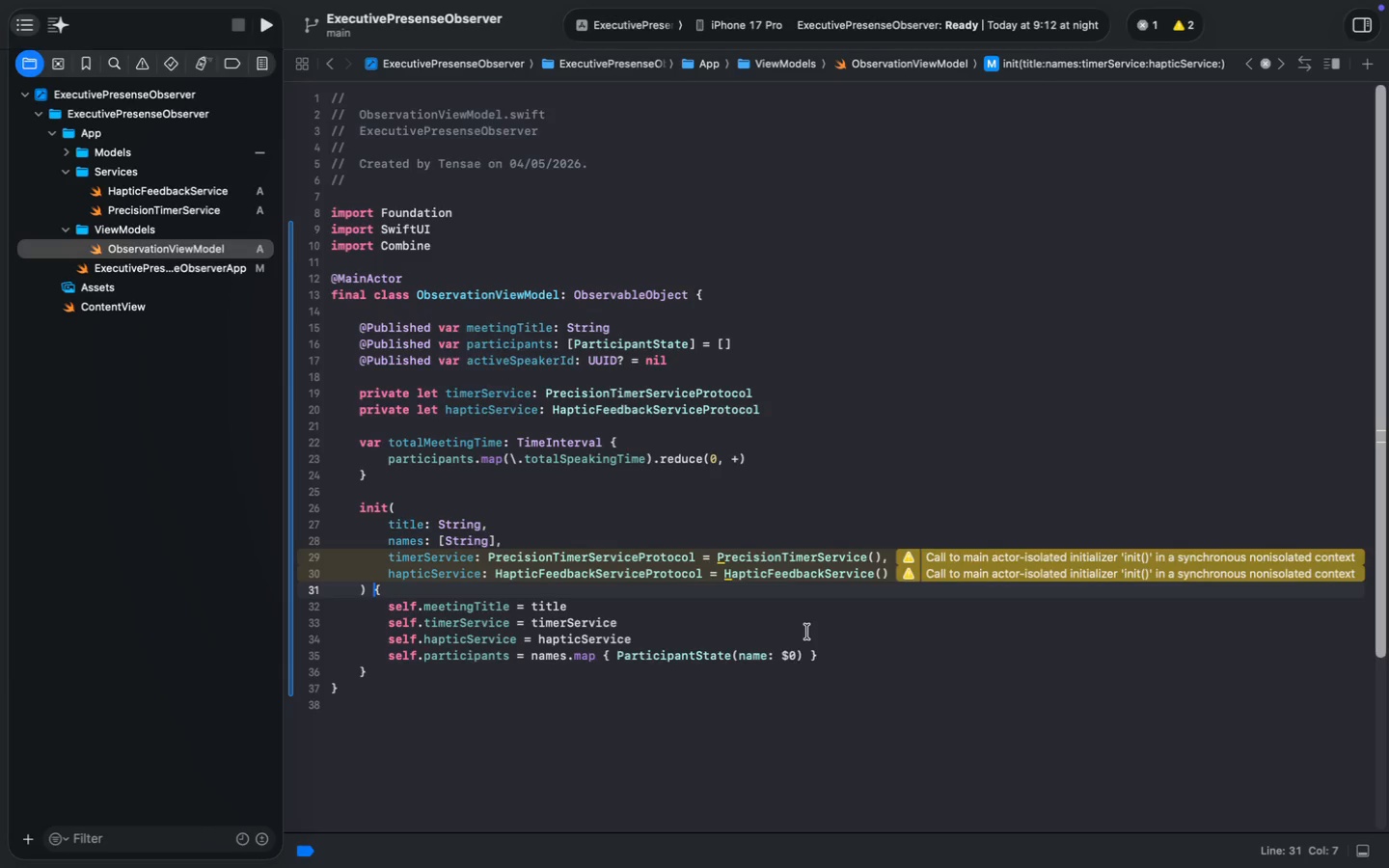 
wait(9.4)
 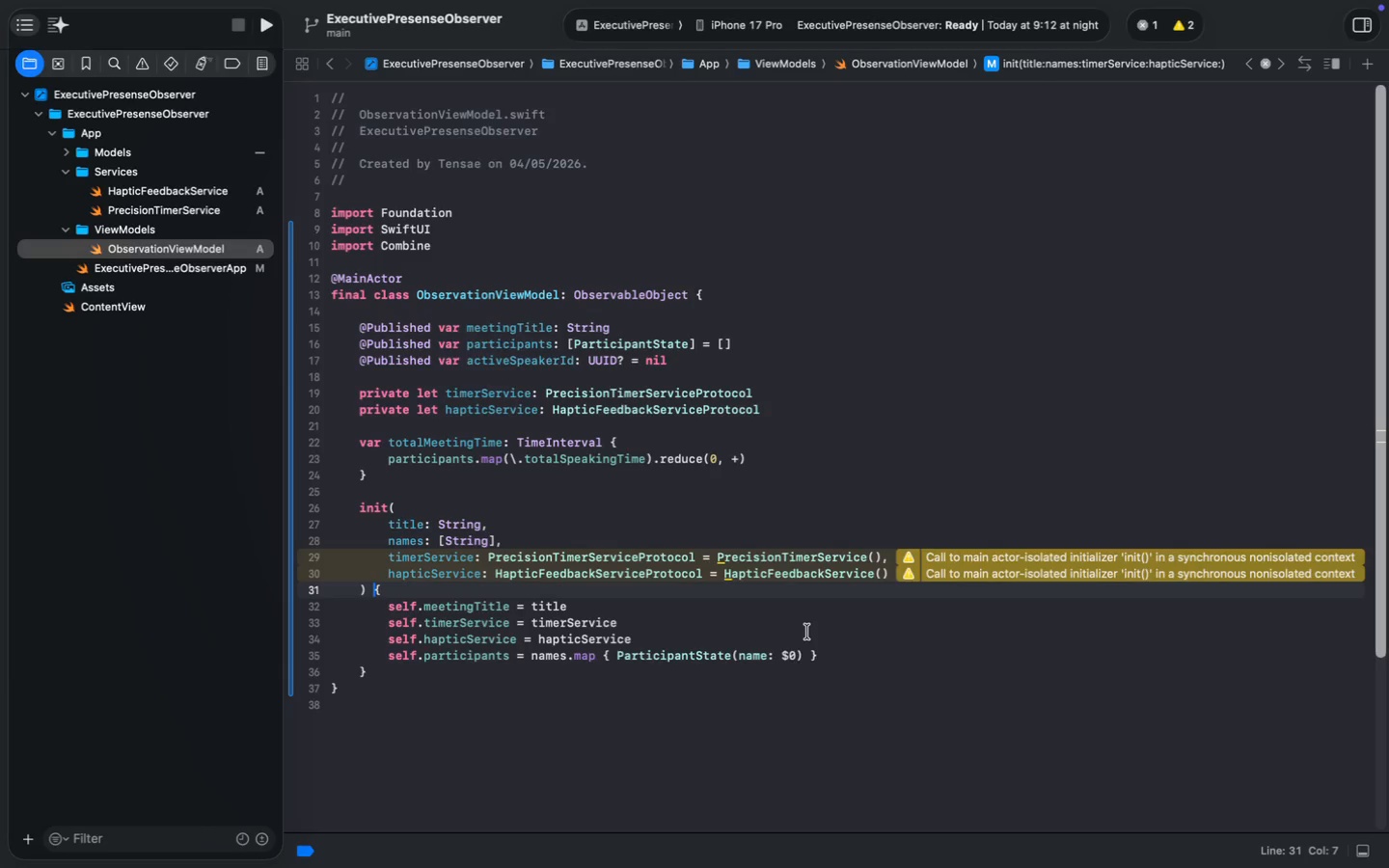 
key(Meta+S)
 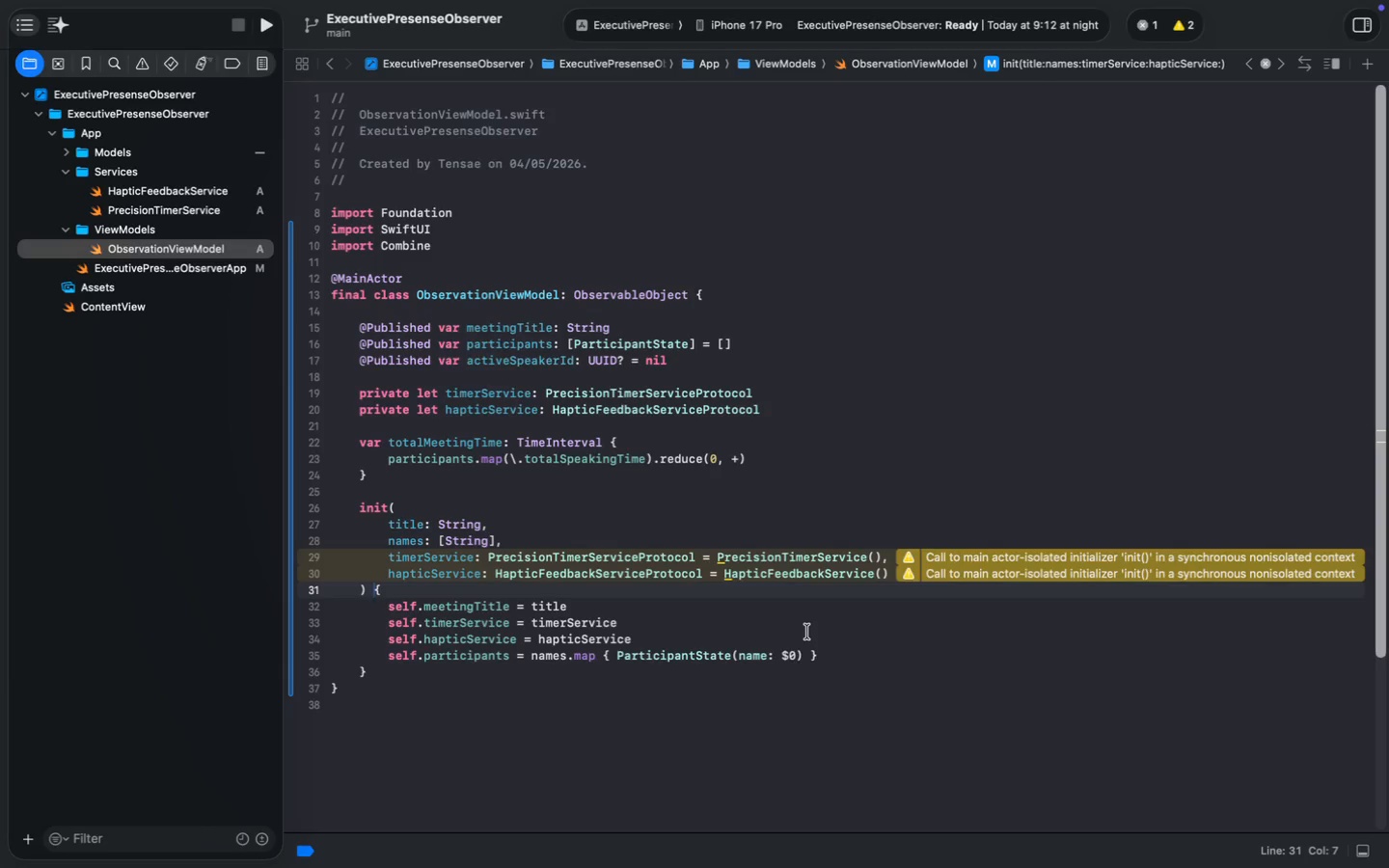 
key(Meta+S)
 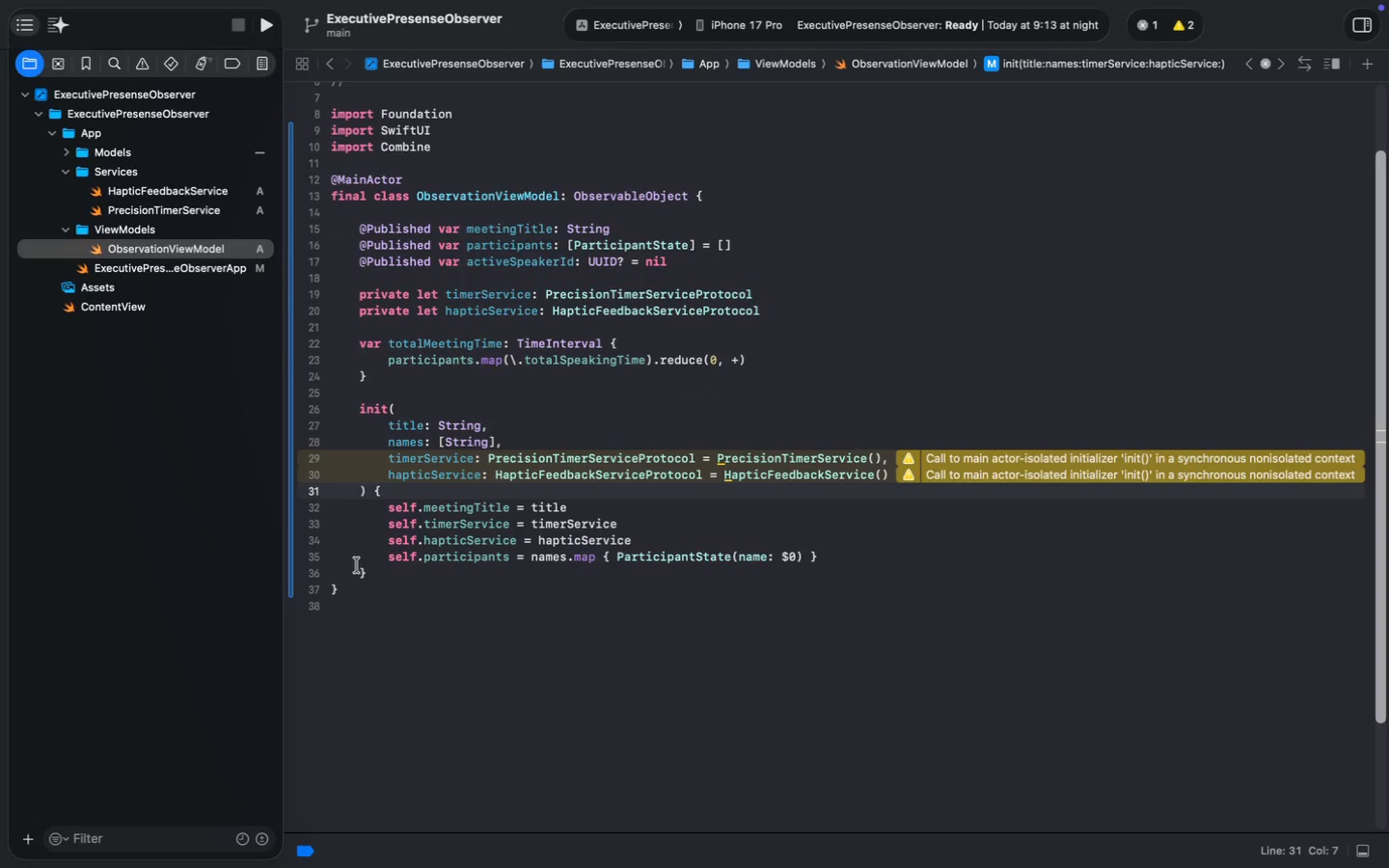 
scroll: coordinate [421, 478], scroll_direction: down, amount: 9.0
 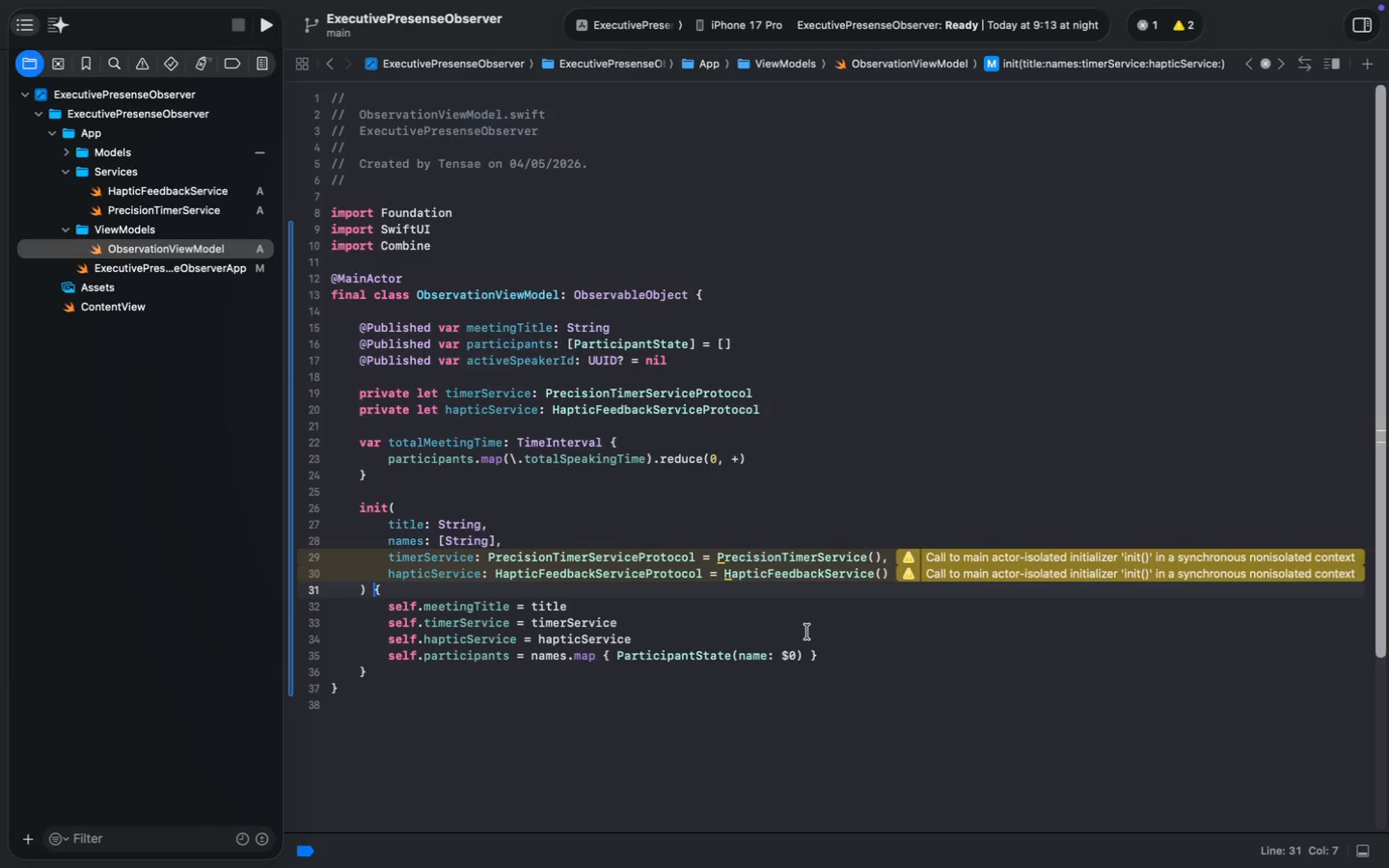 
left_click([378, 578])
 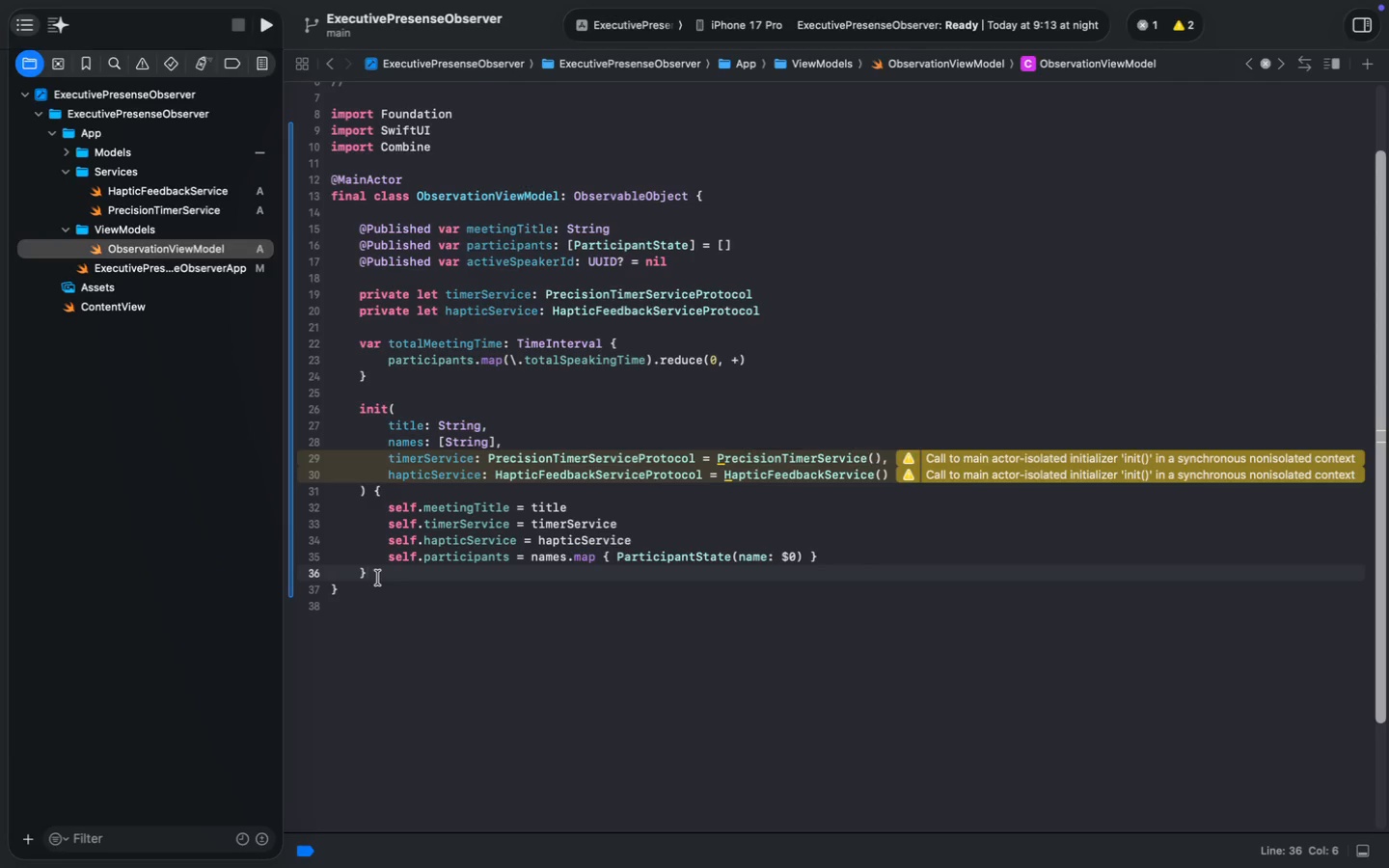 
key(Enter)
 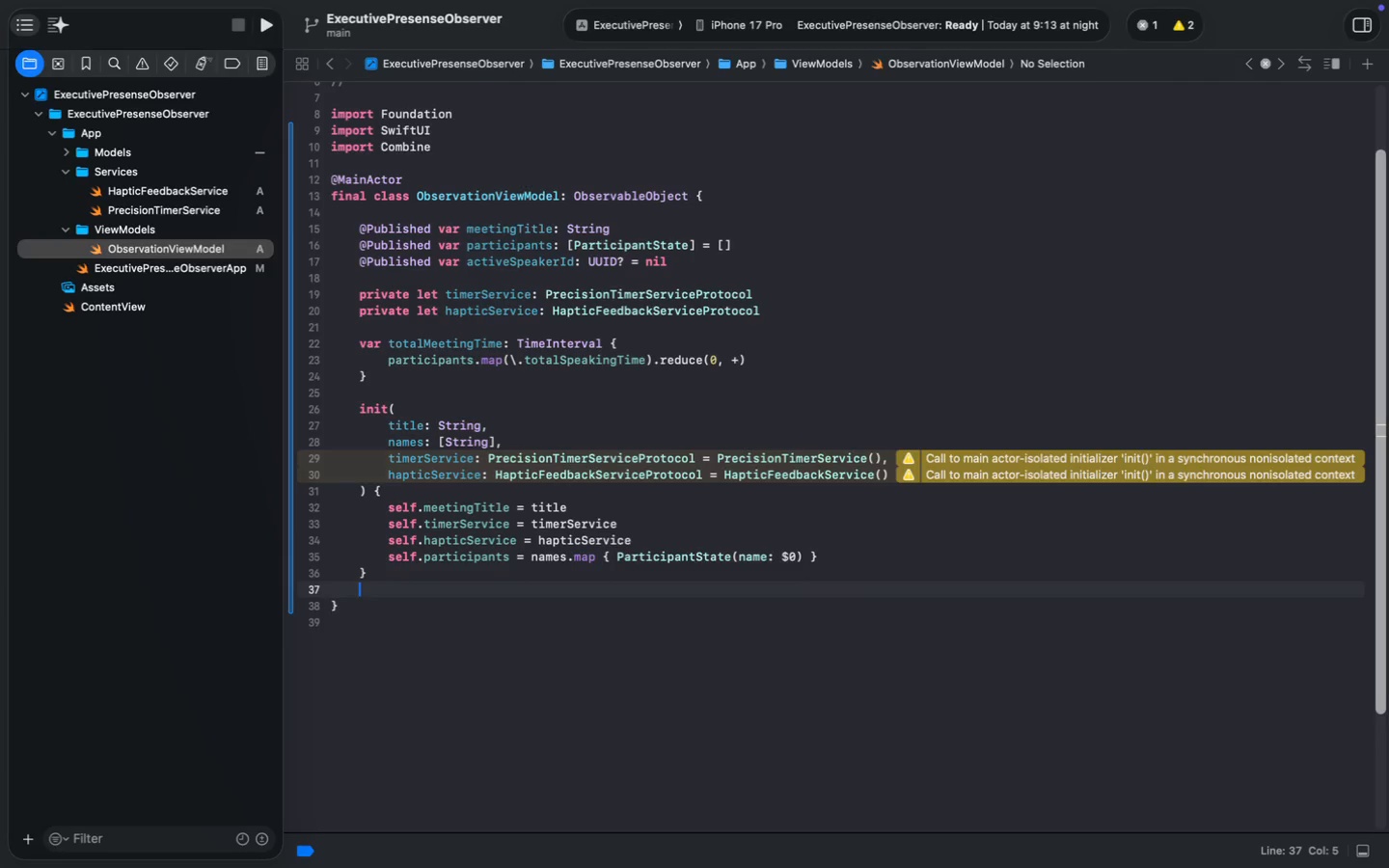 
key(Enter)
 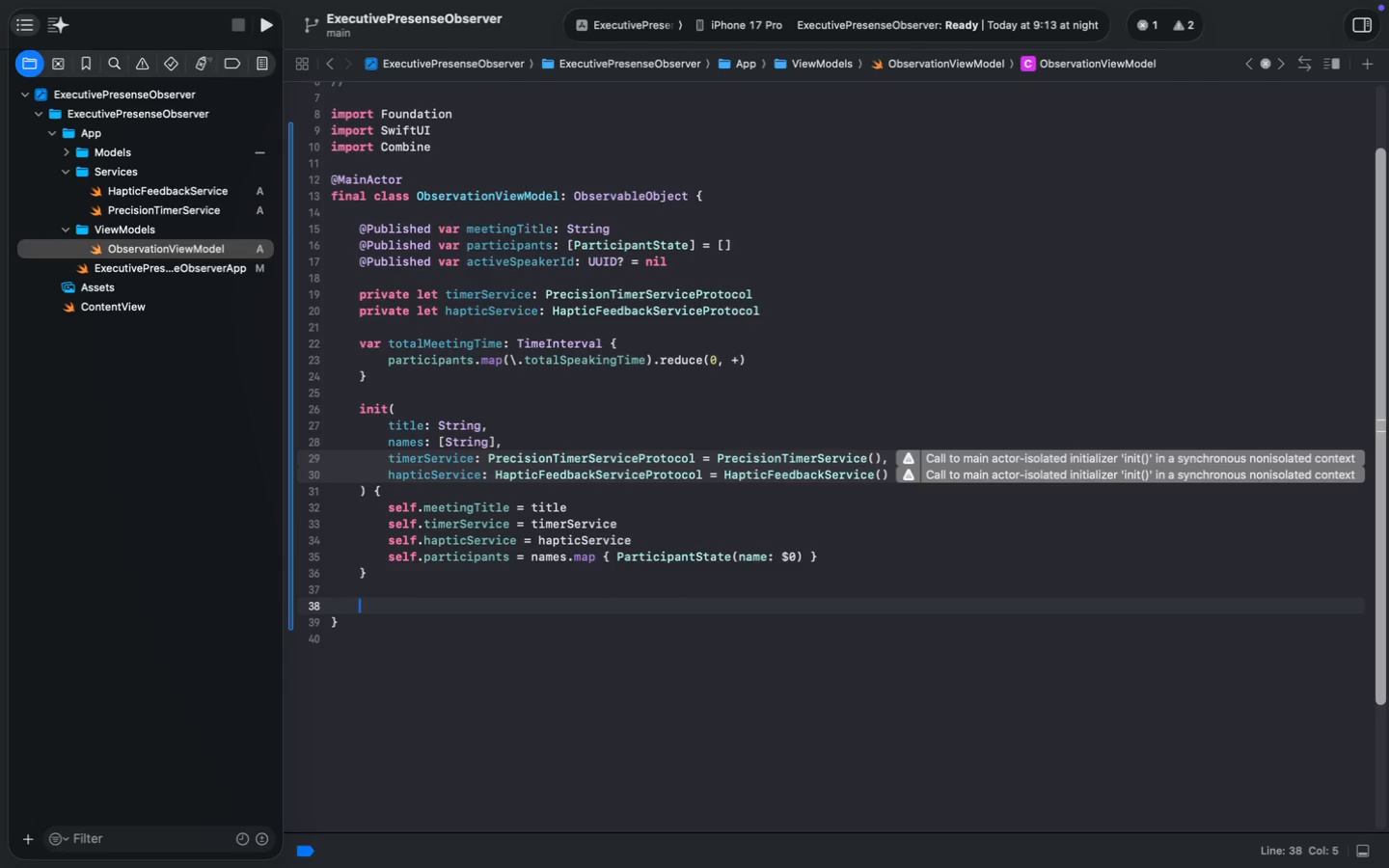 
type(func selectedSpeaker(id: UU)
key(Tab)
 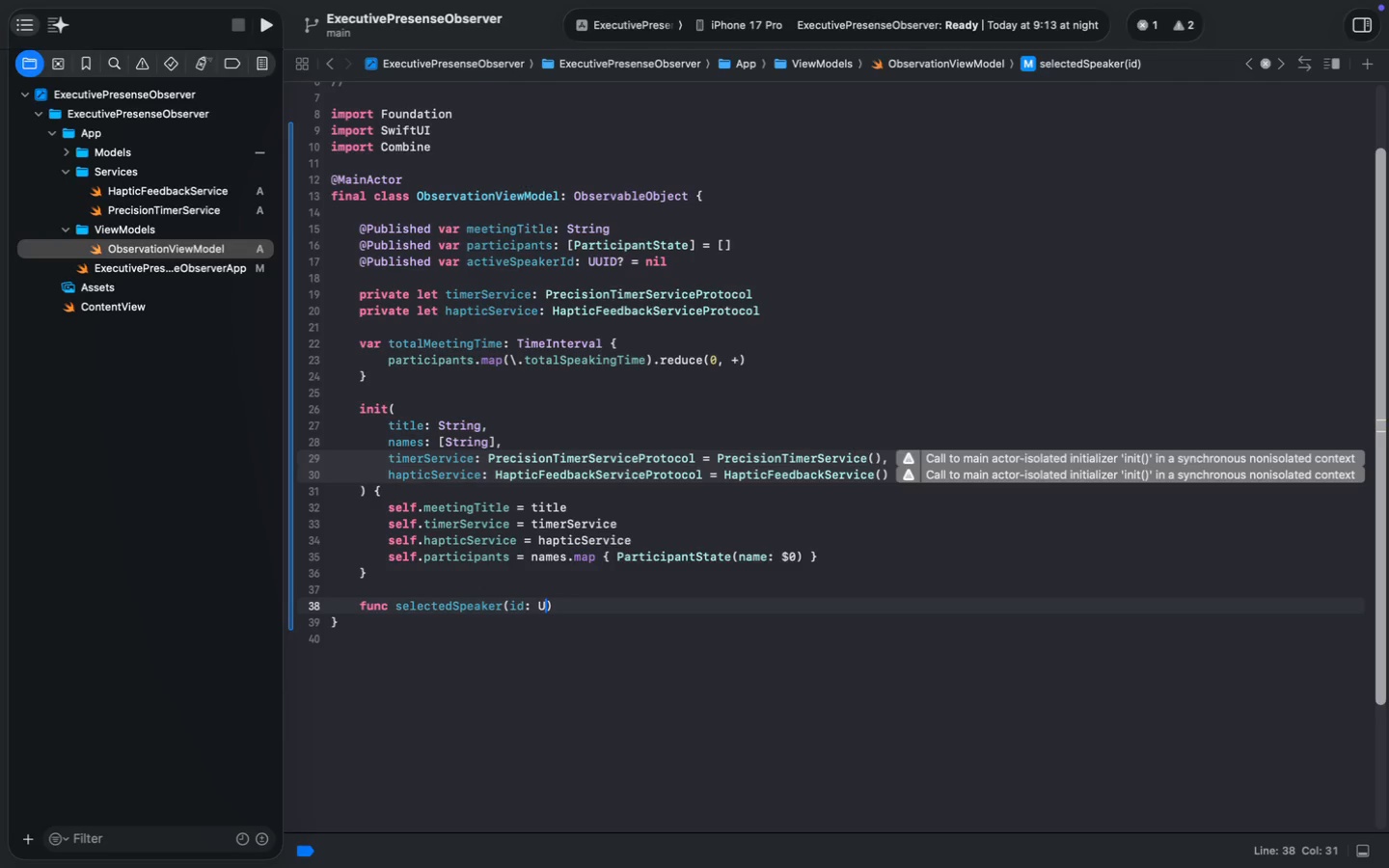 
key(Meta+MetaRight)
 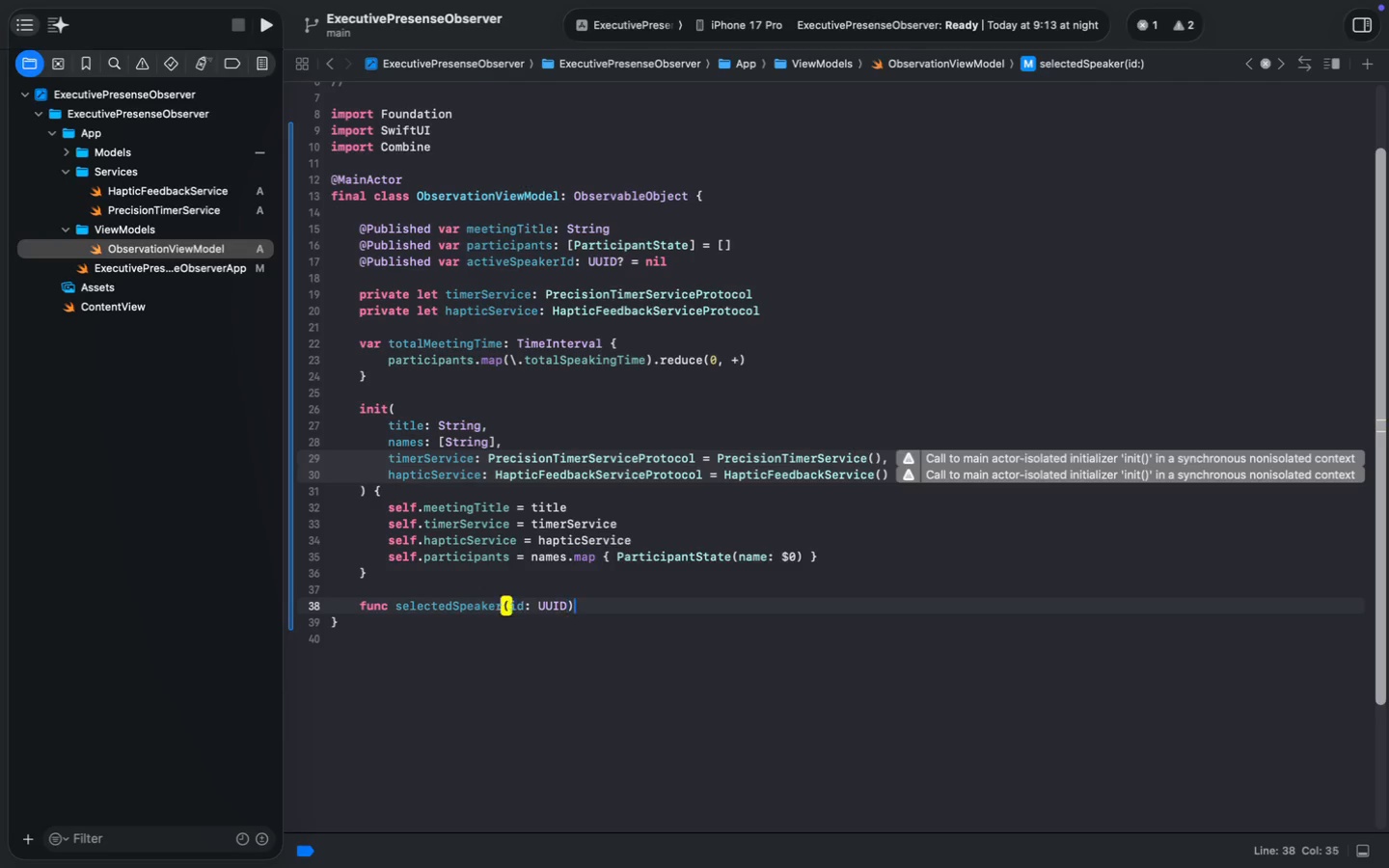 
key(Meta+ArrowRight)
 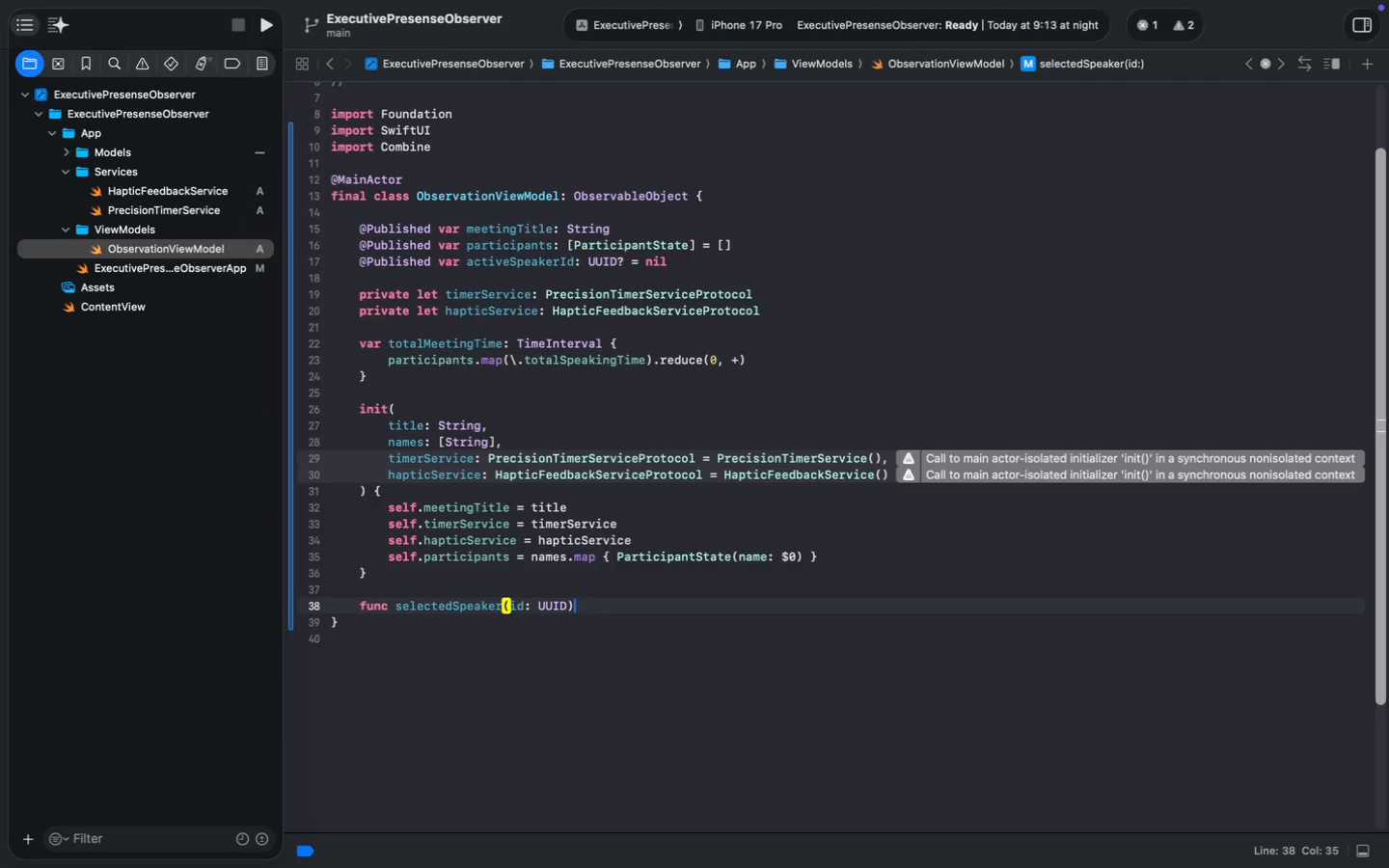 
key(Space)
 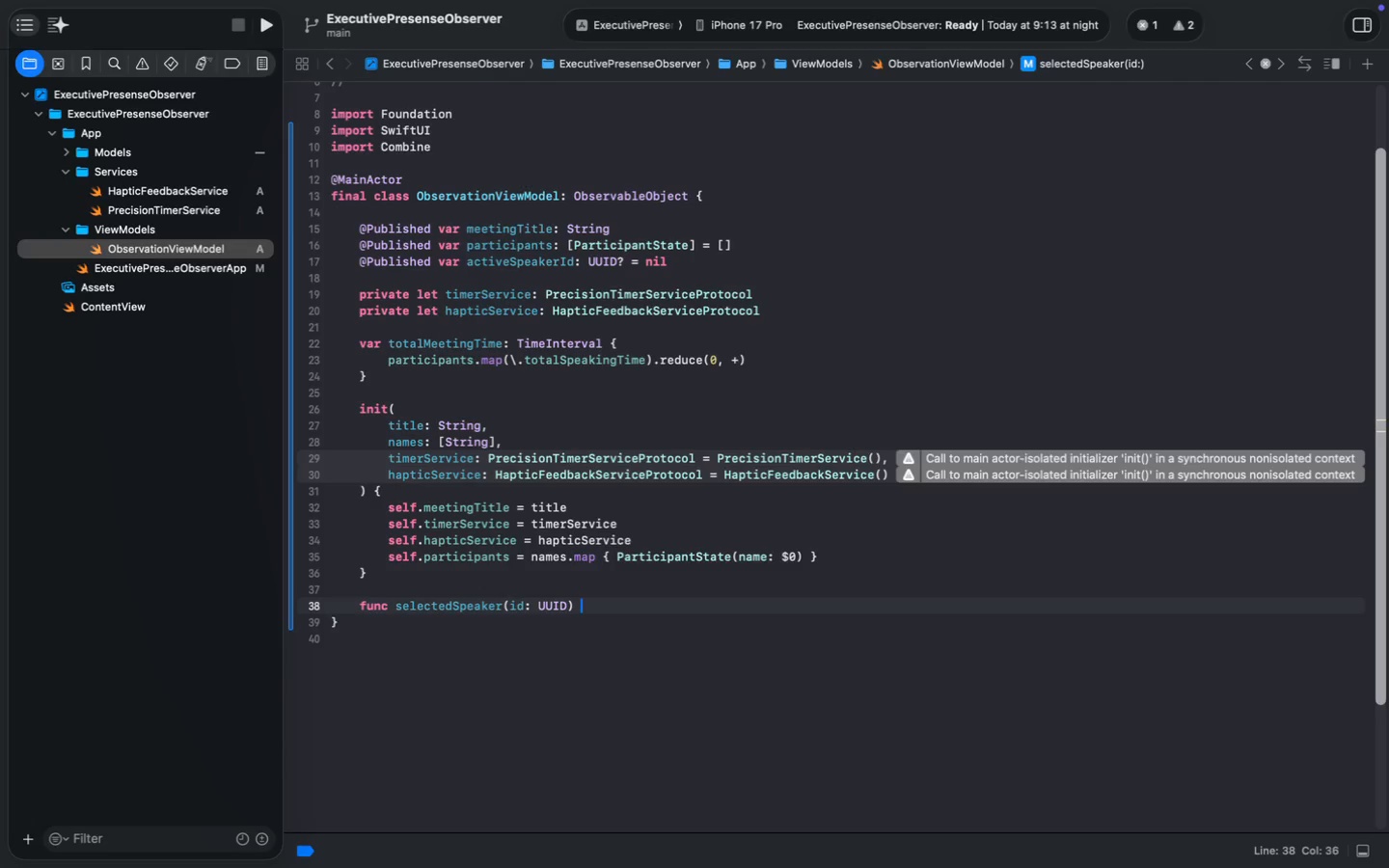 
key(Shift+ShiftLeft)
 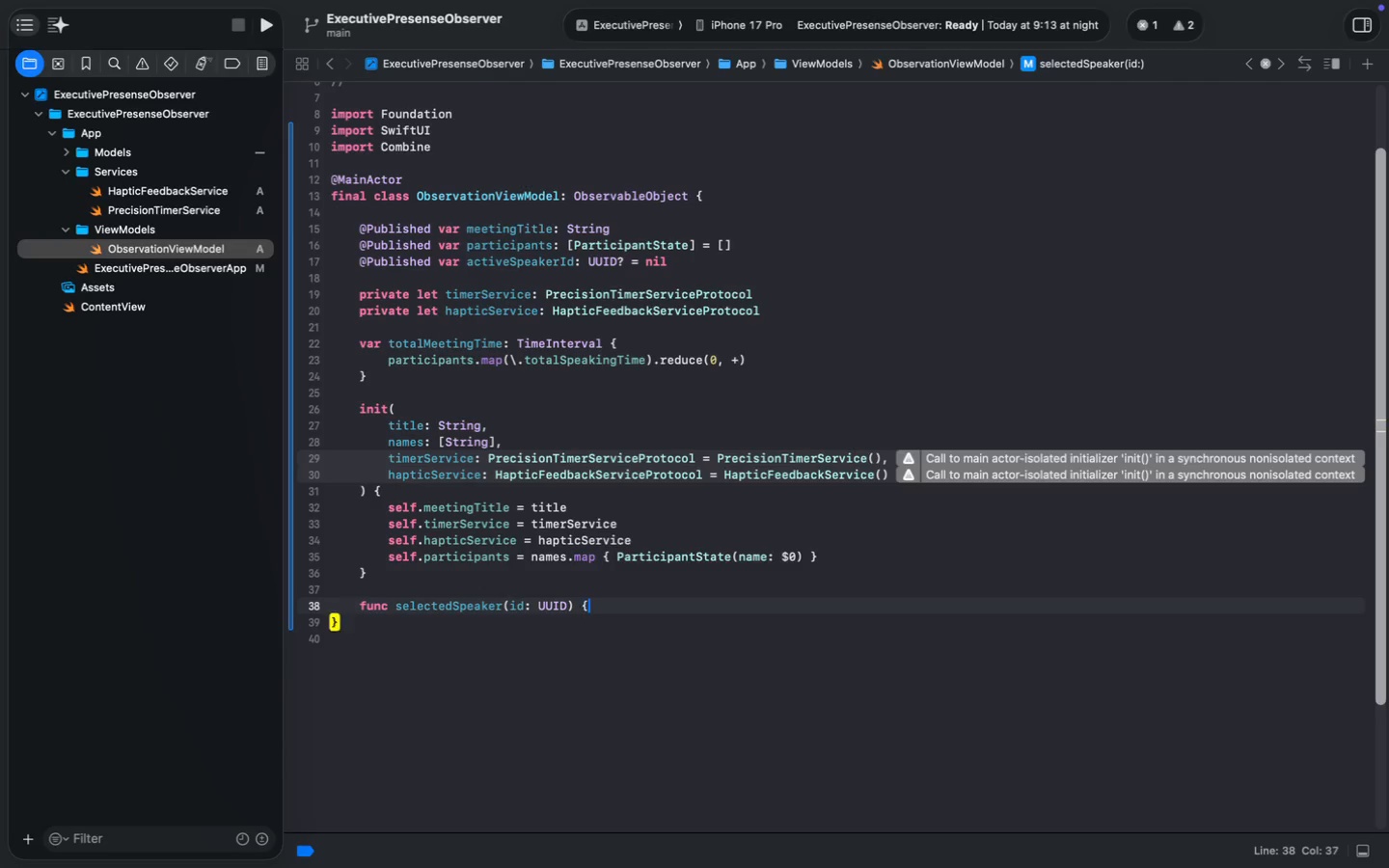 
key(Shift+BracketLeft)
 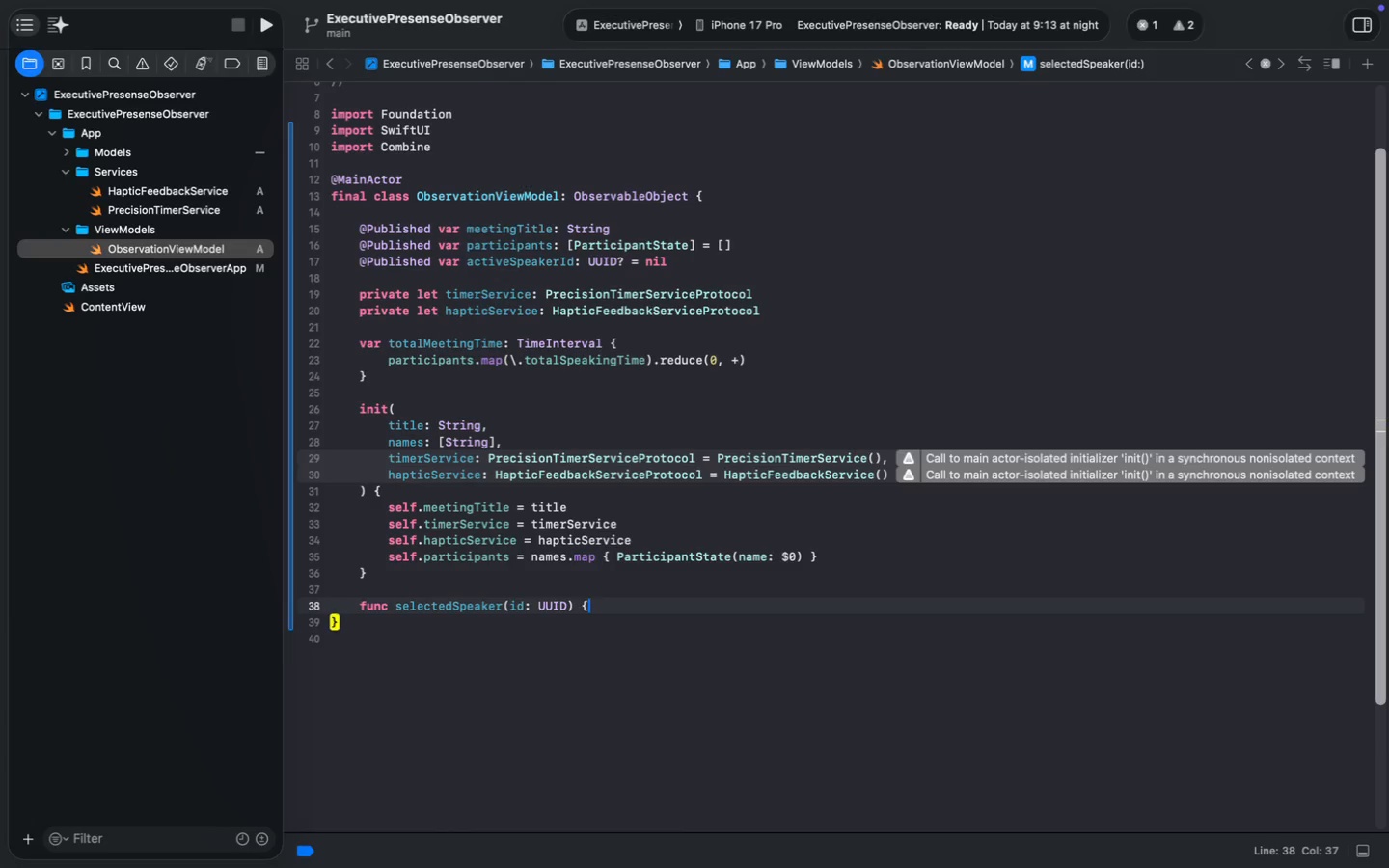 
key(Enter)
 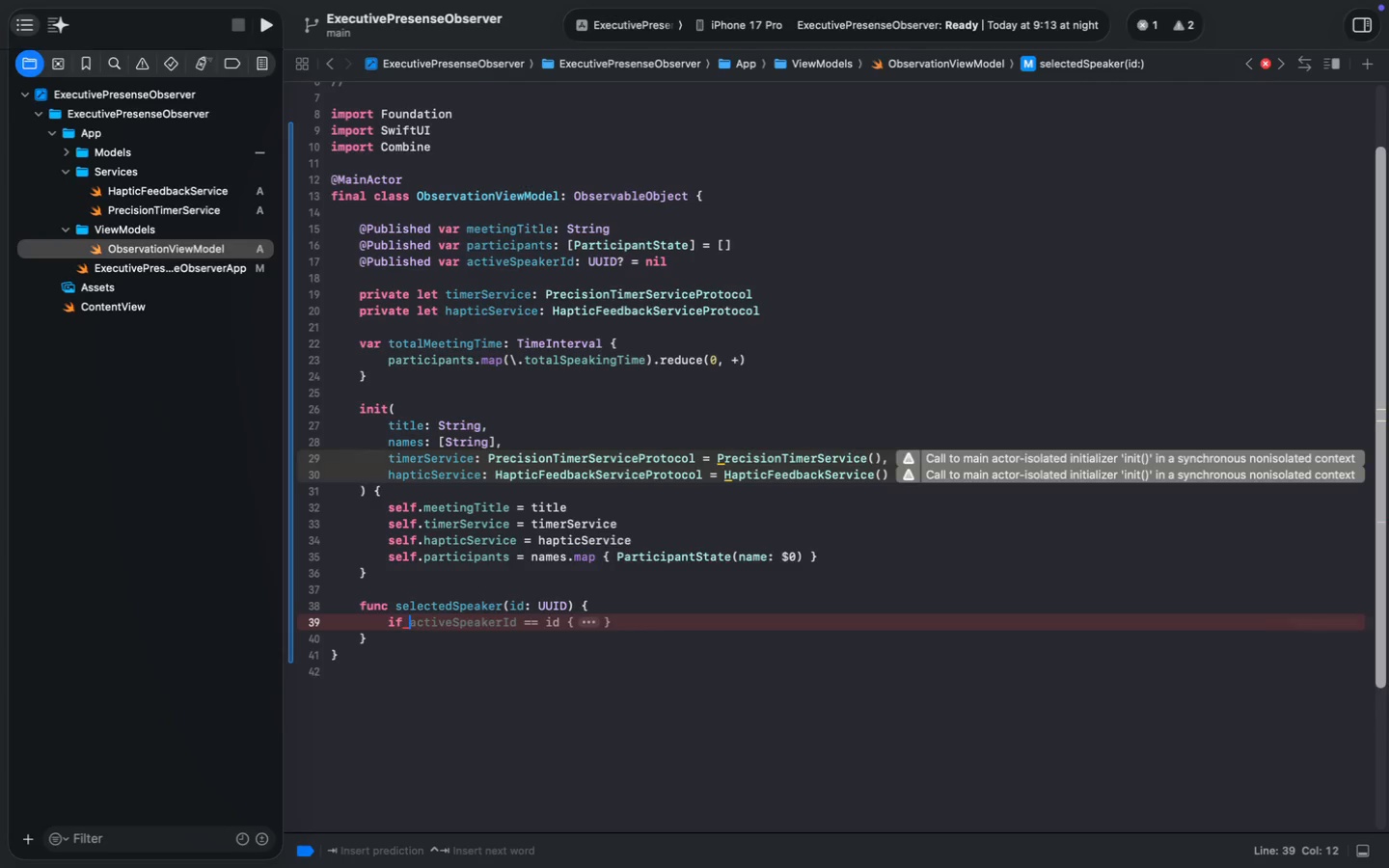 
type(if )
 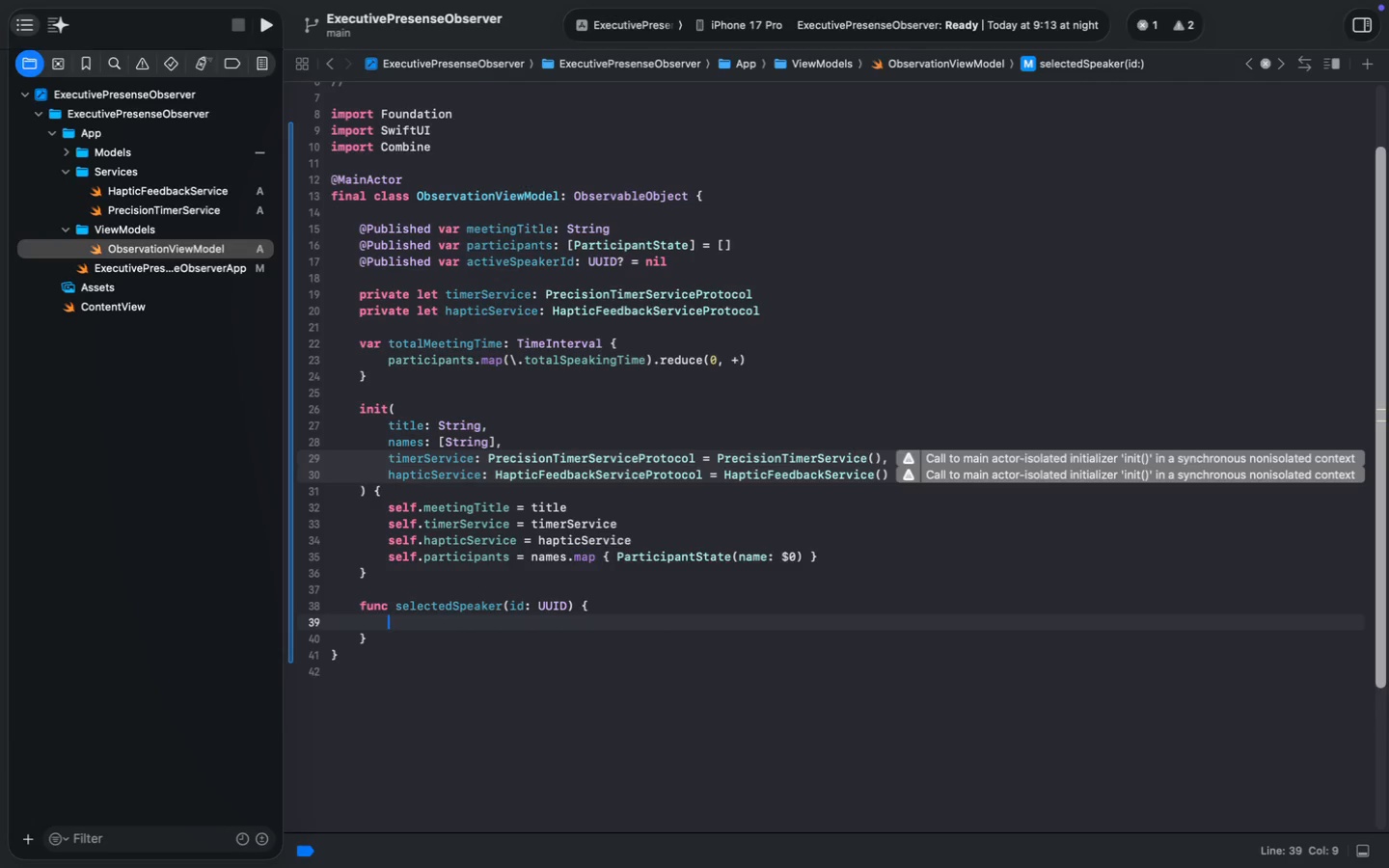 
type(let activeId = active)
 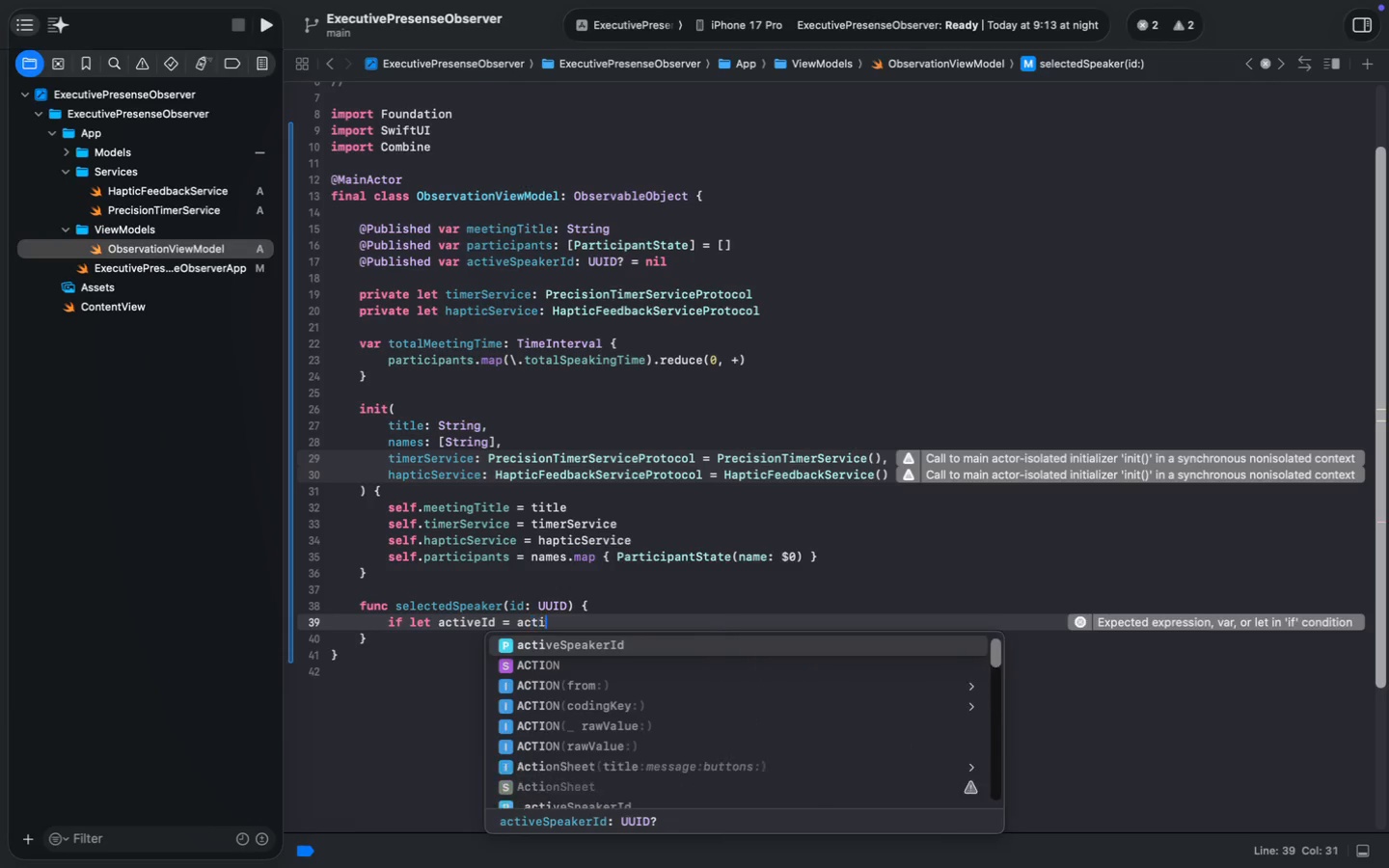 
key(Enter)
 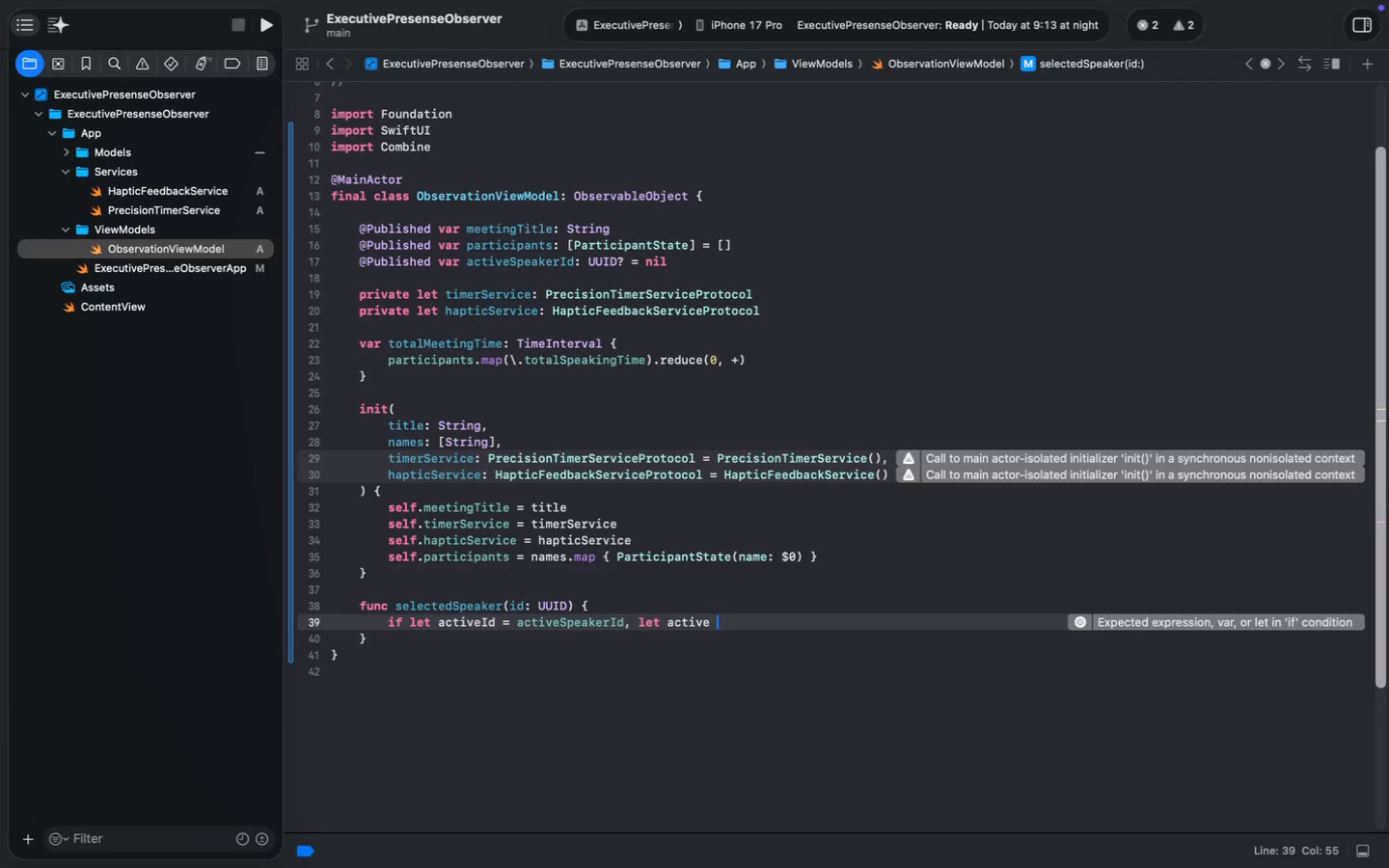 
type(, let active = partic)
 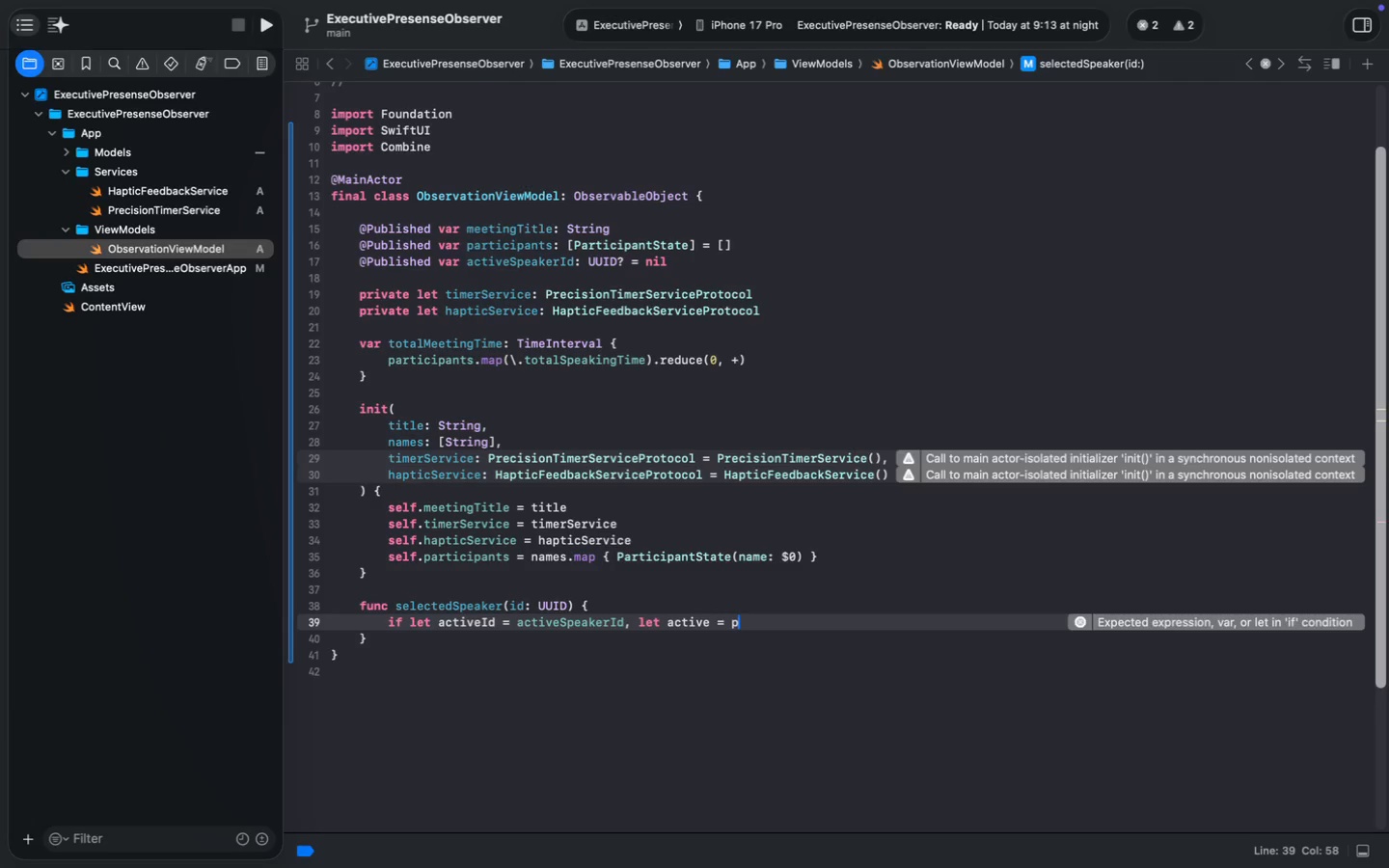 
key(Enter)
 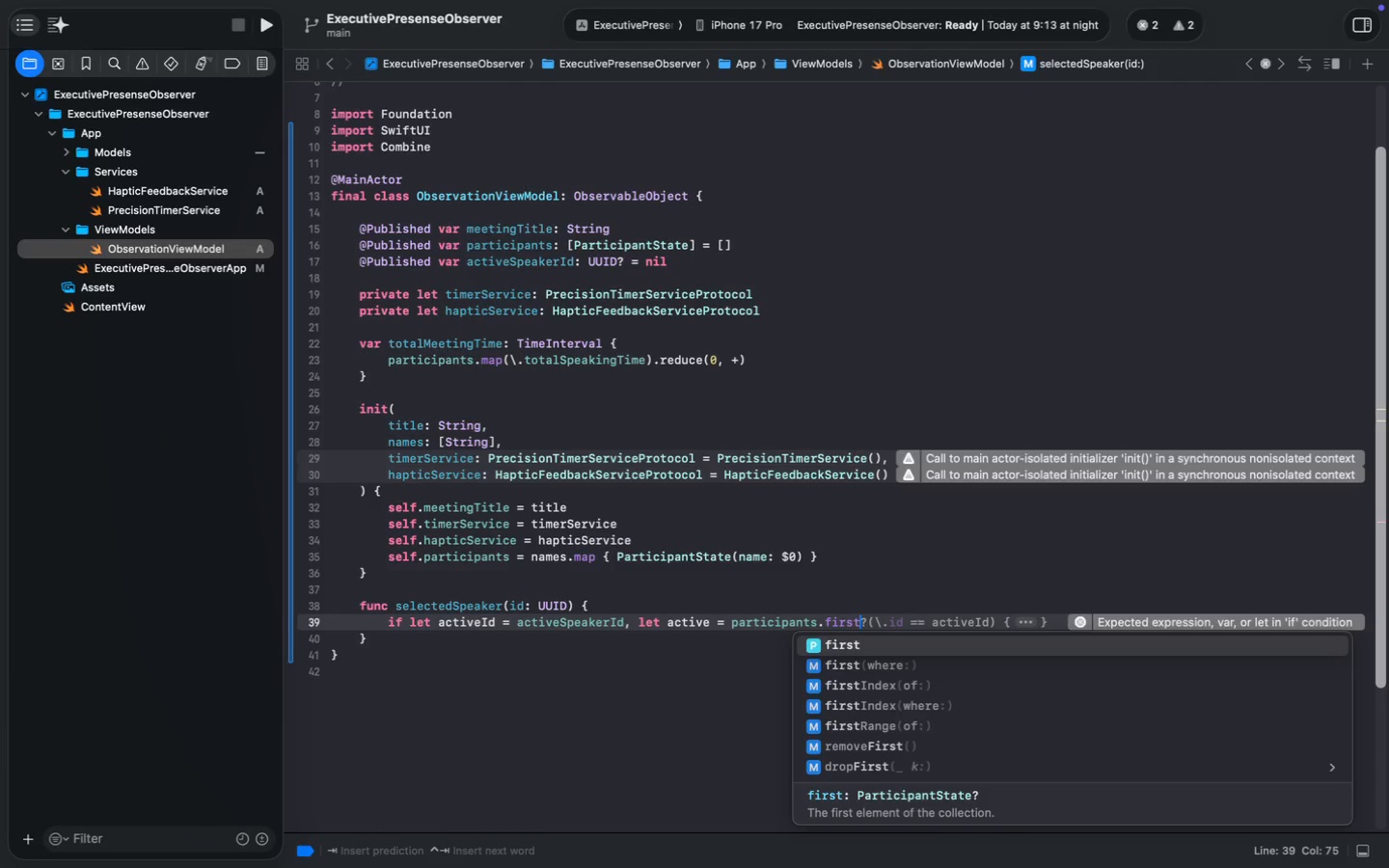 
type(.first)
 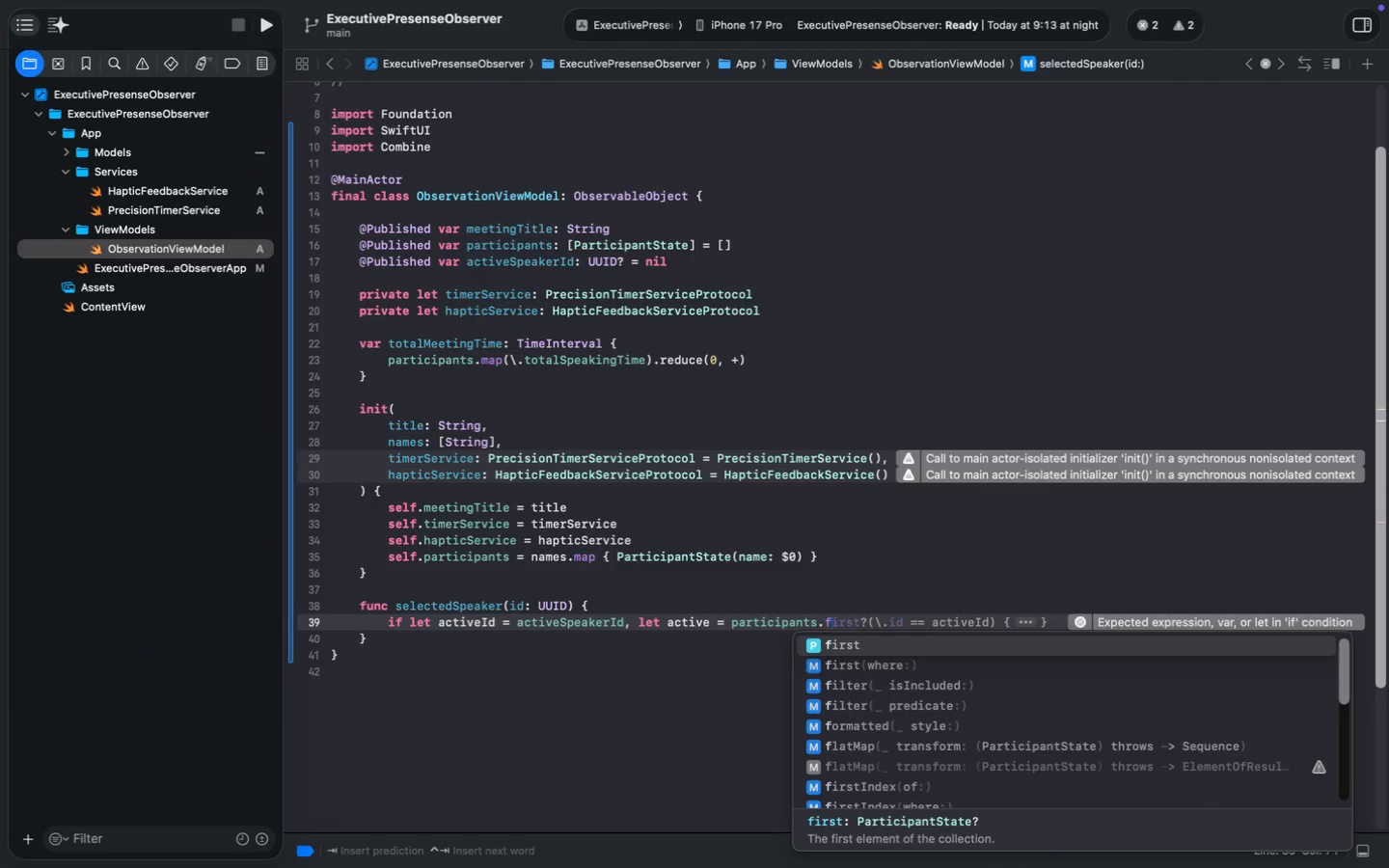 
wait(6.91)
 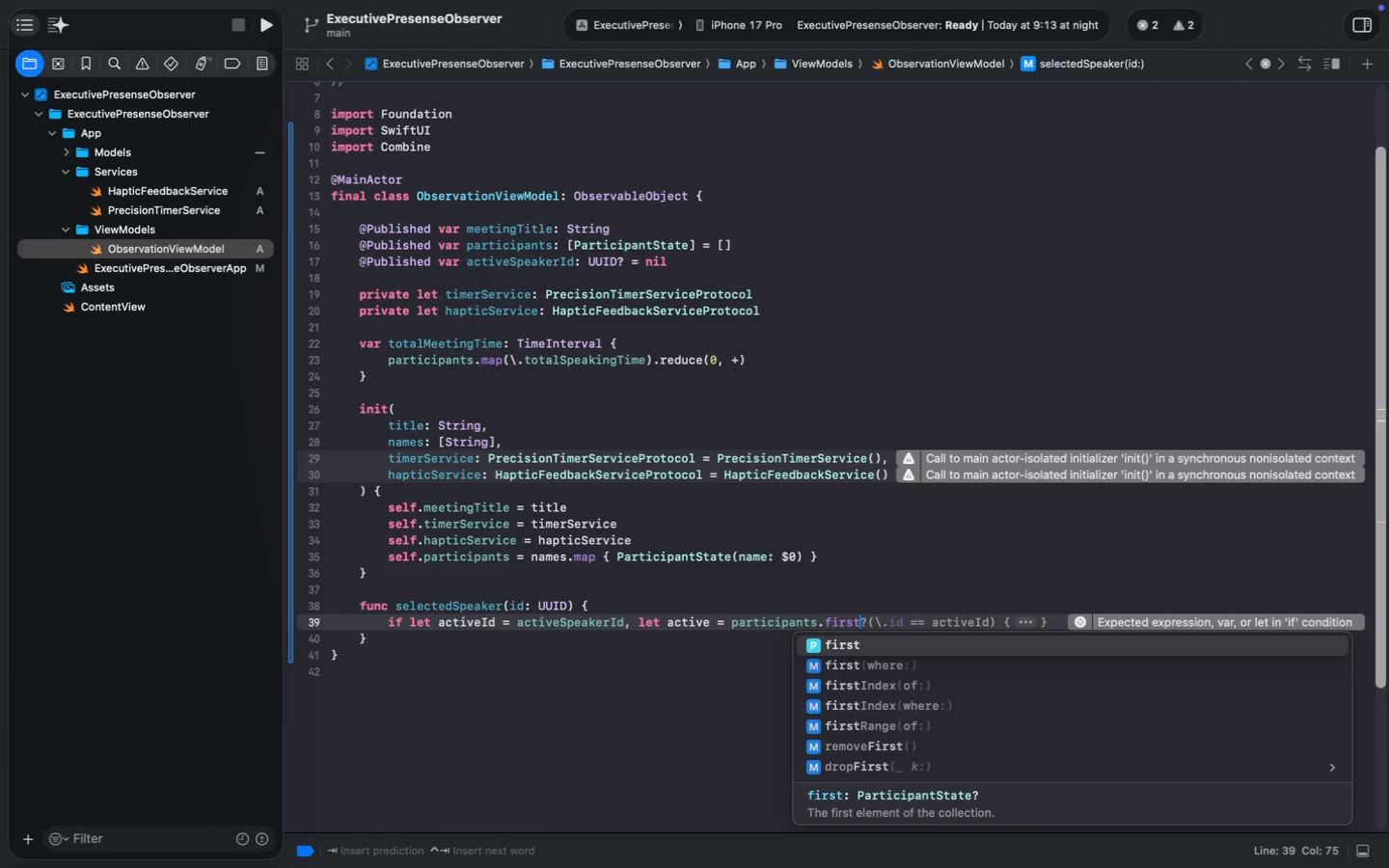 
type((where: {$0.id -)
key(Backspace)
type(== activeI)
 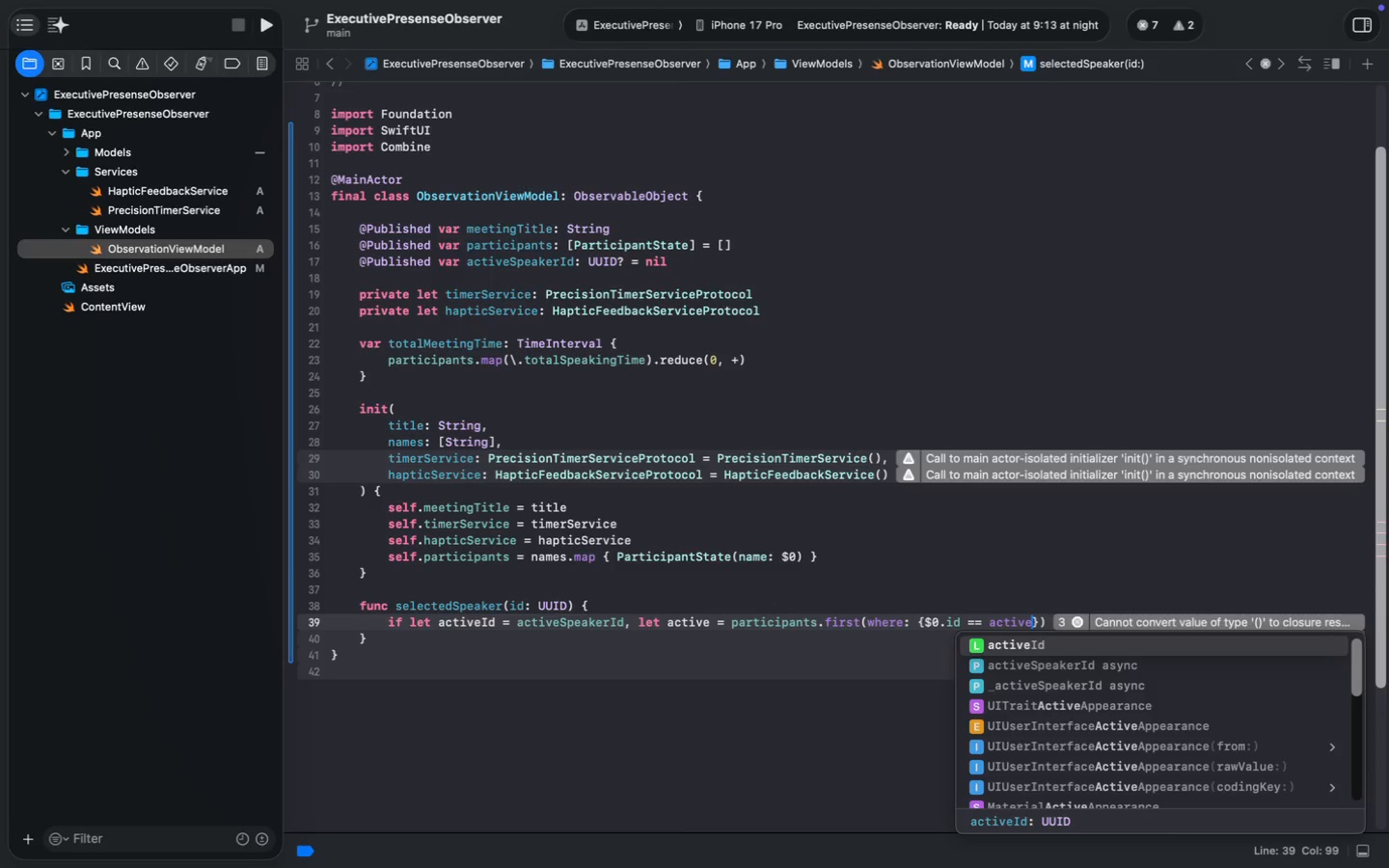 
key(Enter)
 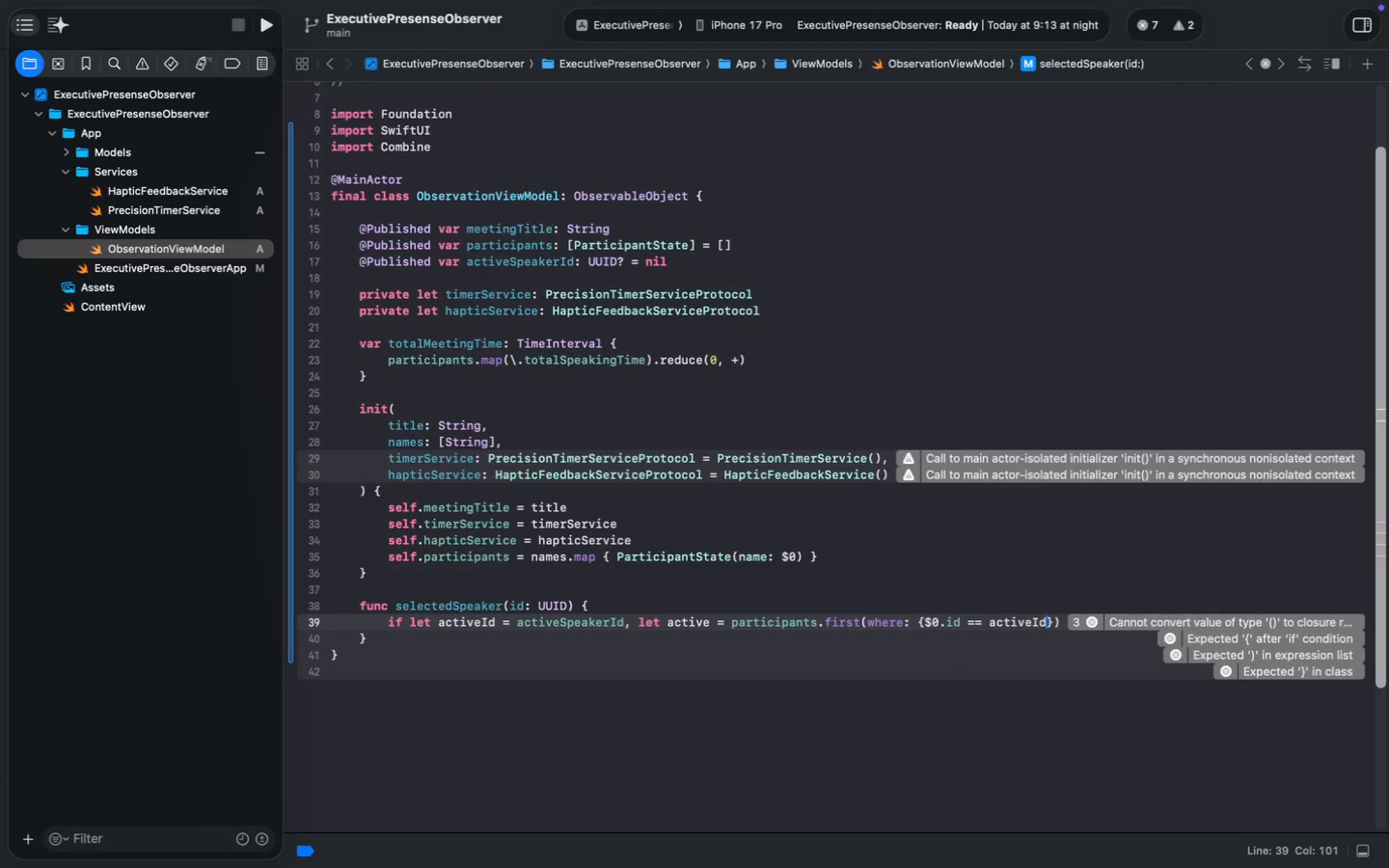 
key(Space)
 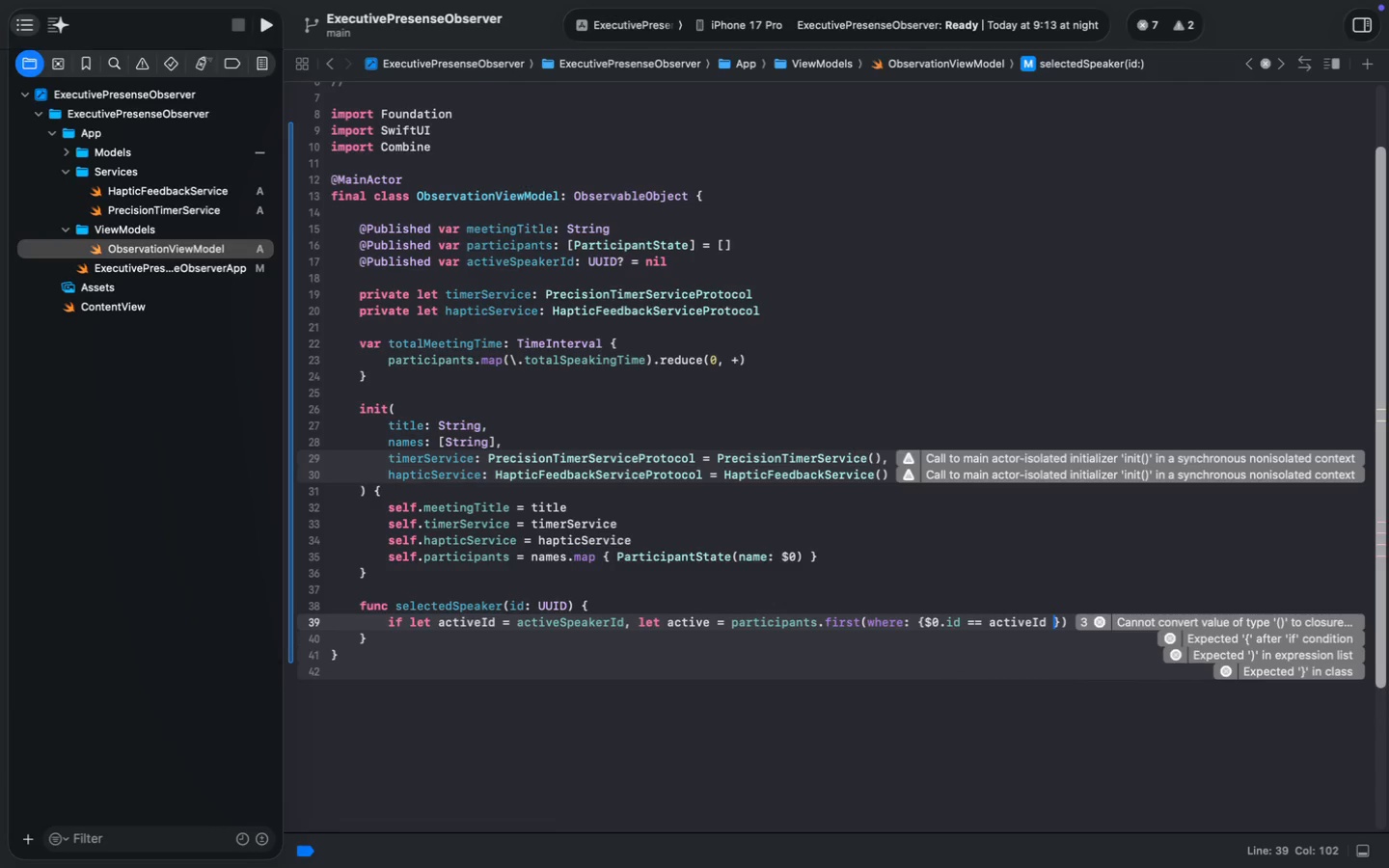 
key(ArrowLeft)
 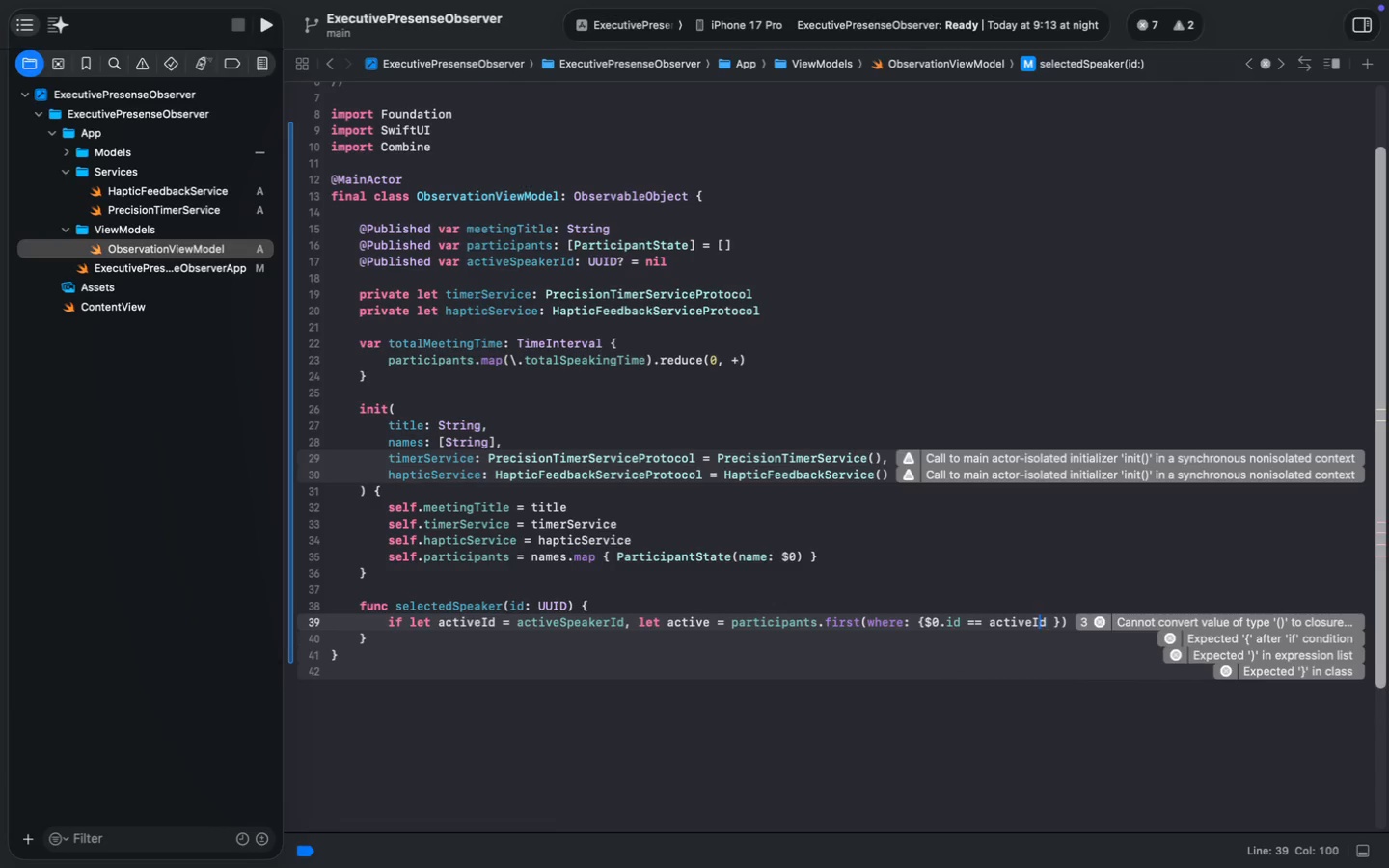 
key(ArrowLeft)
 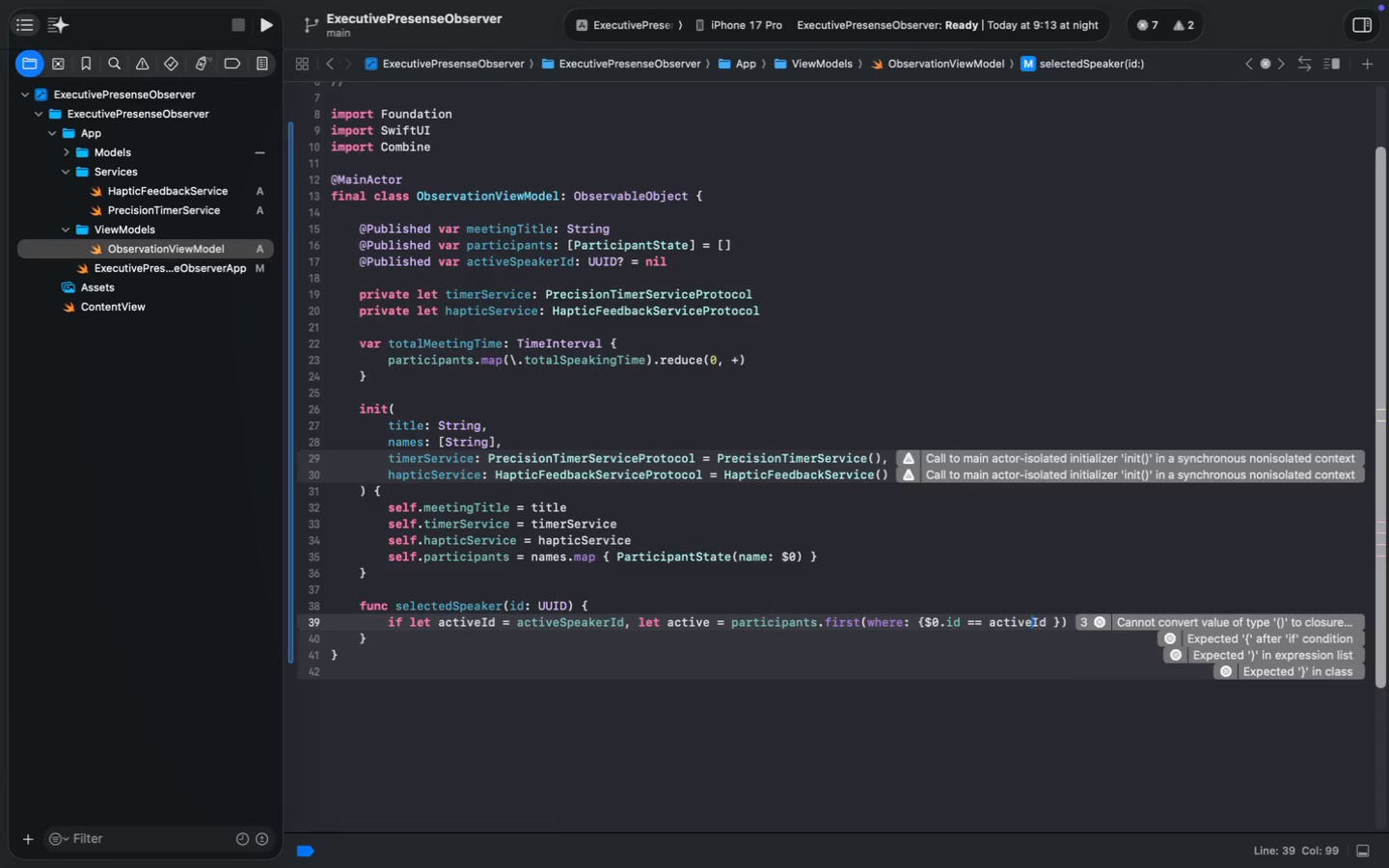 
key(ArrowLeft)
 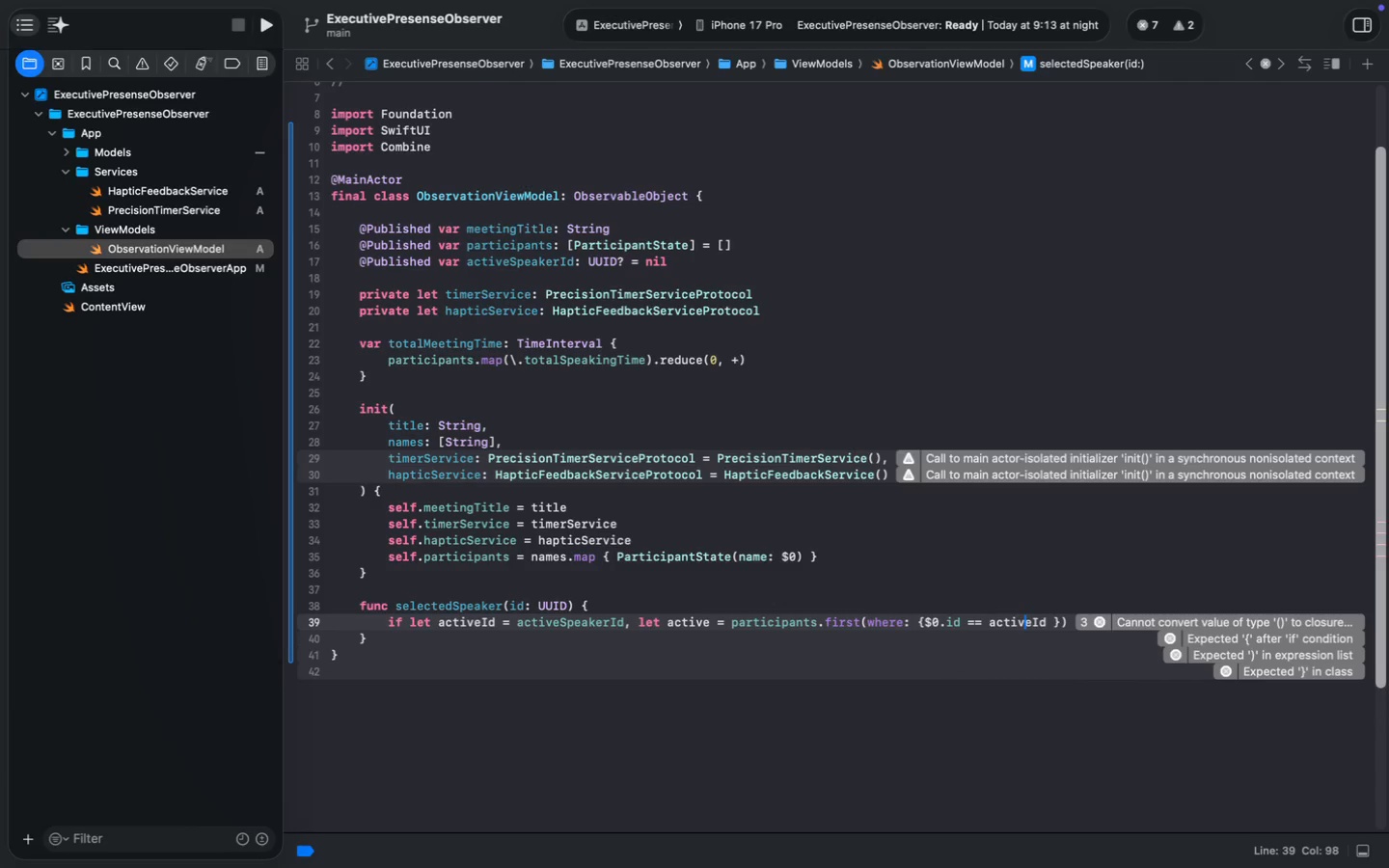 
key(ArrowLeft)
 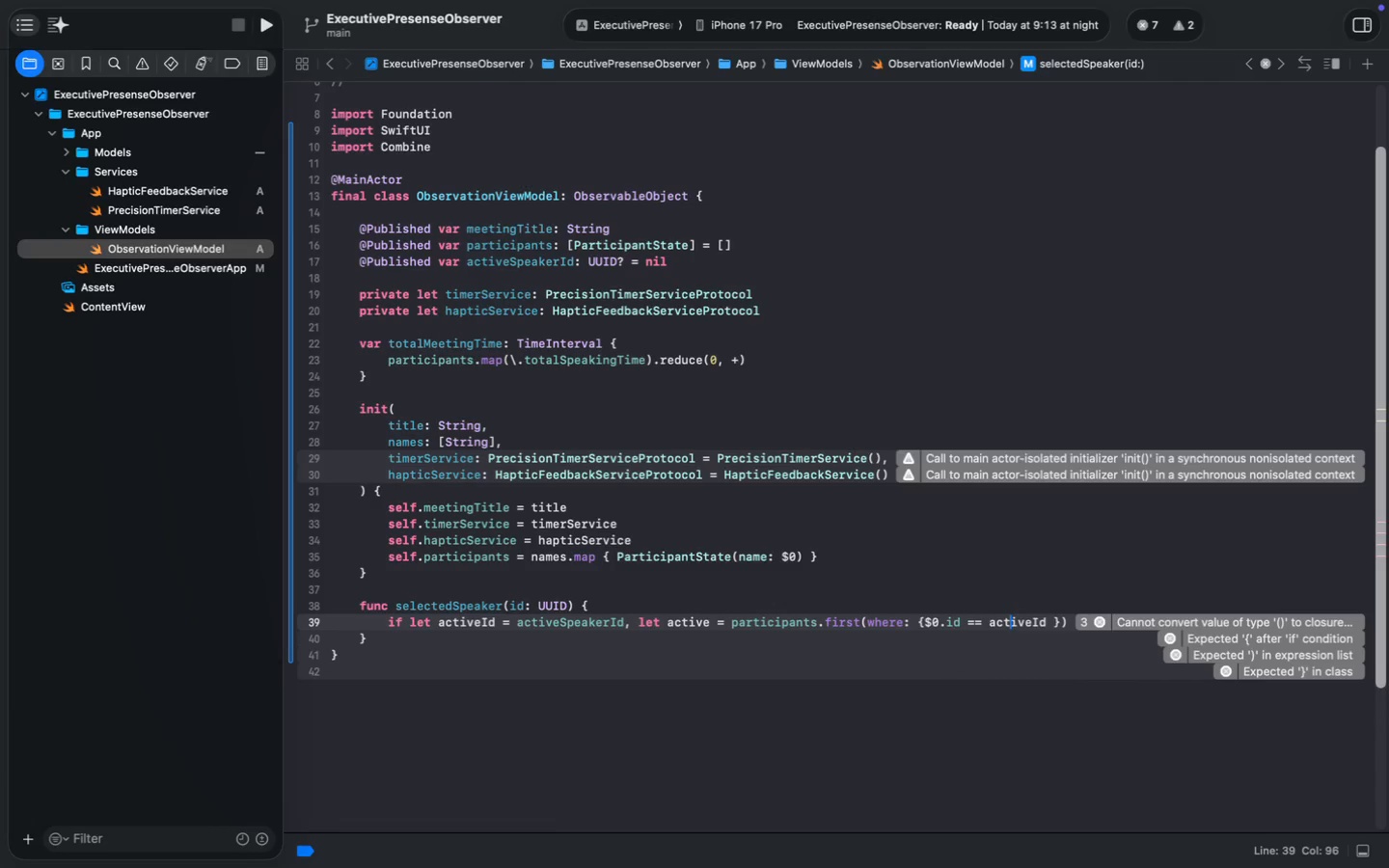 
key(ArrowLeft)
 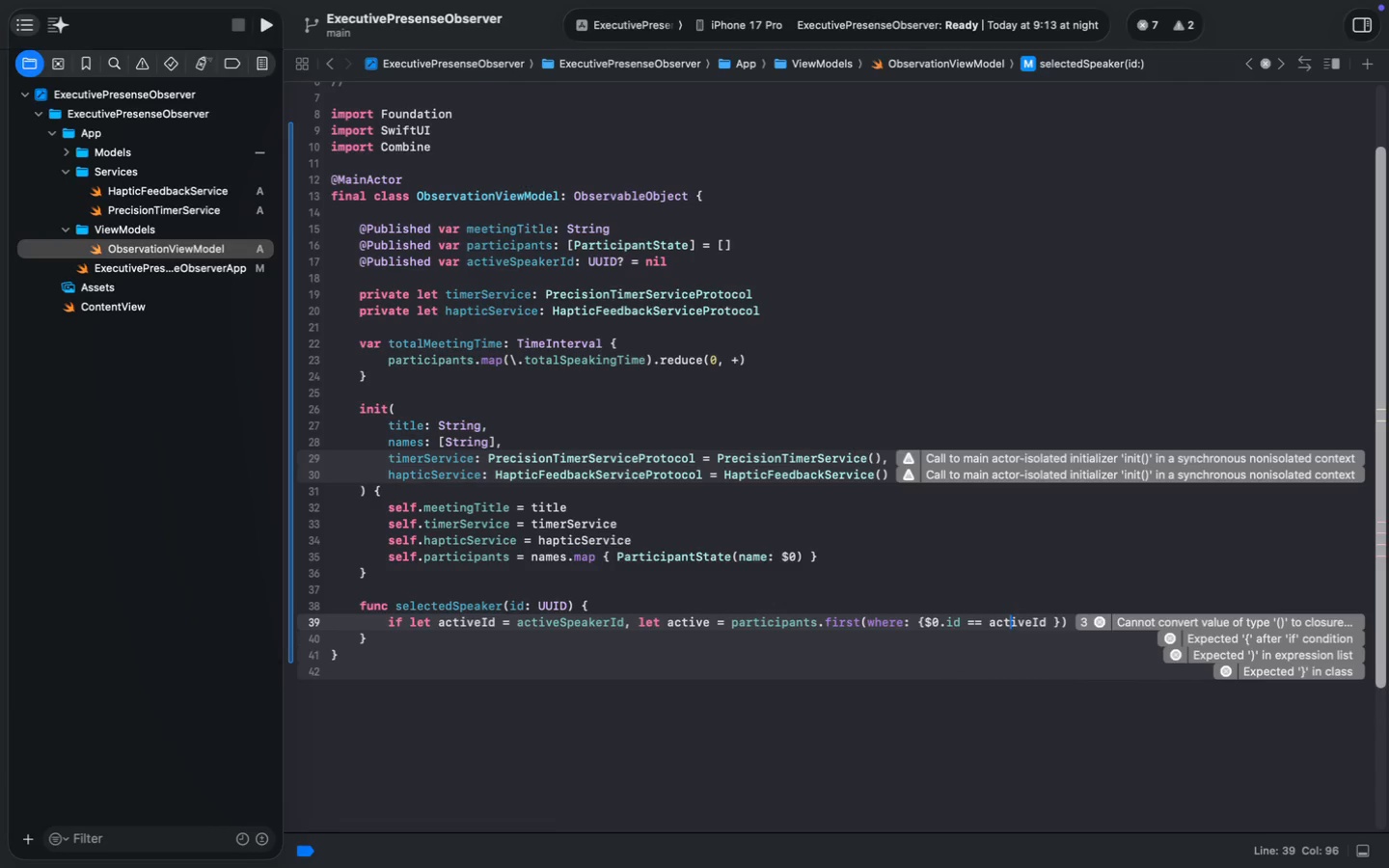 
key(ArrowLeft)
 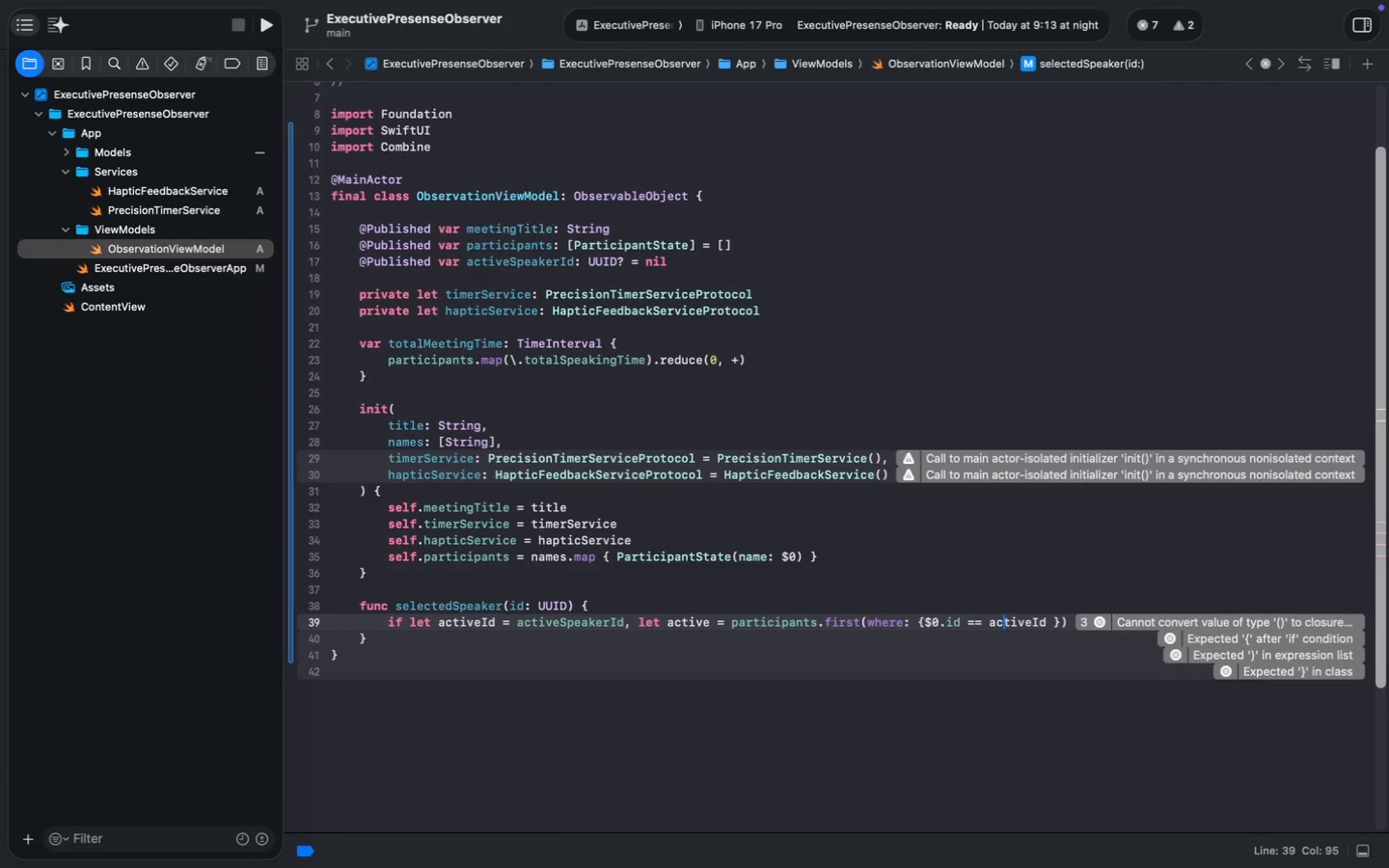 
key(ArrowLeft)
 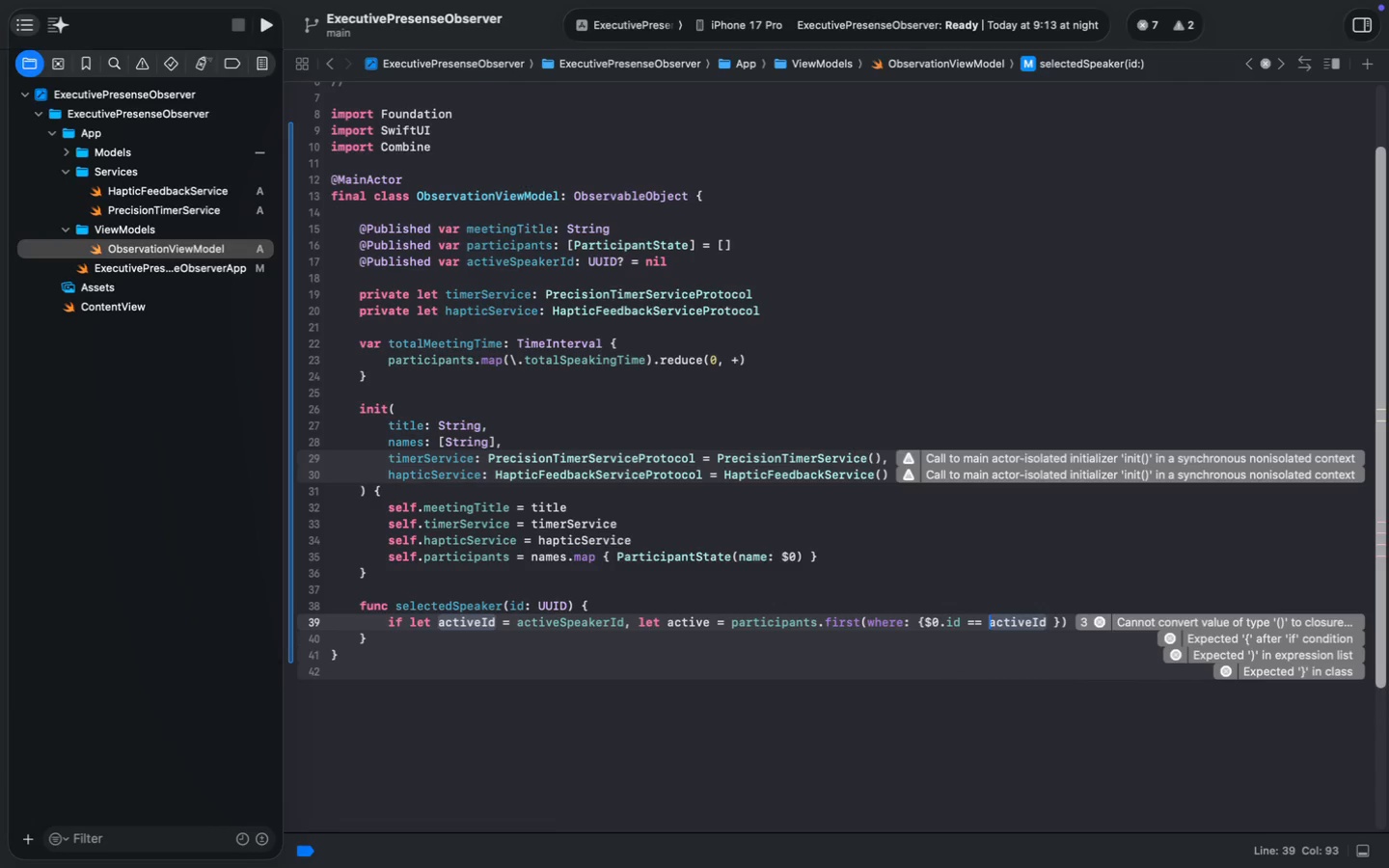 
key(Alt+ArrowLeft)
 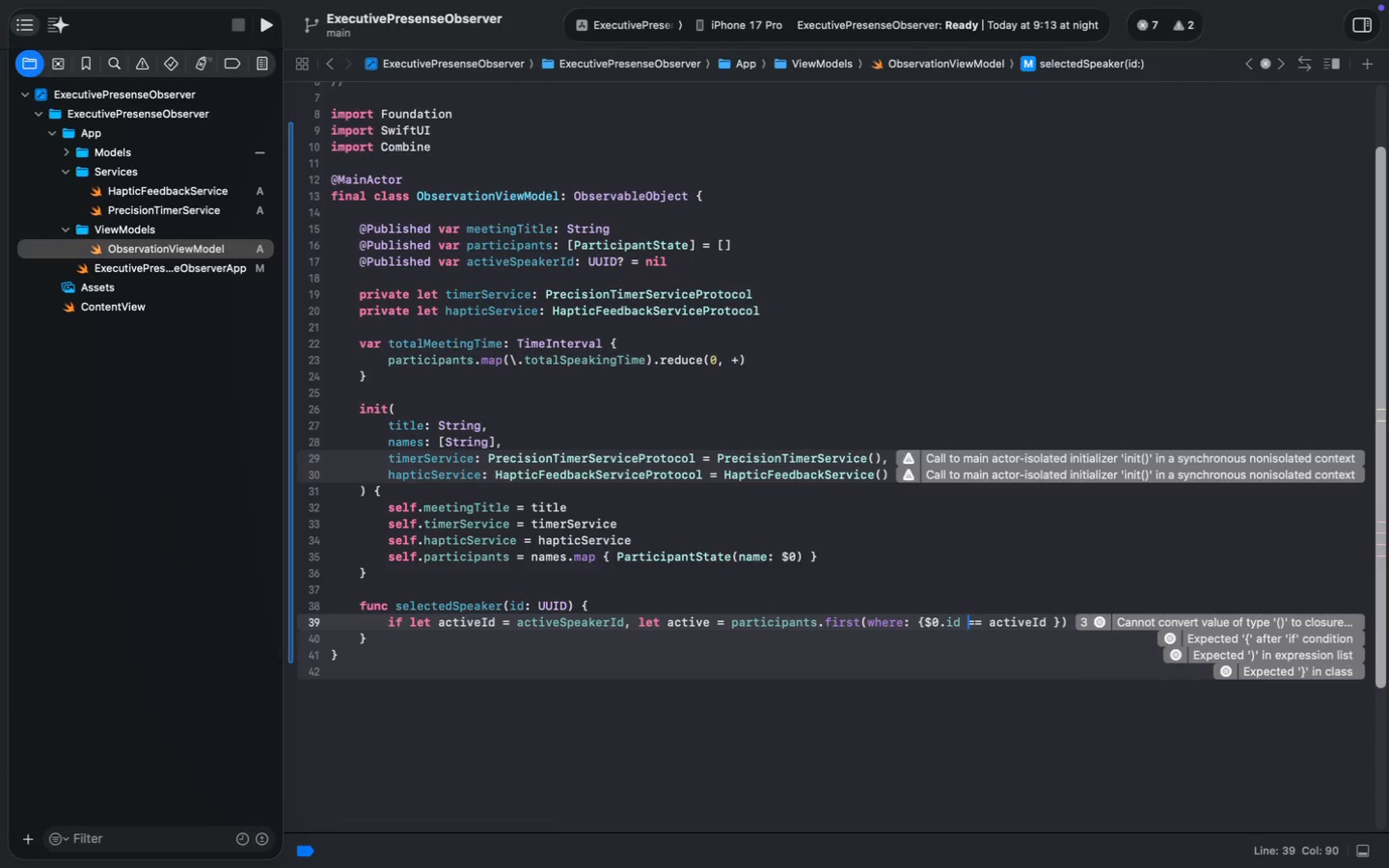 
key(Alt+ArrowLeft)
 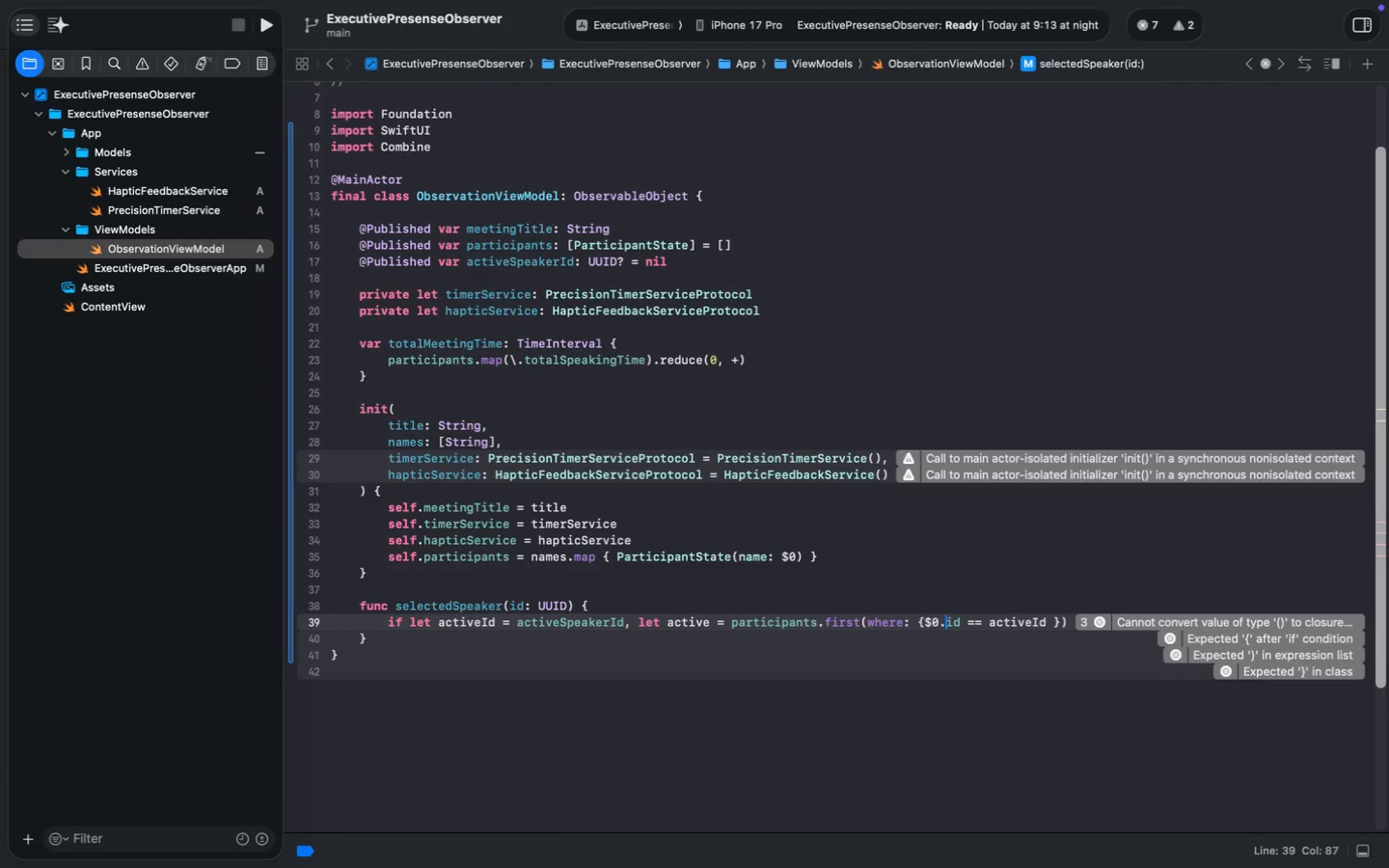 
key(Alt+ArrowLeft)
 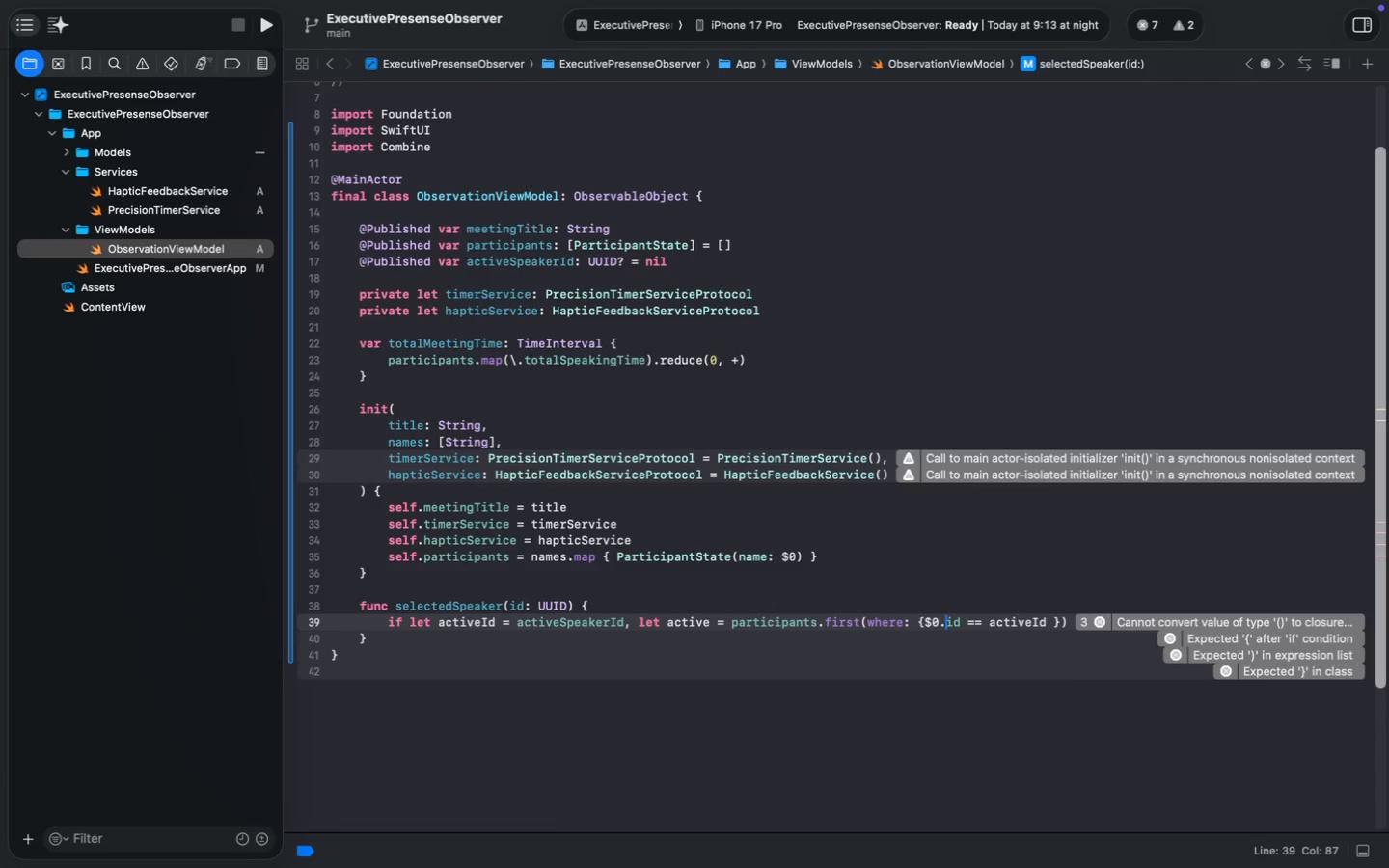 
key(Alt+AltRight)
 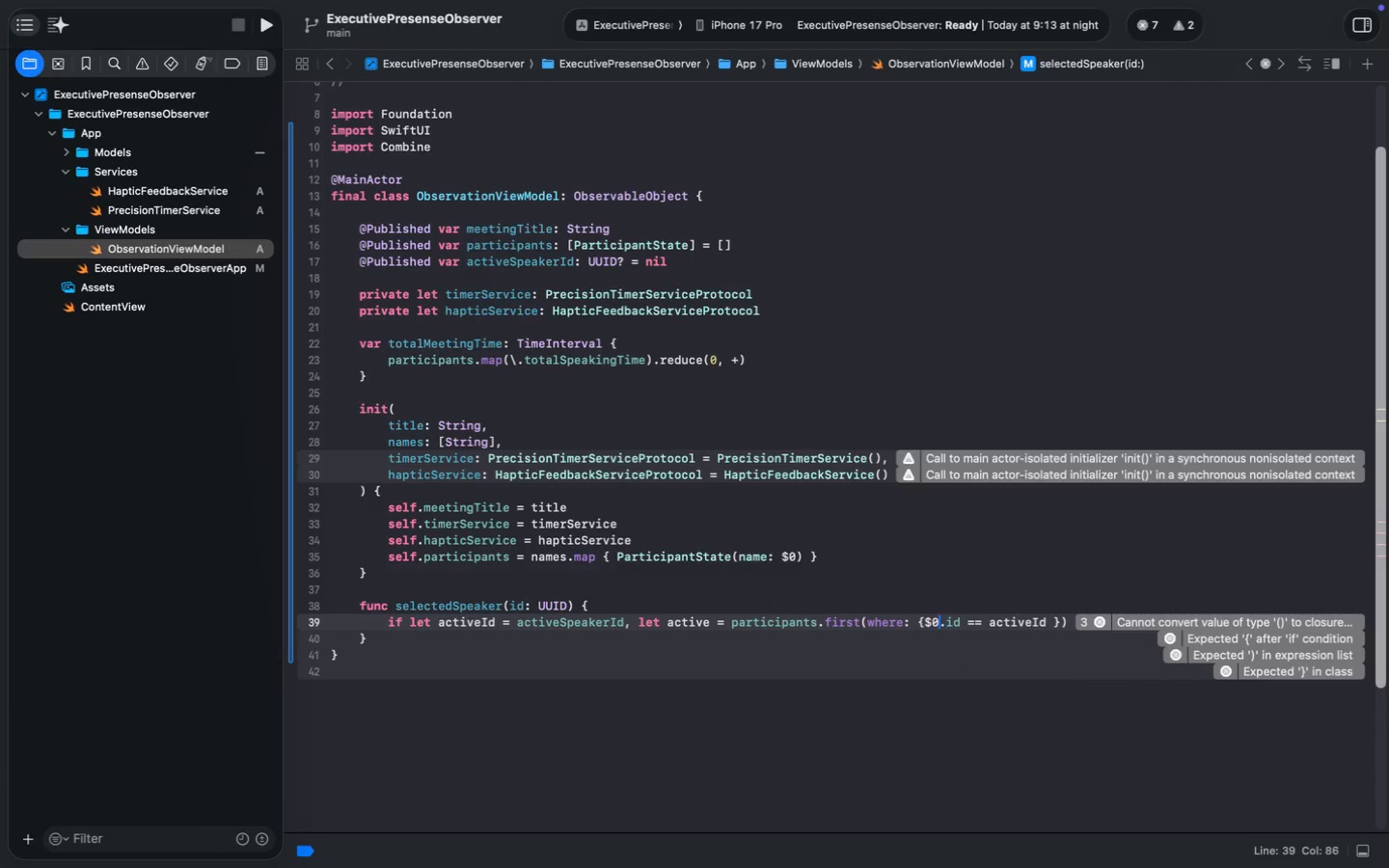 
key(ArrowLeft)
 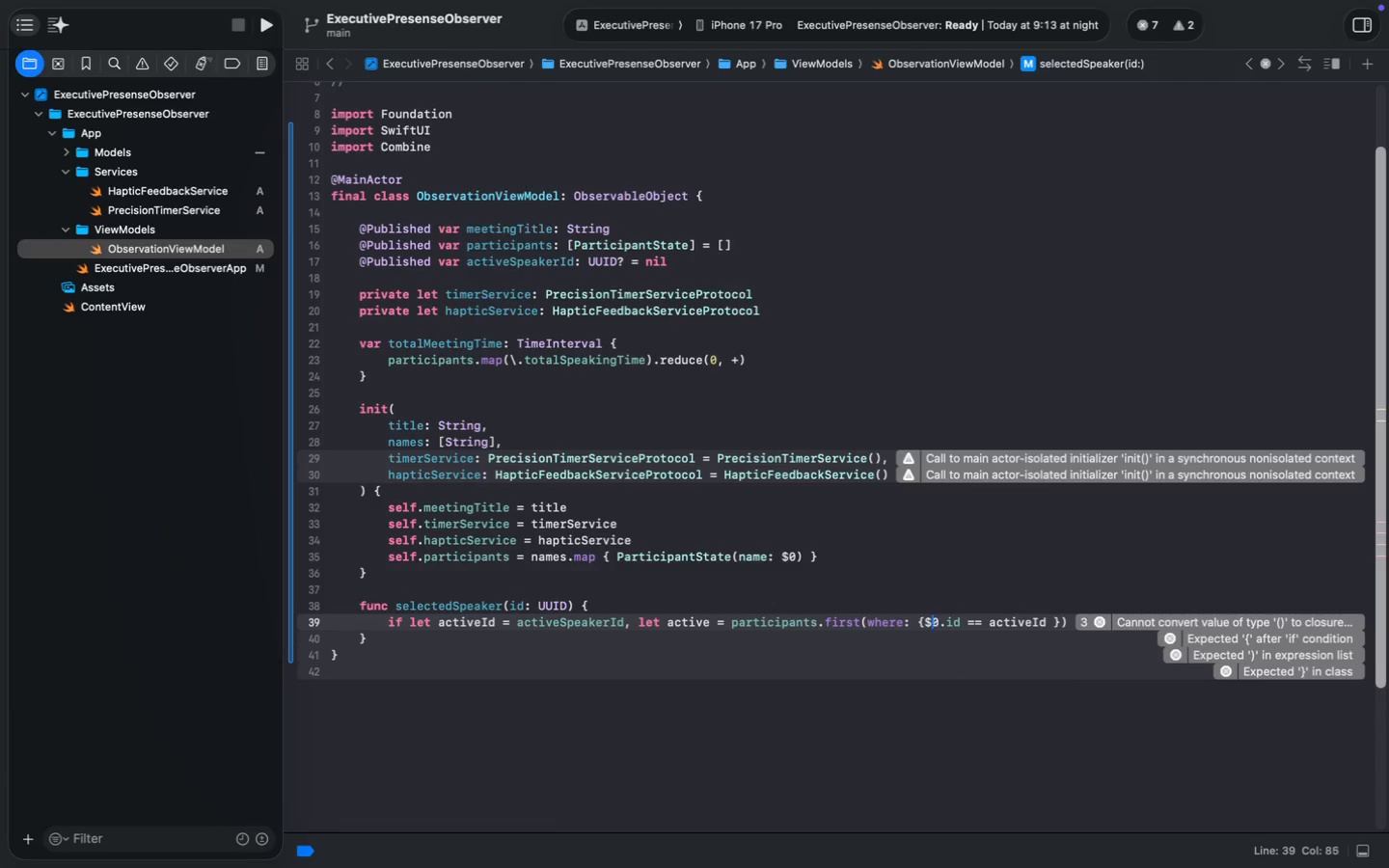 
key(ArrowLeft)
 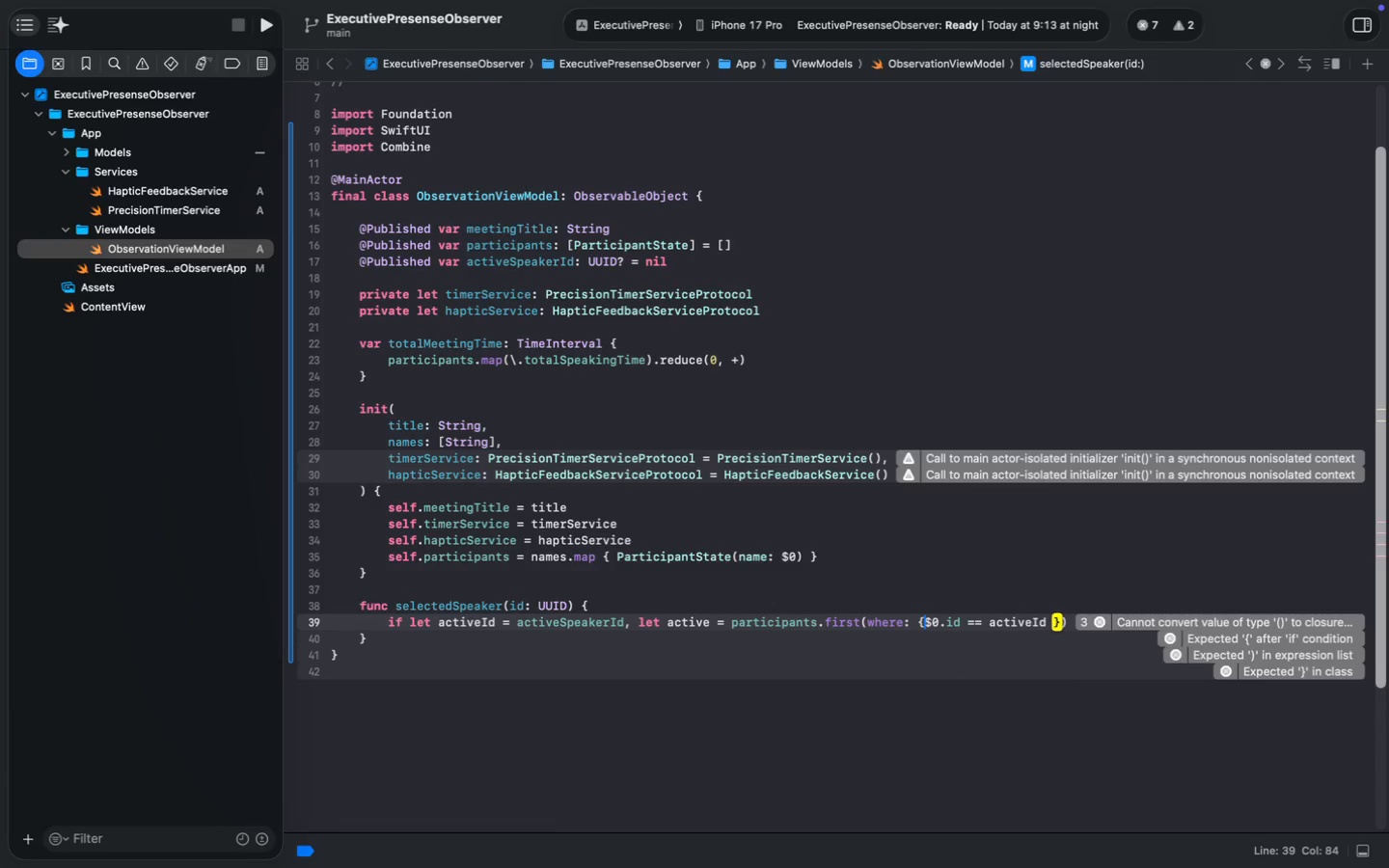 
key(ArrowLeft)
 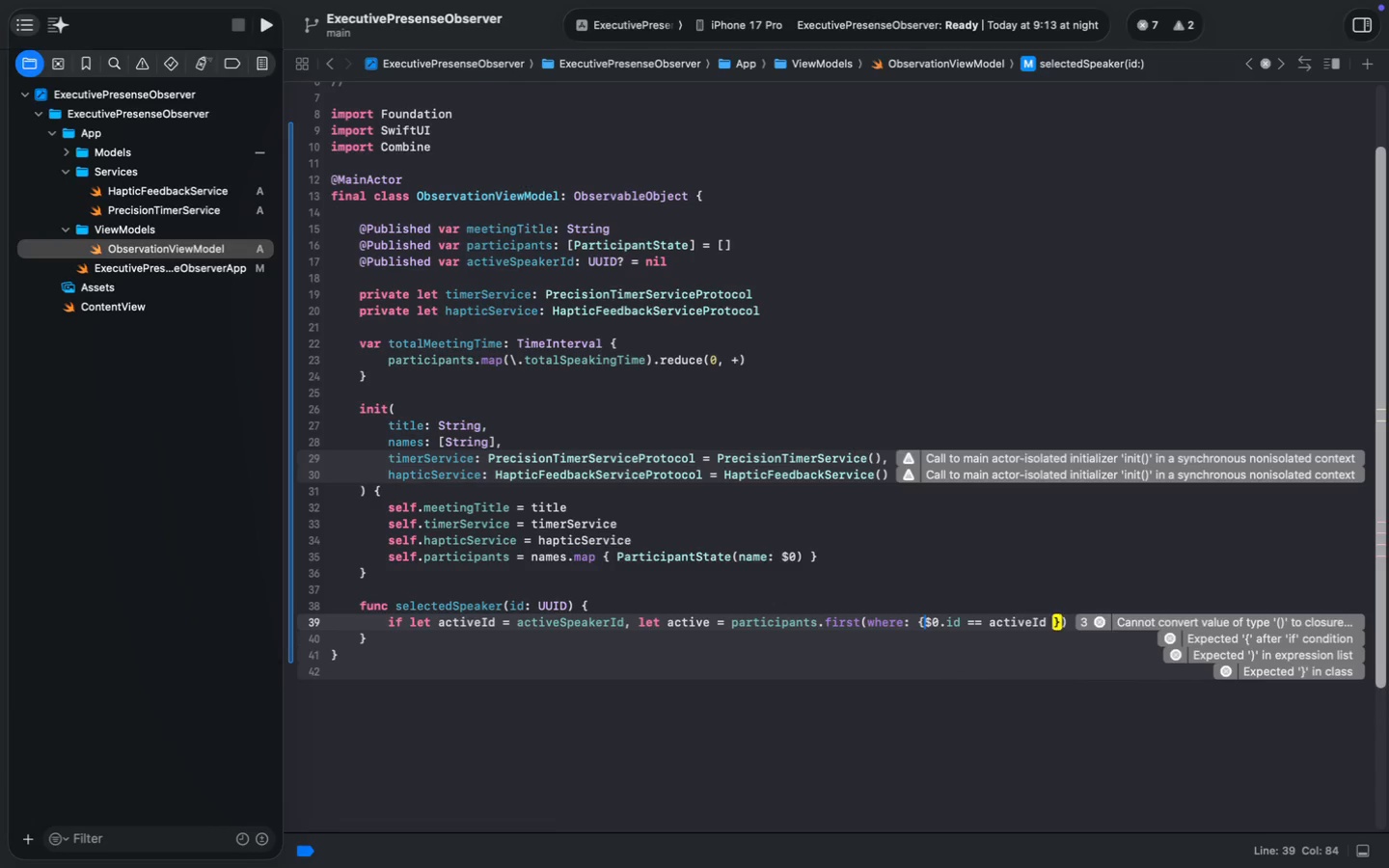 
key(Space)
 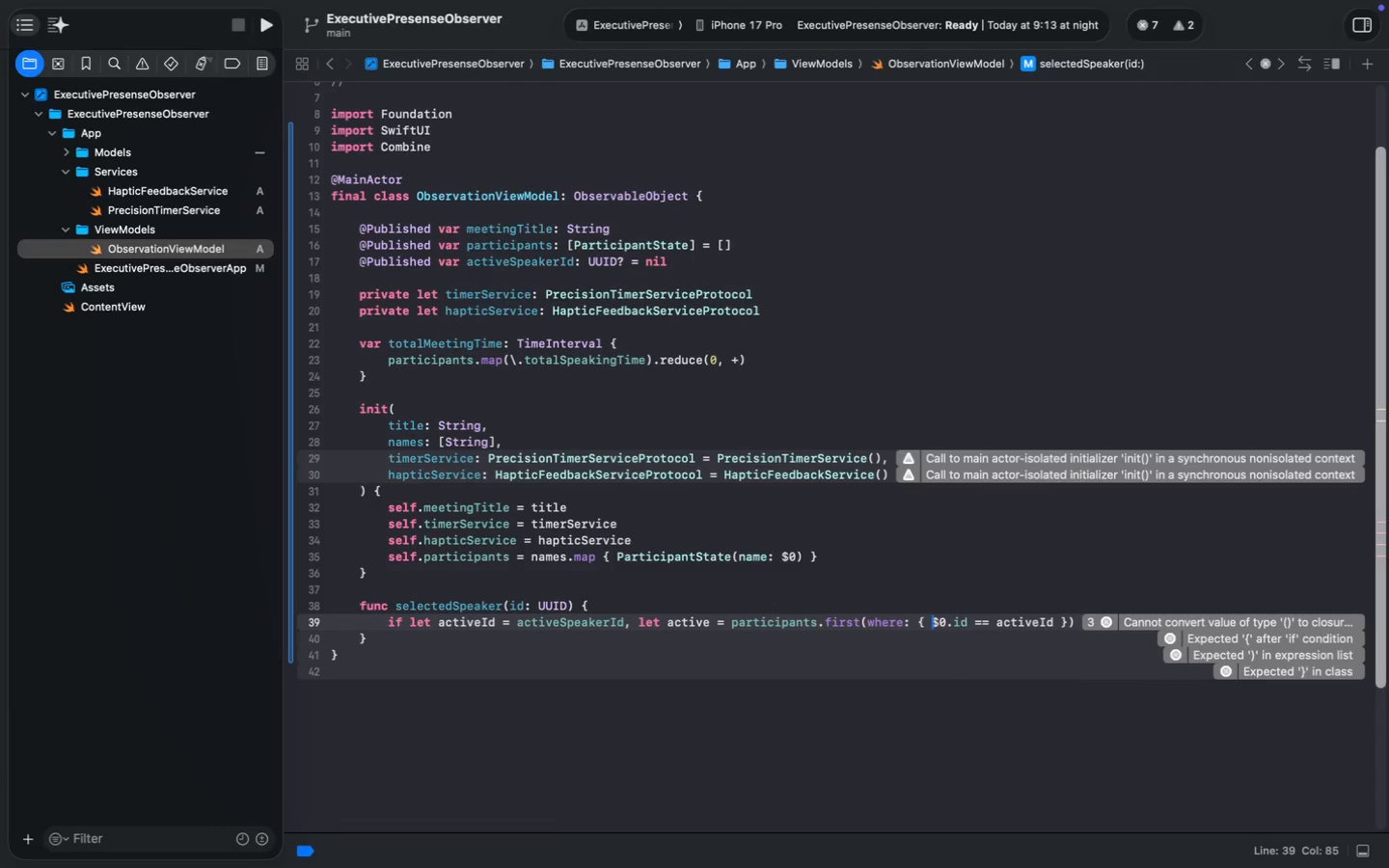 
hold_key(key=ArrowRight, duration=0.72)
 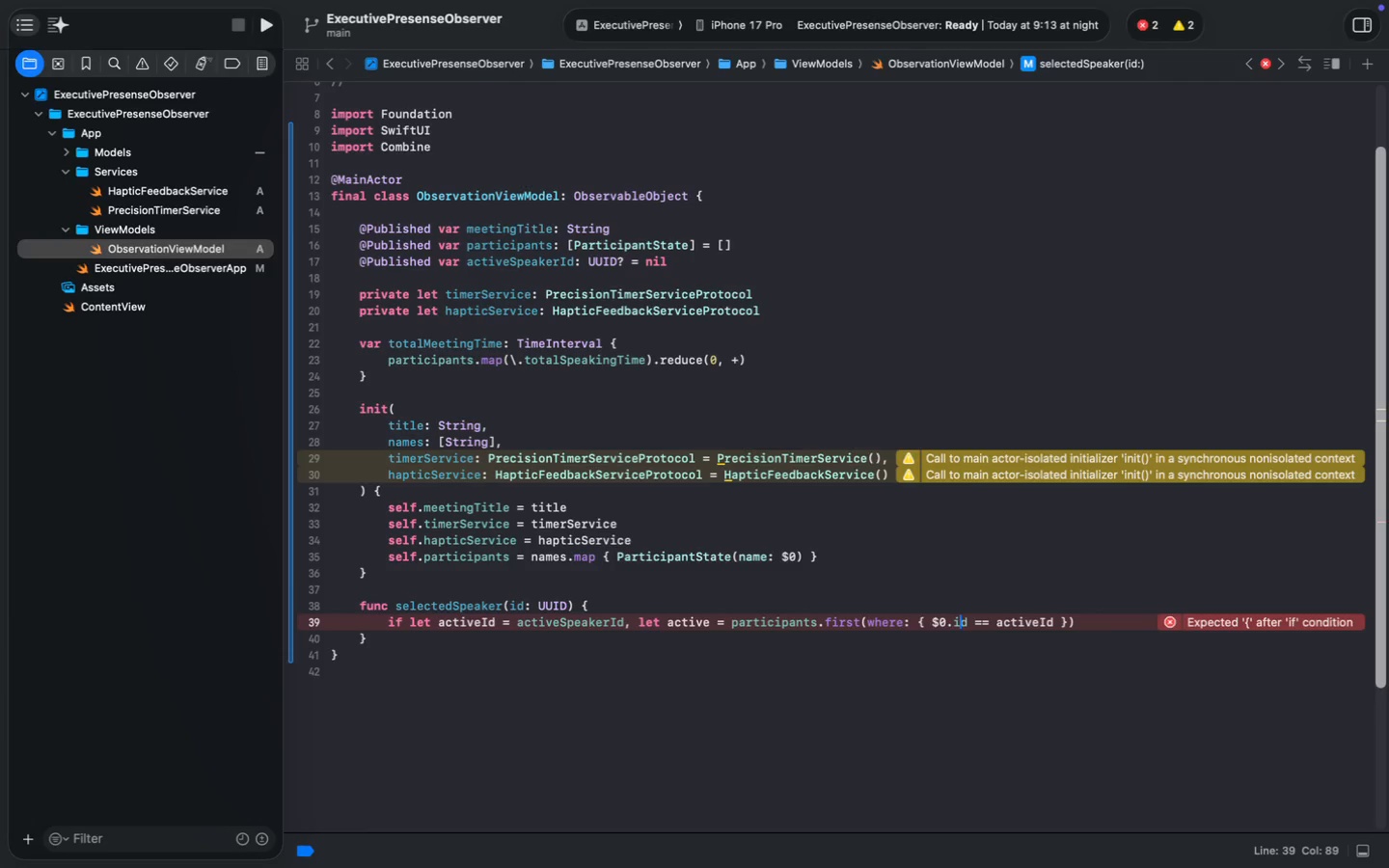 
wait(5.04)
 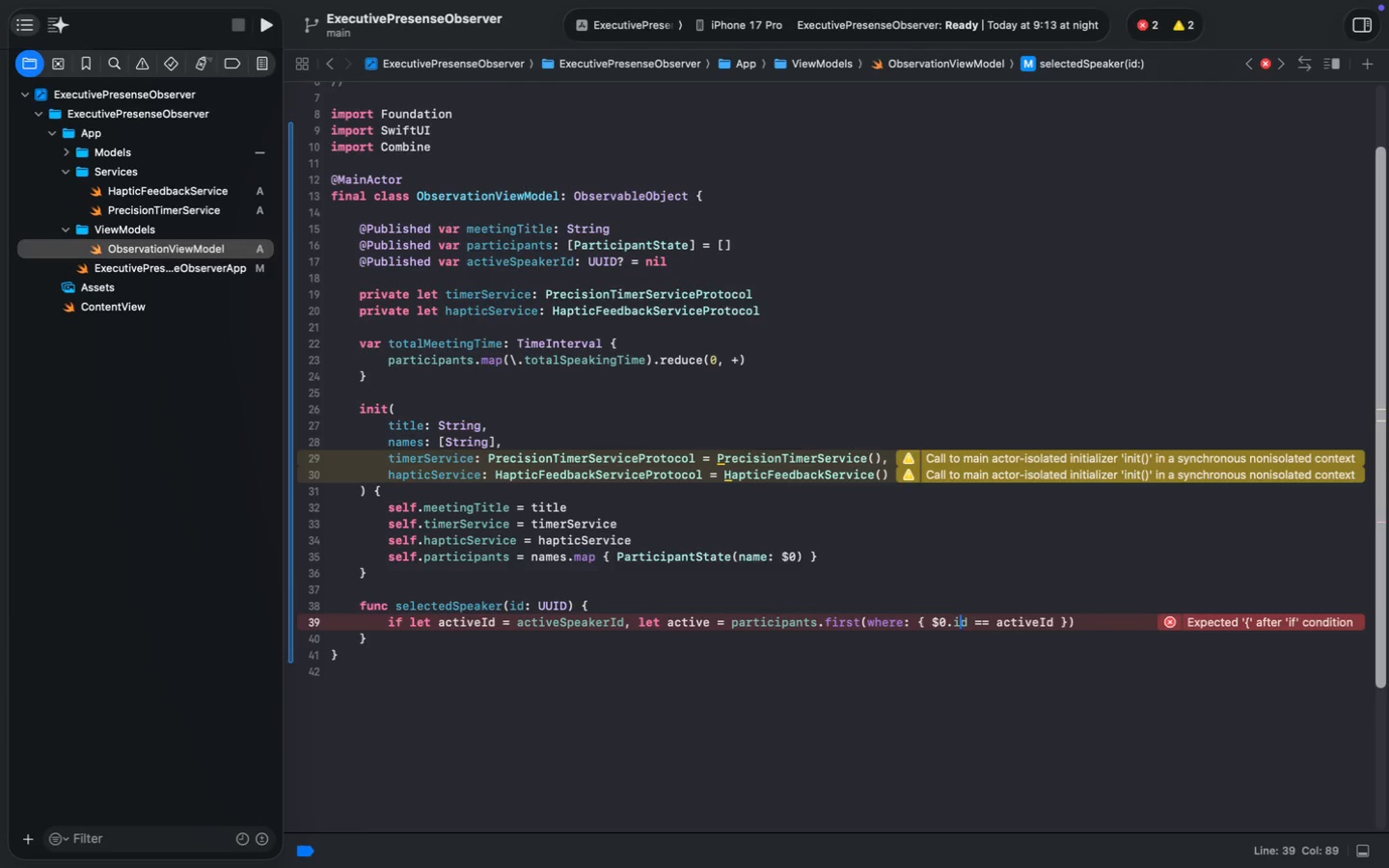 
key(Meta+ArrowRight)
 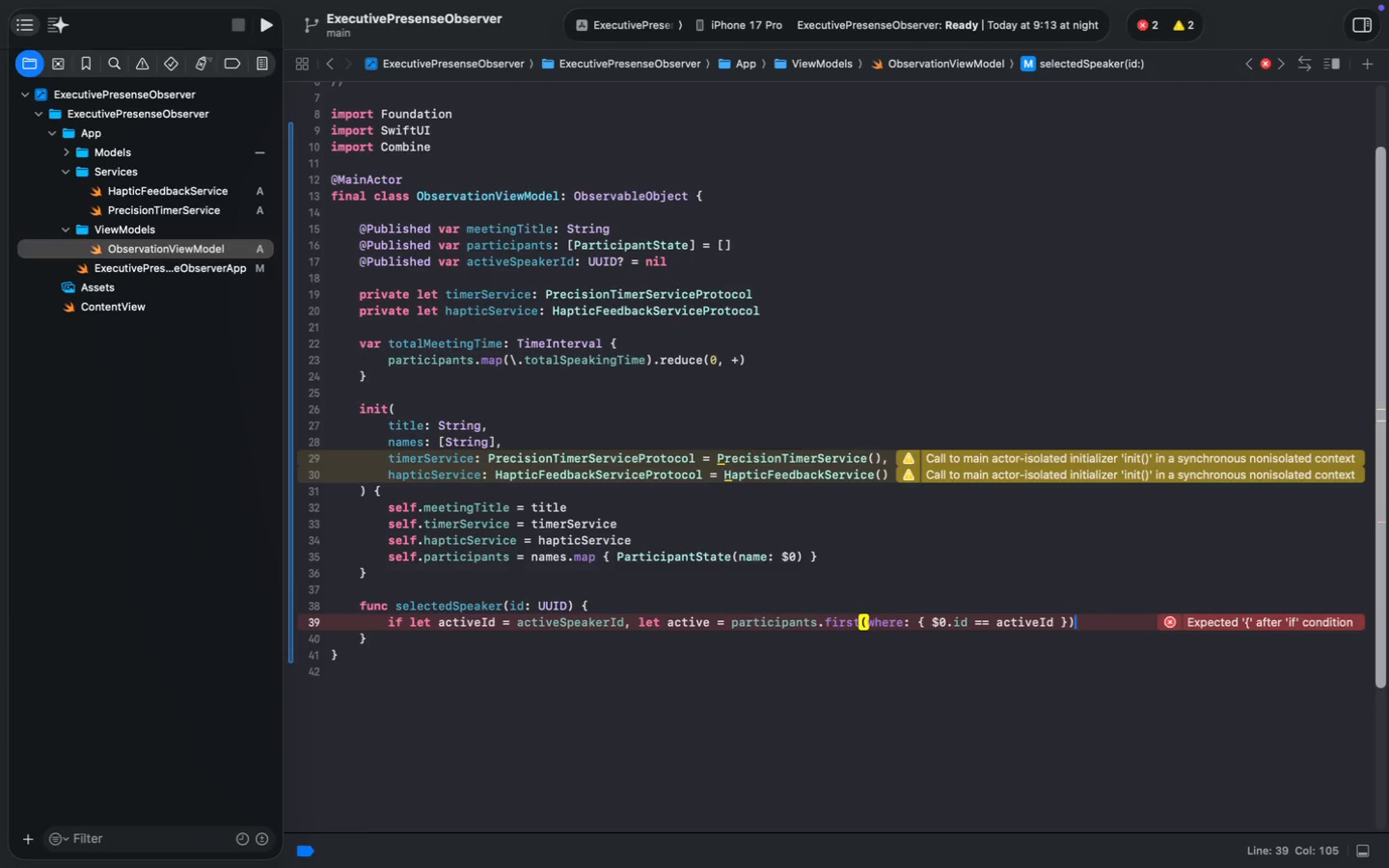 
key(Space)
 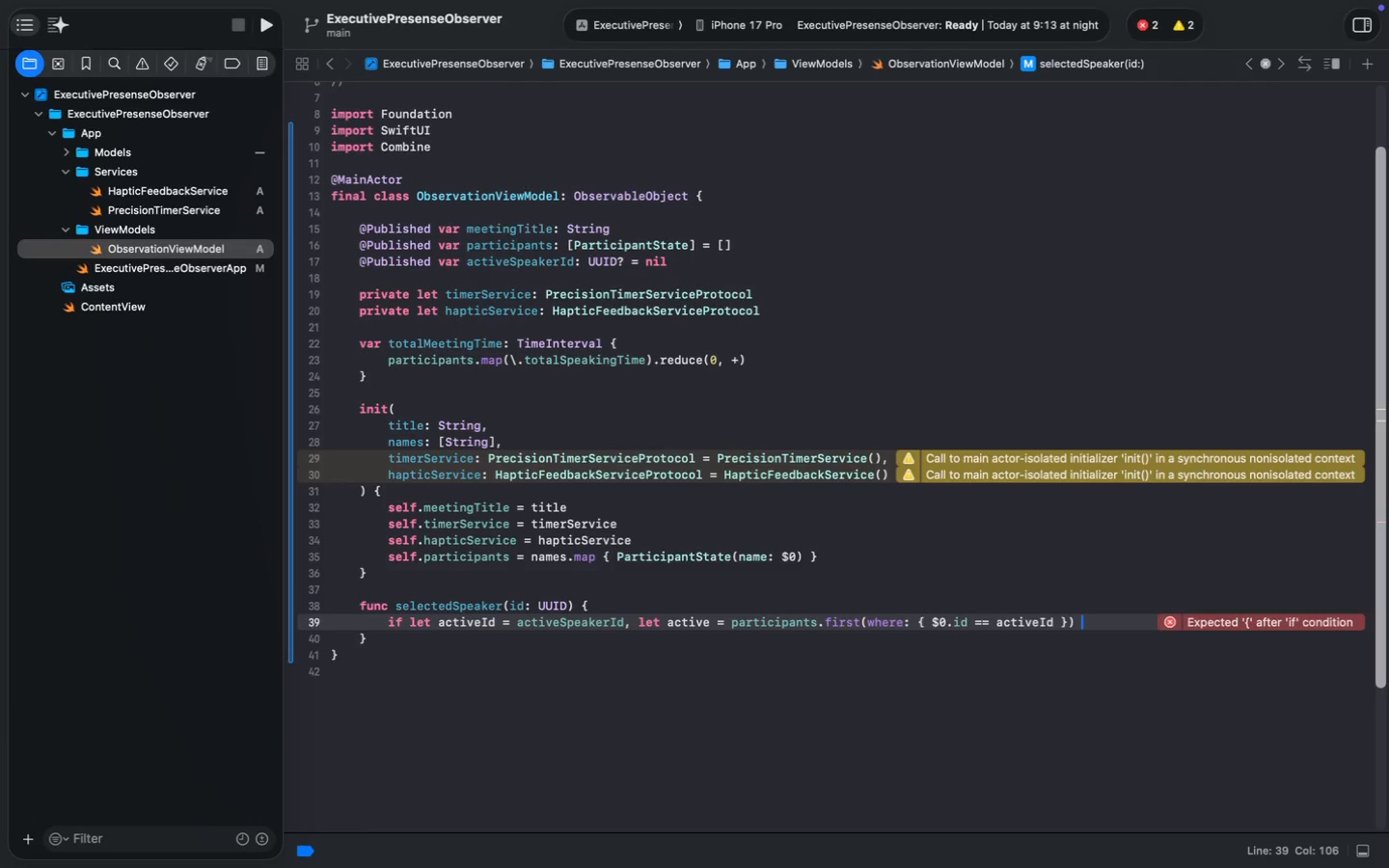 
key(Shift+ShiftLeft)
 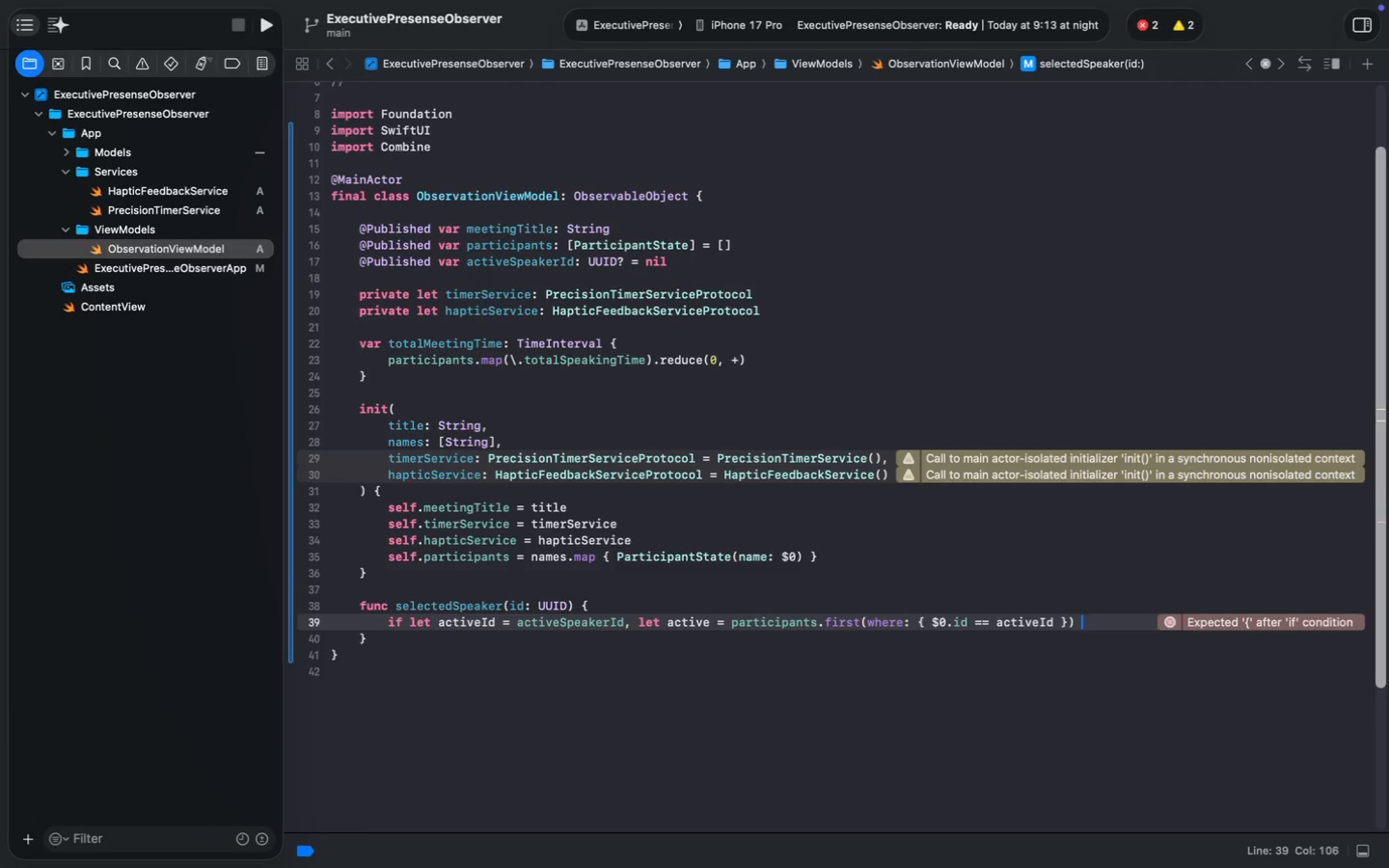 
key(Shift+BracketLeft)
 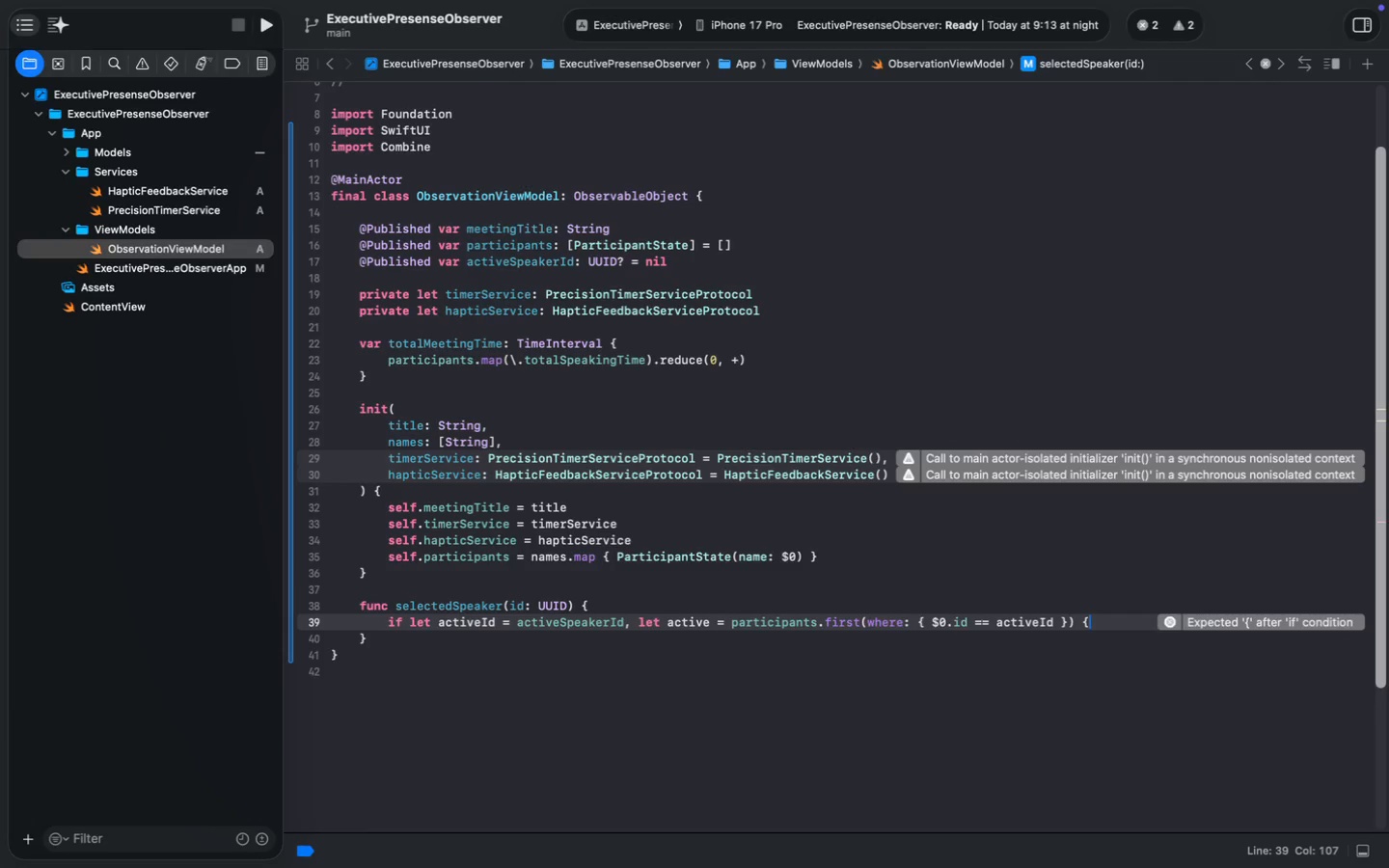 
key(Enter)
 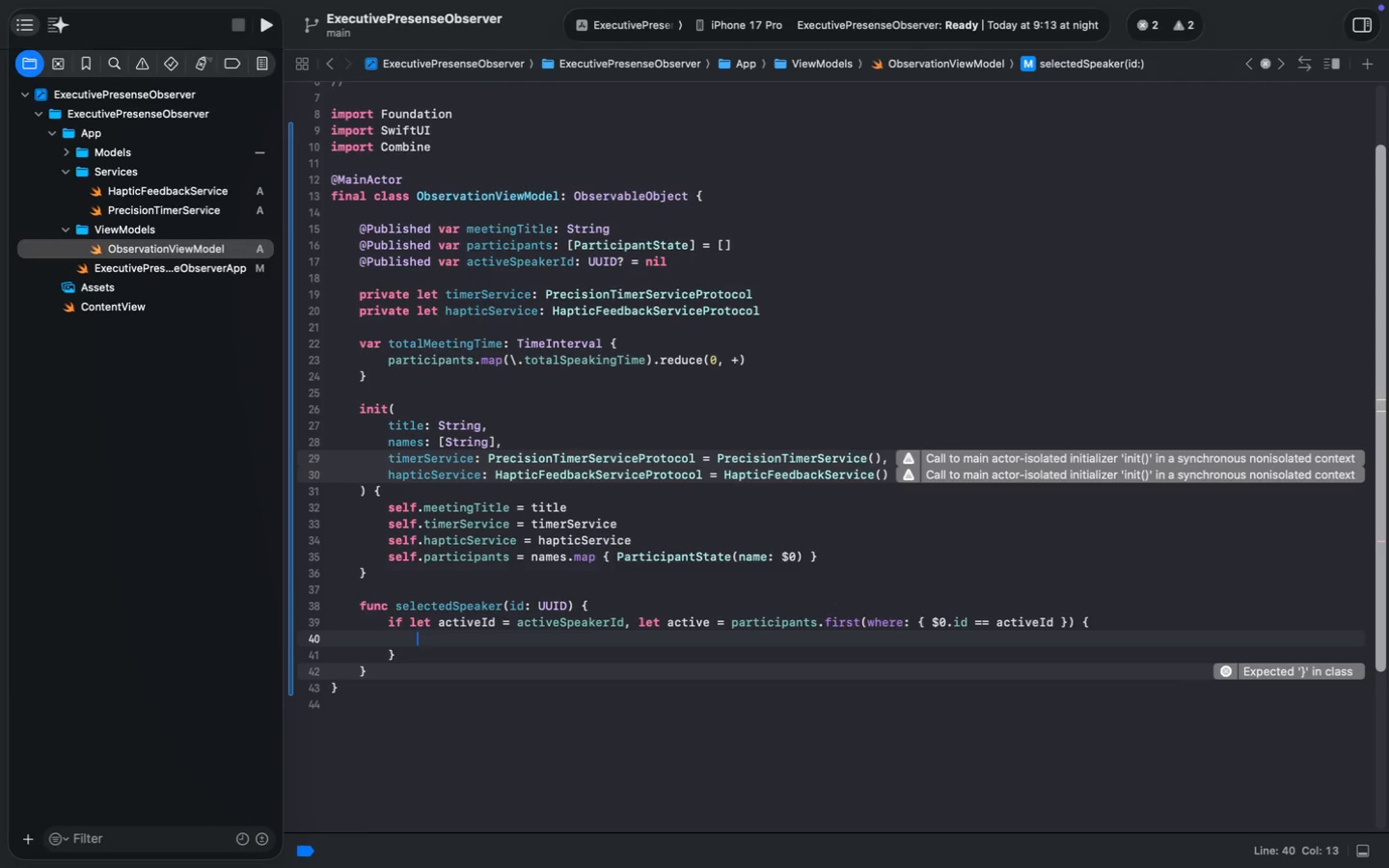 
type(let final ti)
key(Backspace)
key(Backspace)
key(Backspace)
key(Backspace)
type(lTime = activ)
 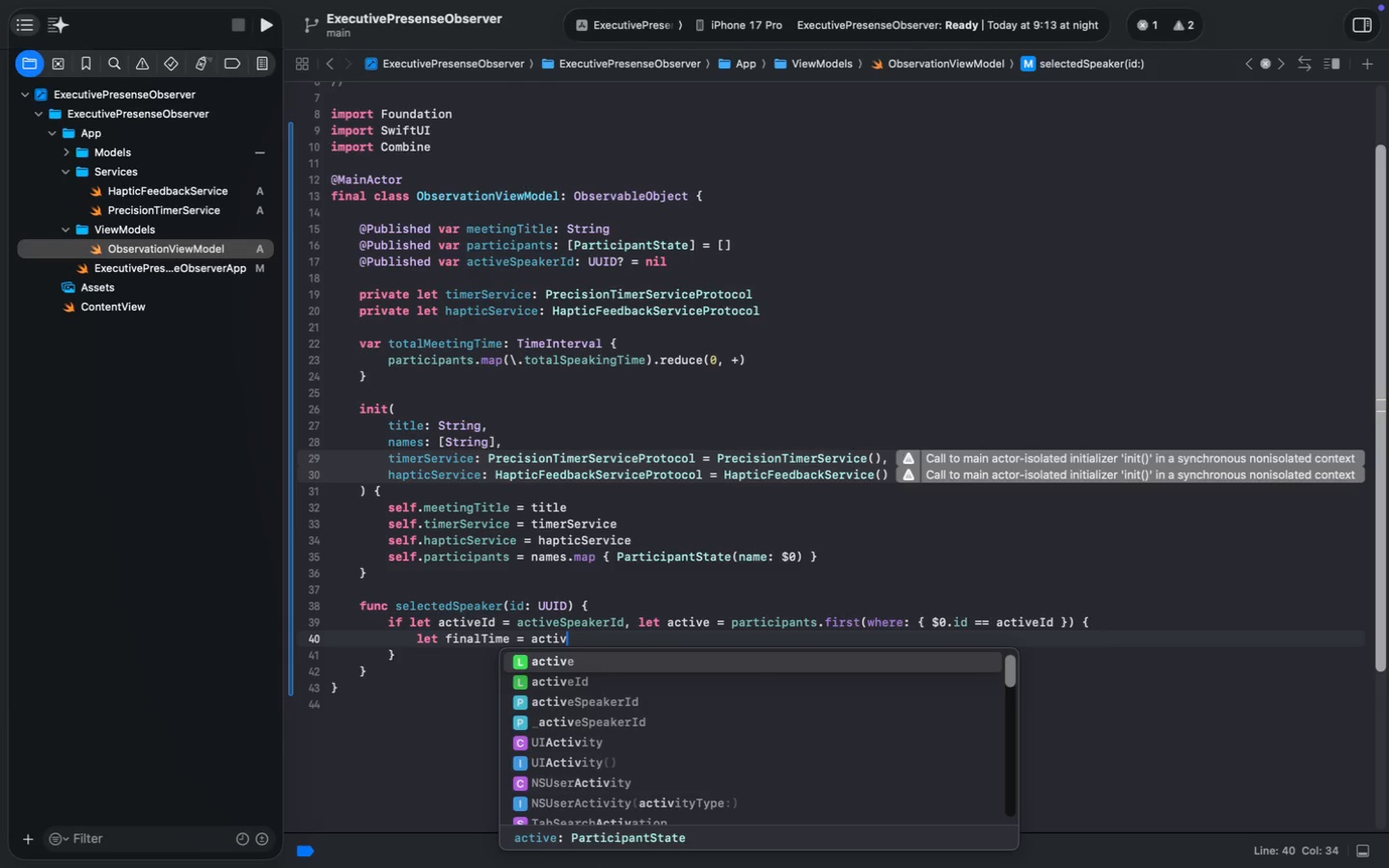 
key(Enter)
 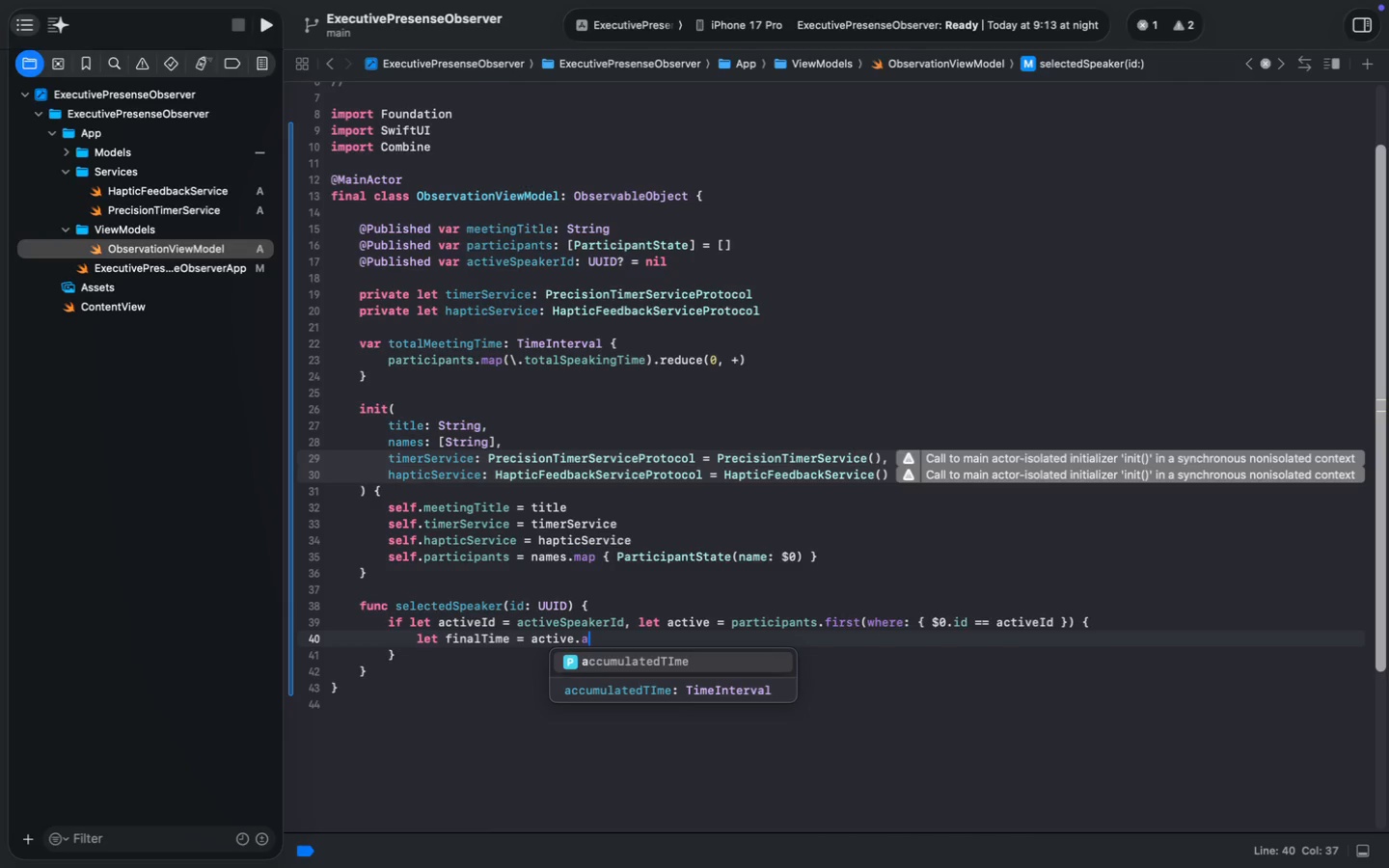 
type(.acc)
 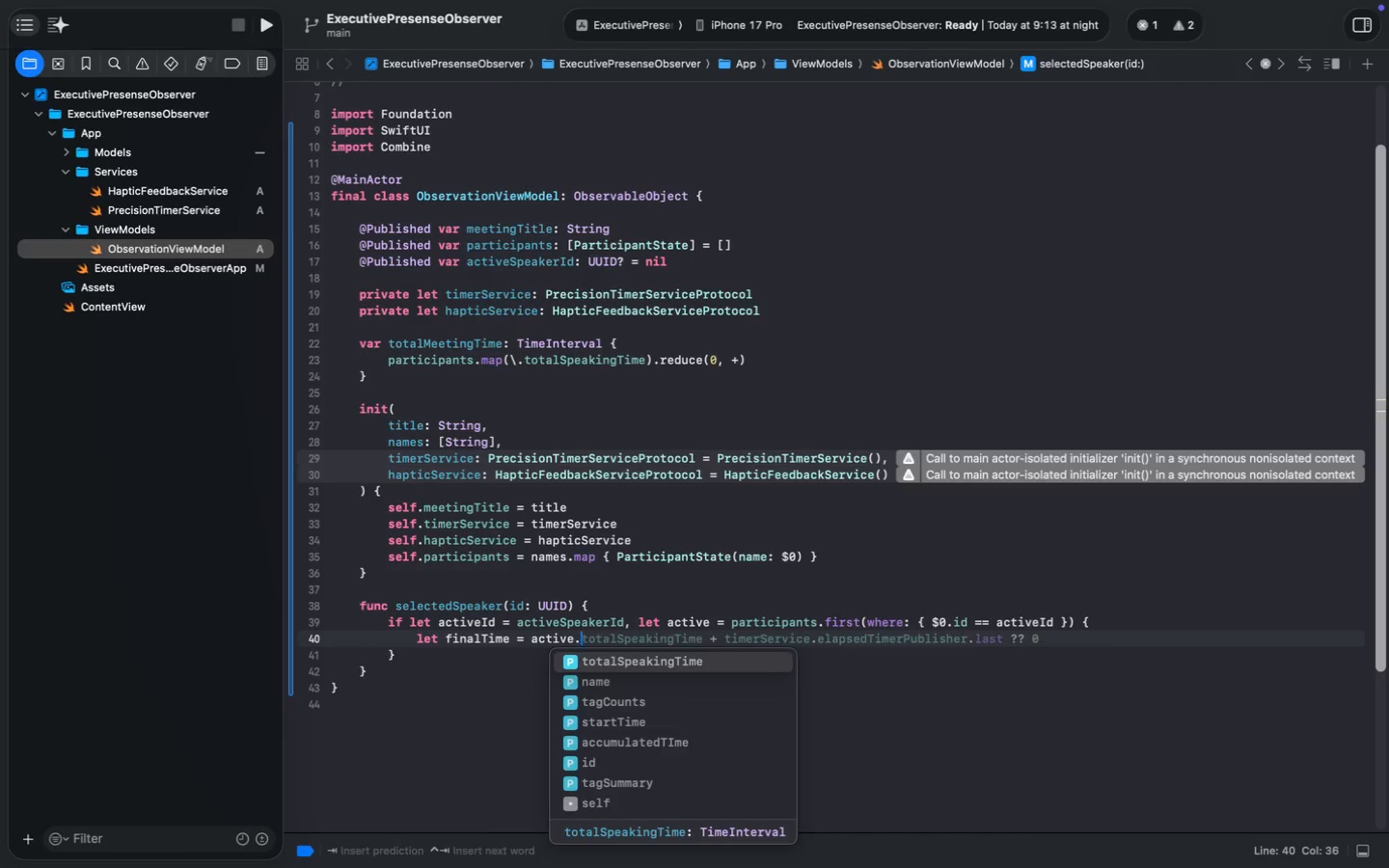 
key(Enter)
 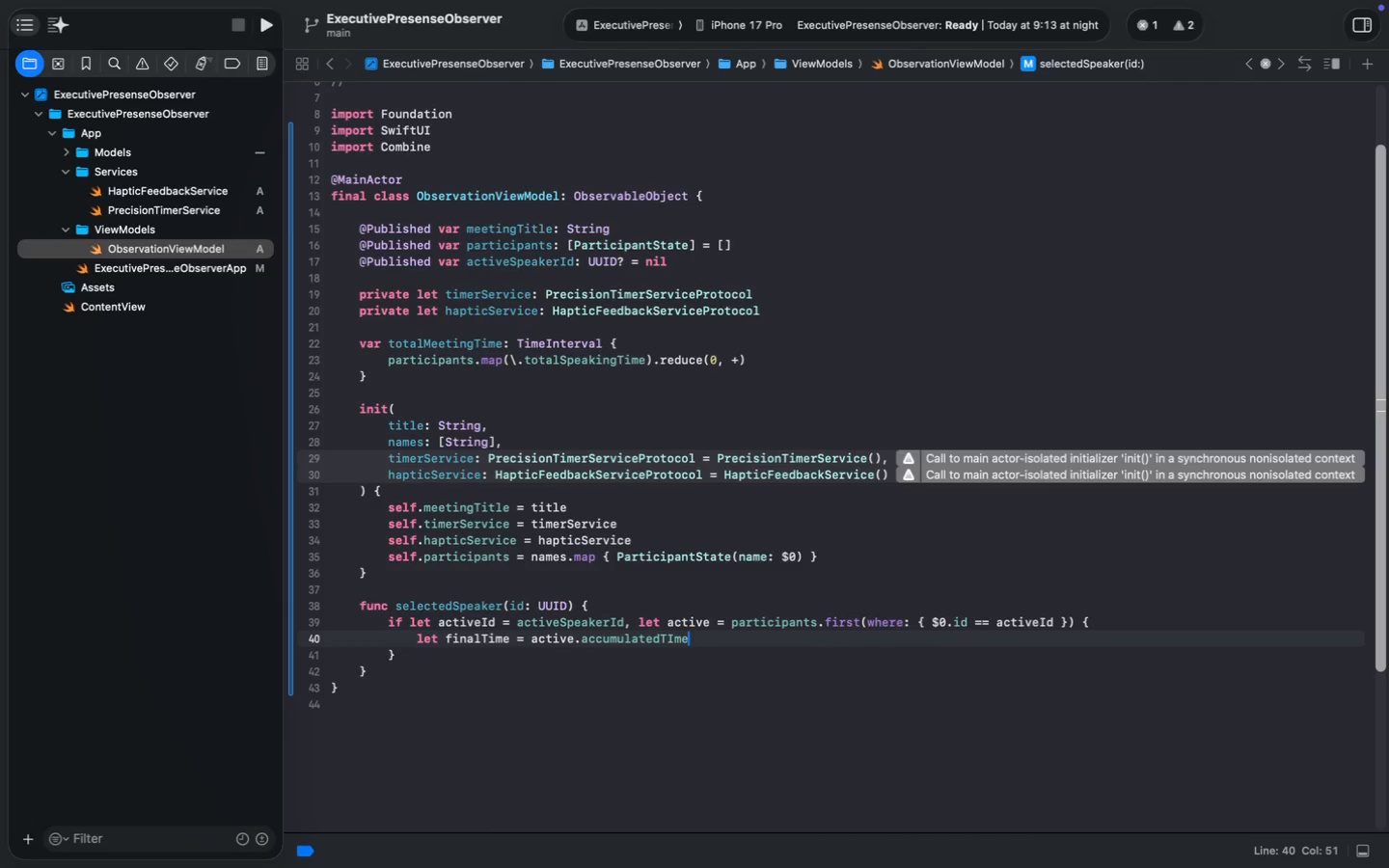 
type( + (active.start)
 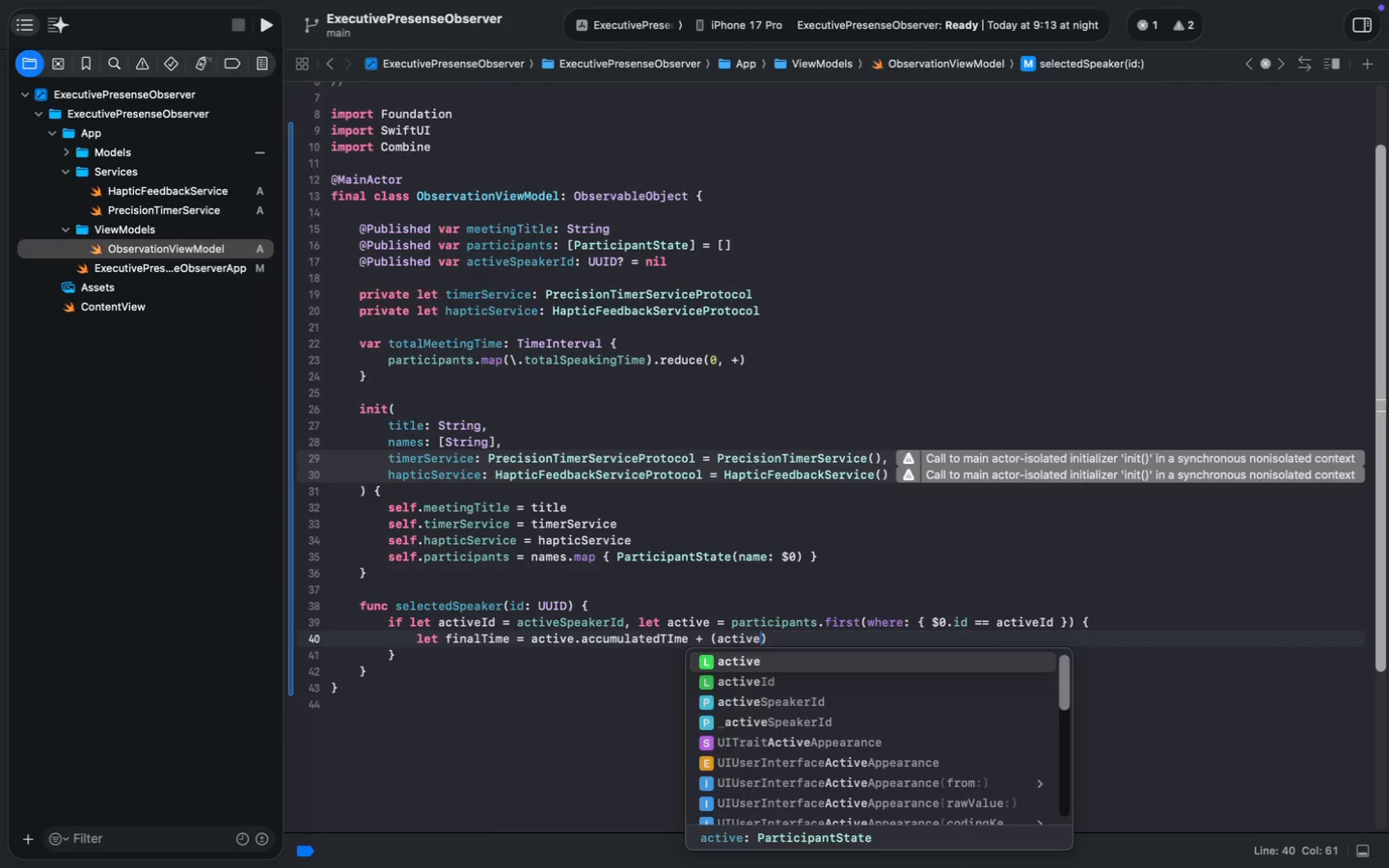 
 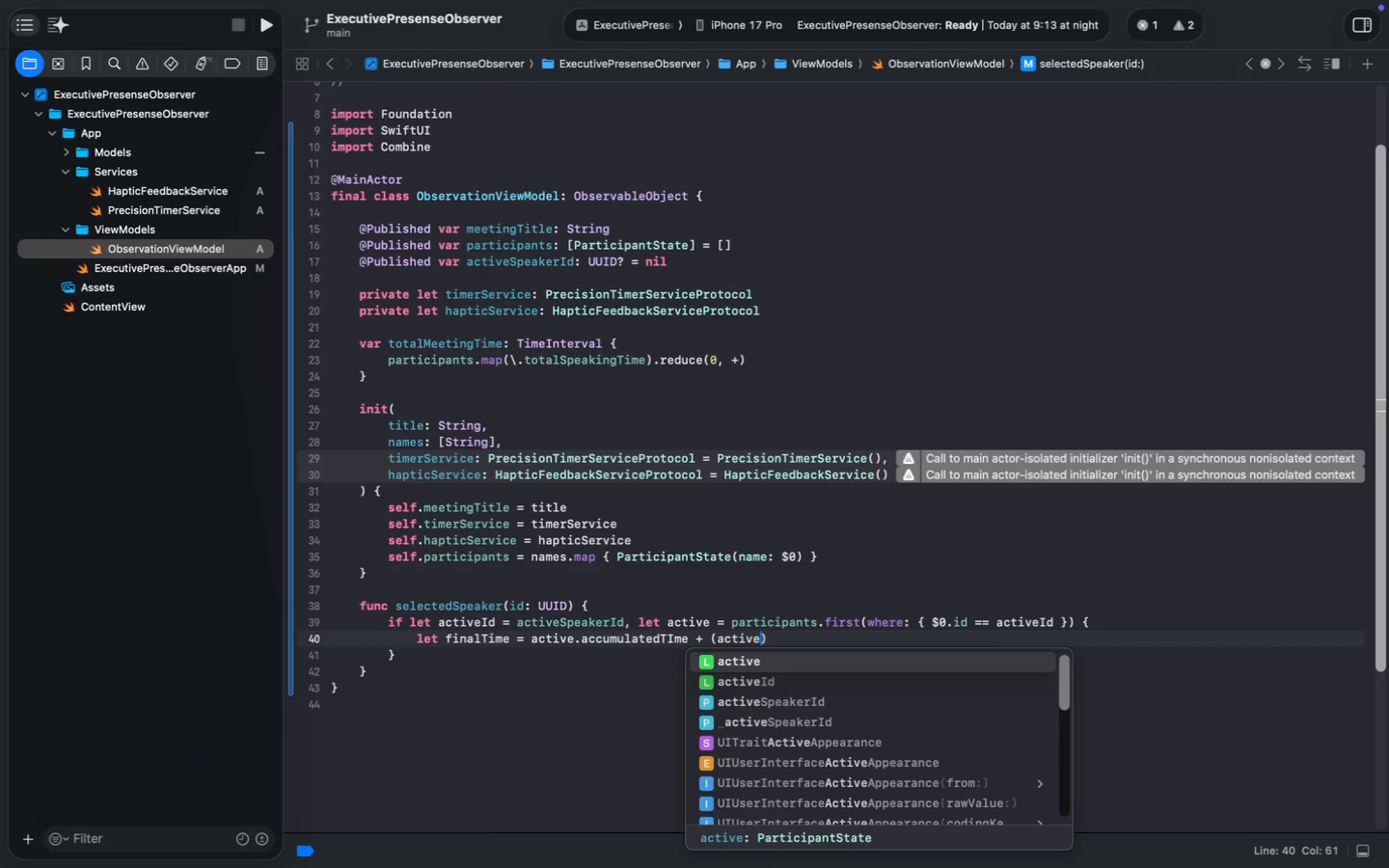 
key(Enter)
 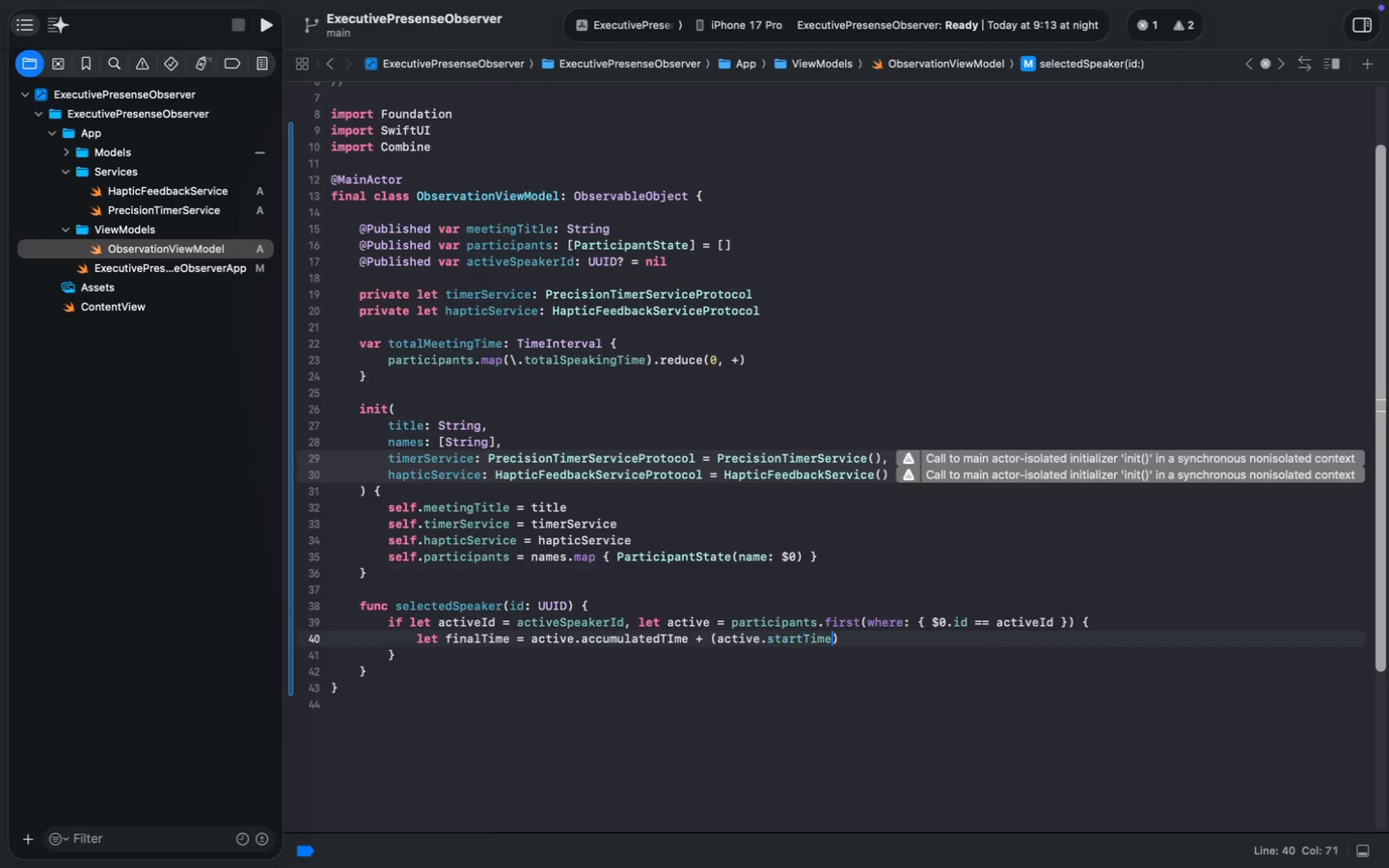 
type( != nil)
 